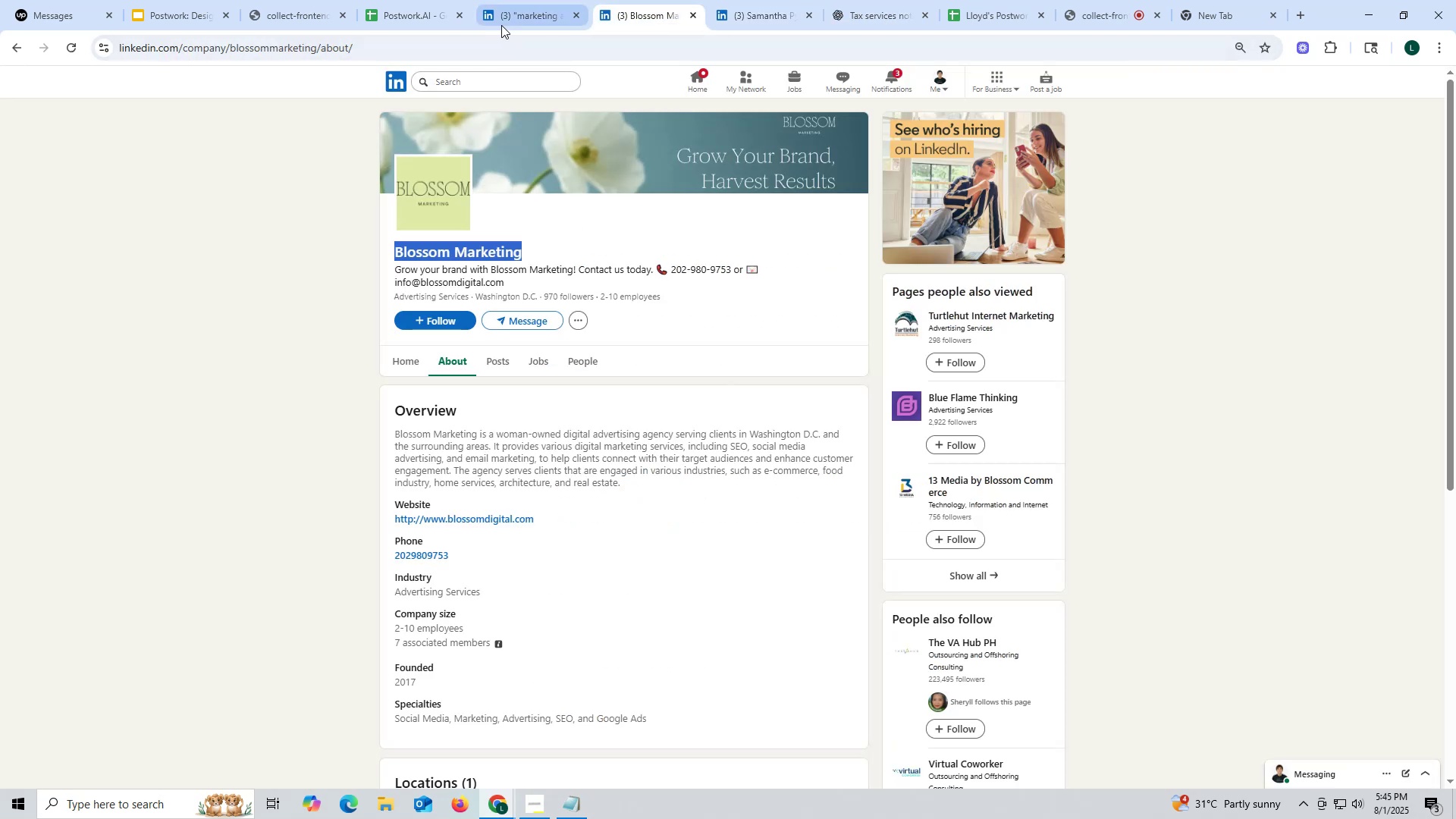 
left_click([417, 11])
 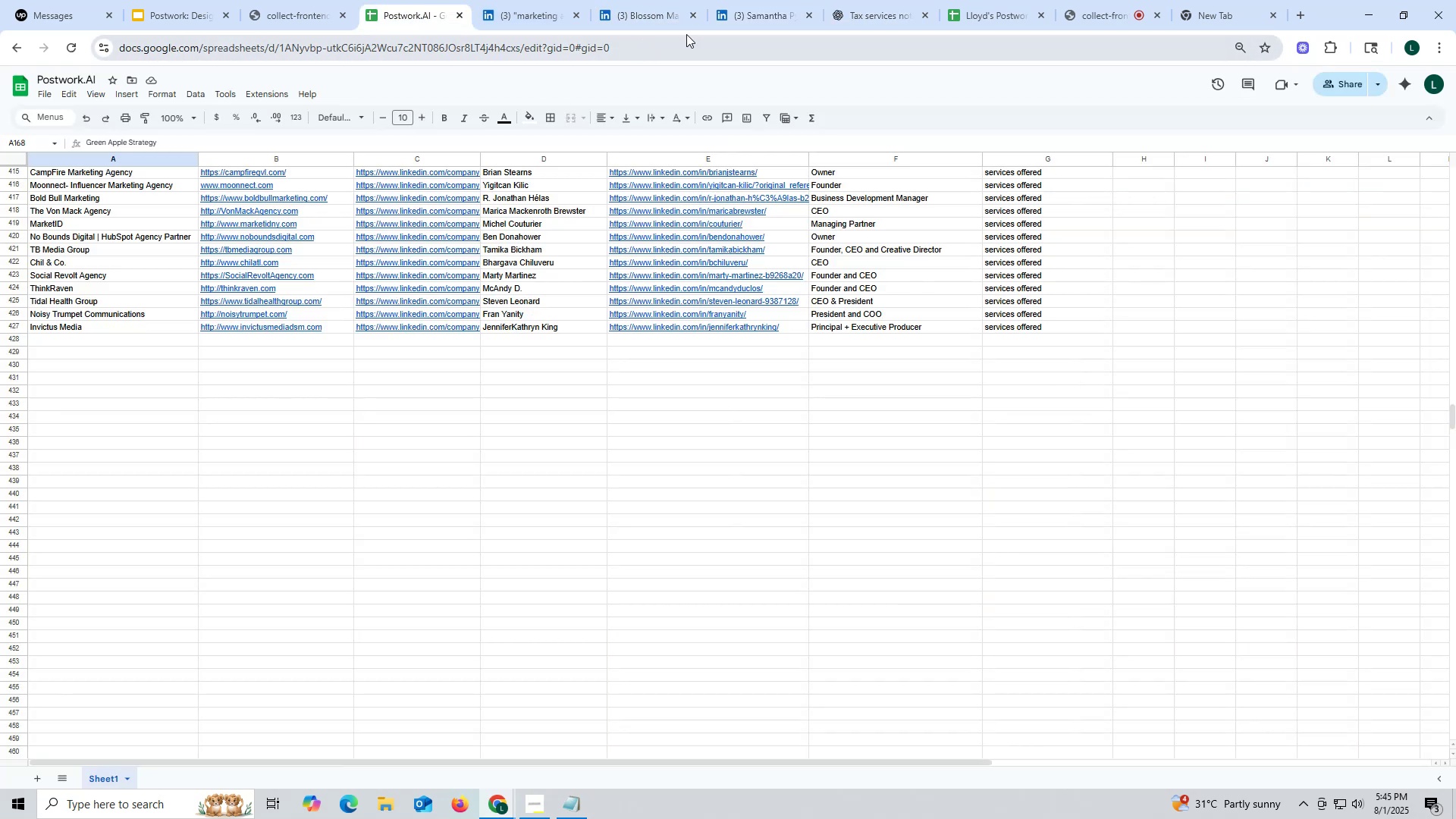 
left_click([767, 11])
 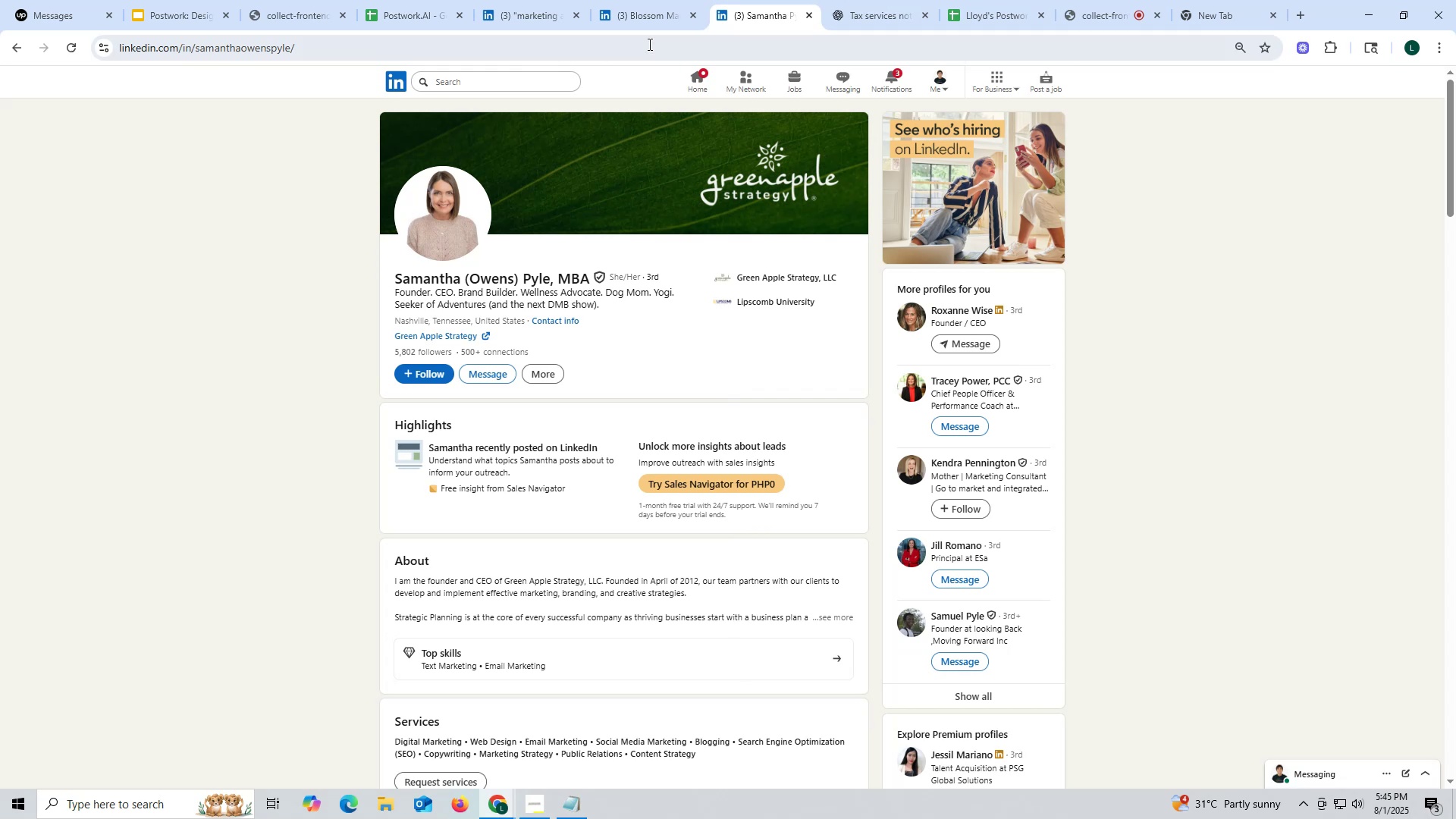 
key(Control+ControlLeft)
 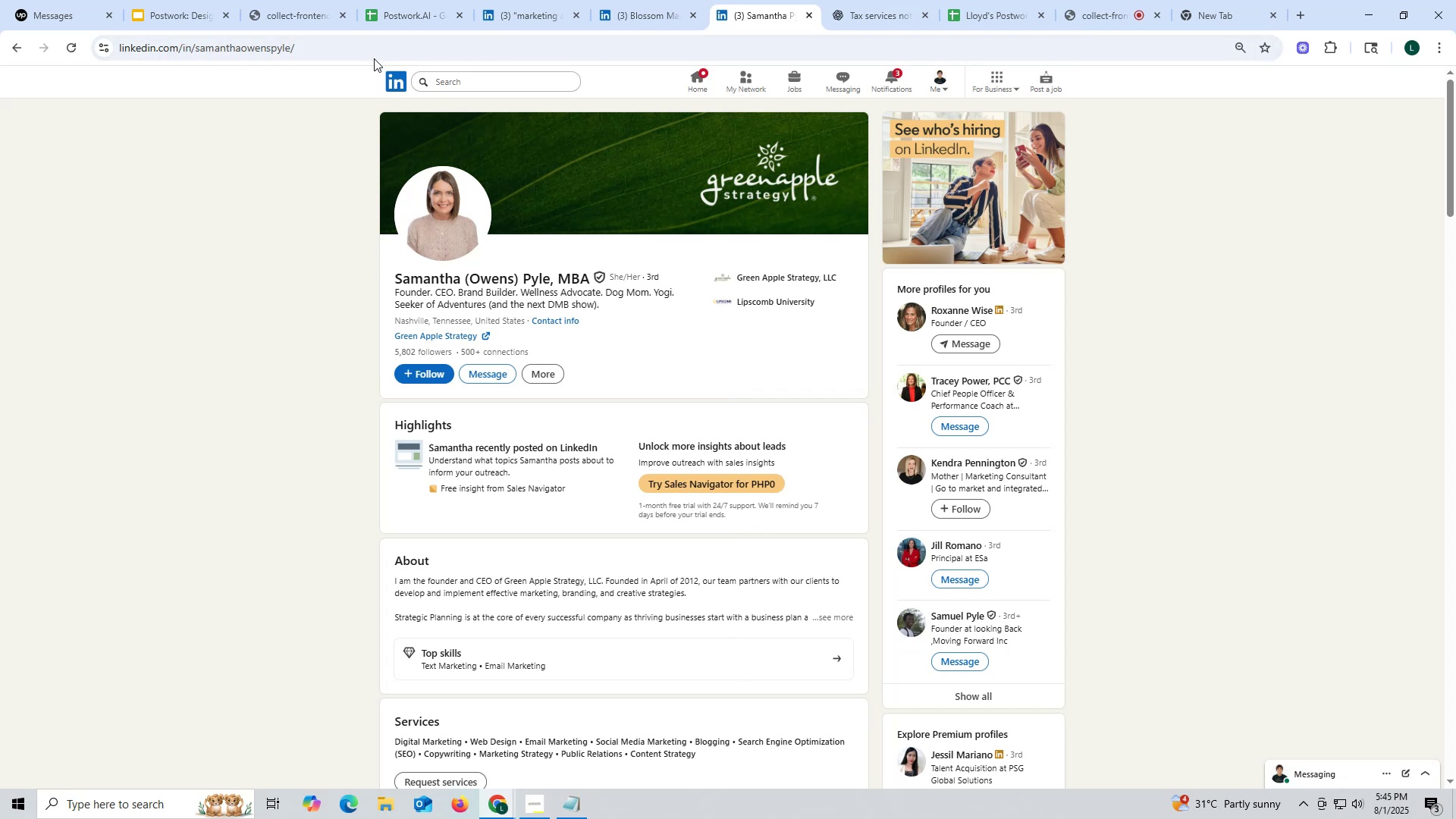 
double_click([364, 52])
 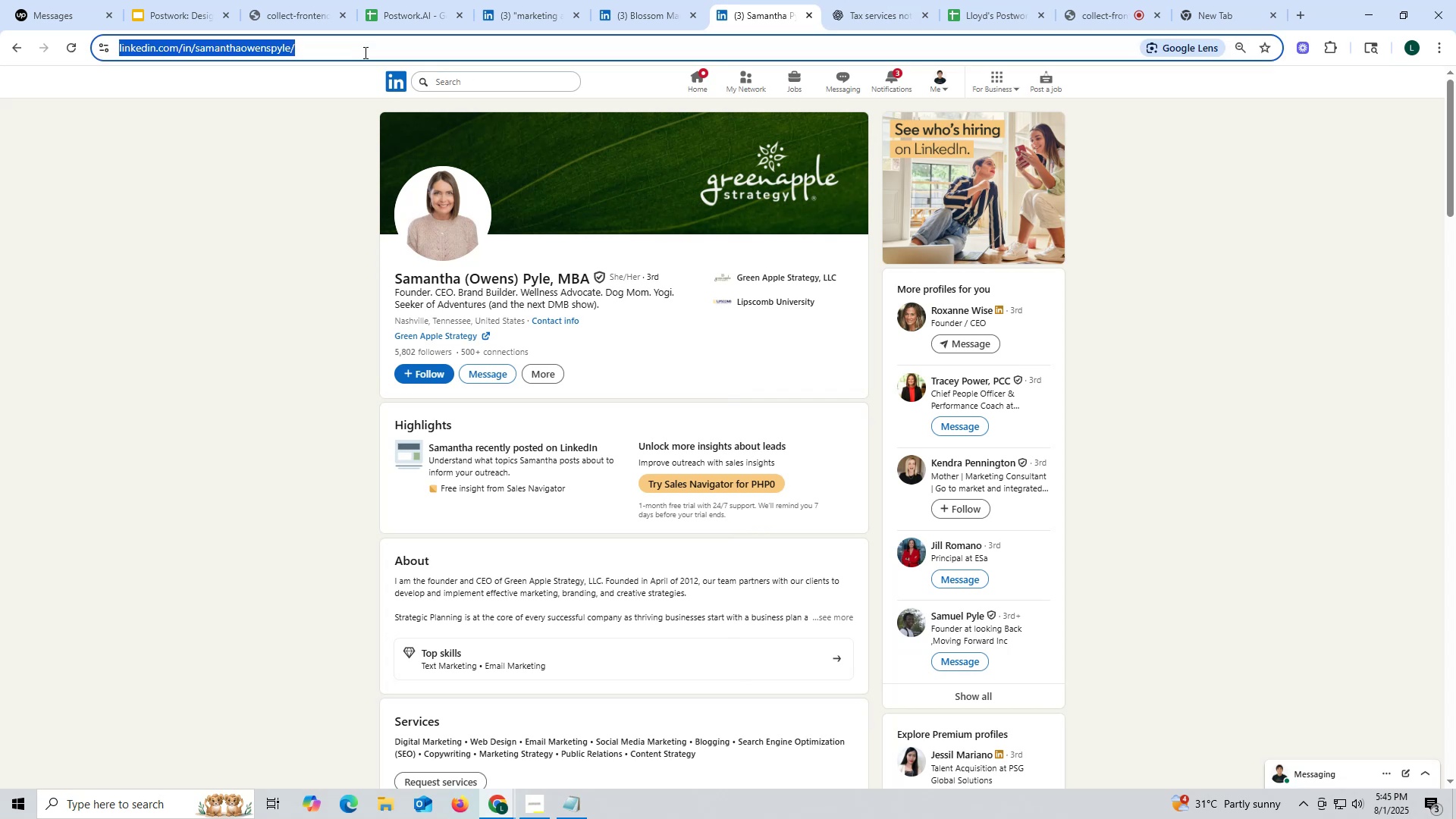 
key(Control+ControlLeft)
 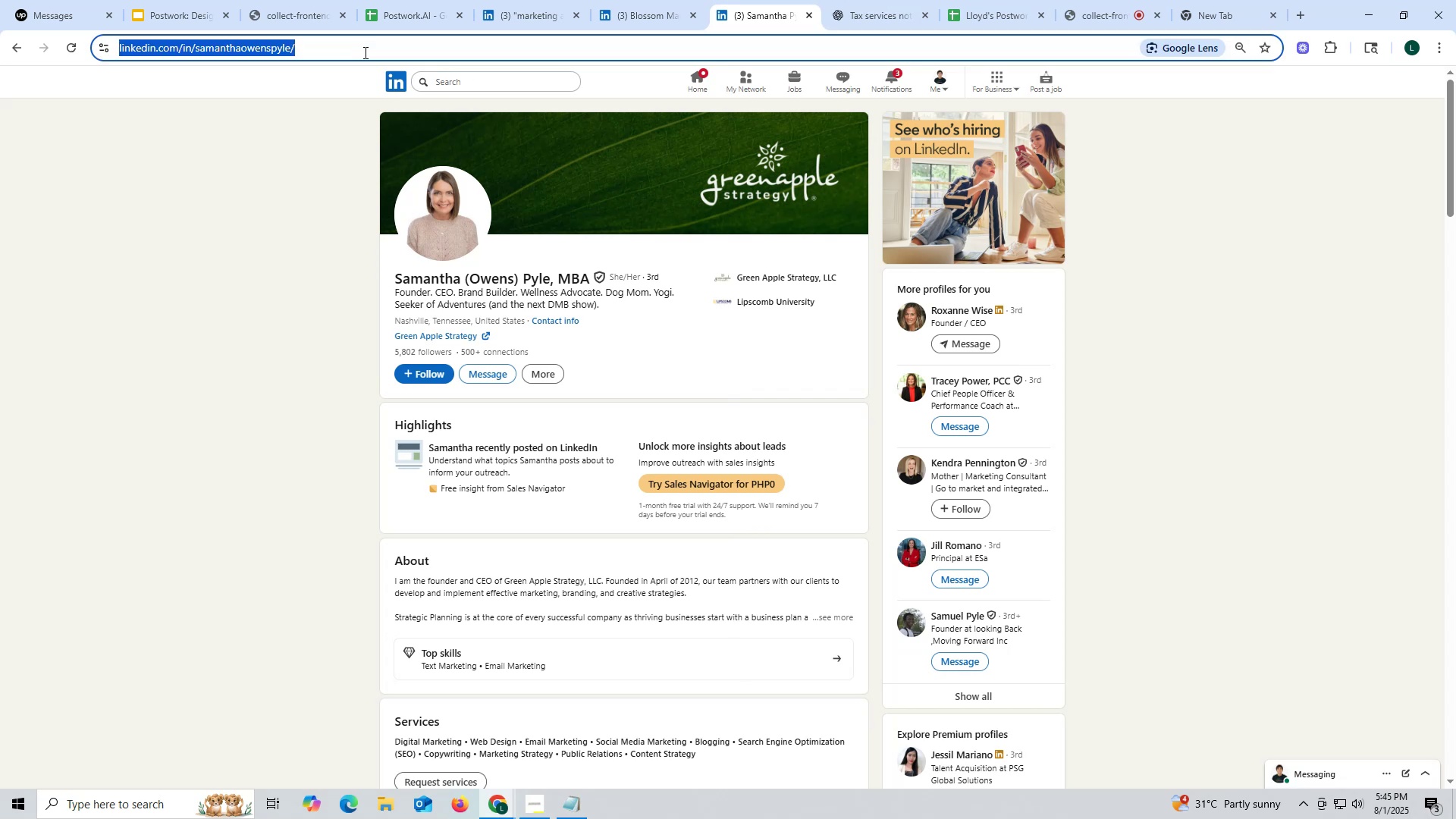 
key(Control+V)
 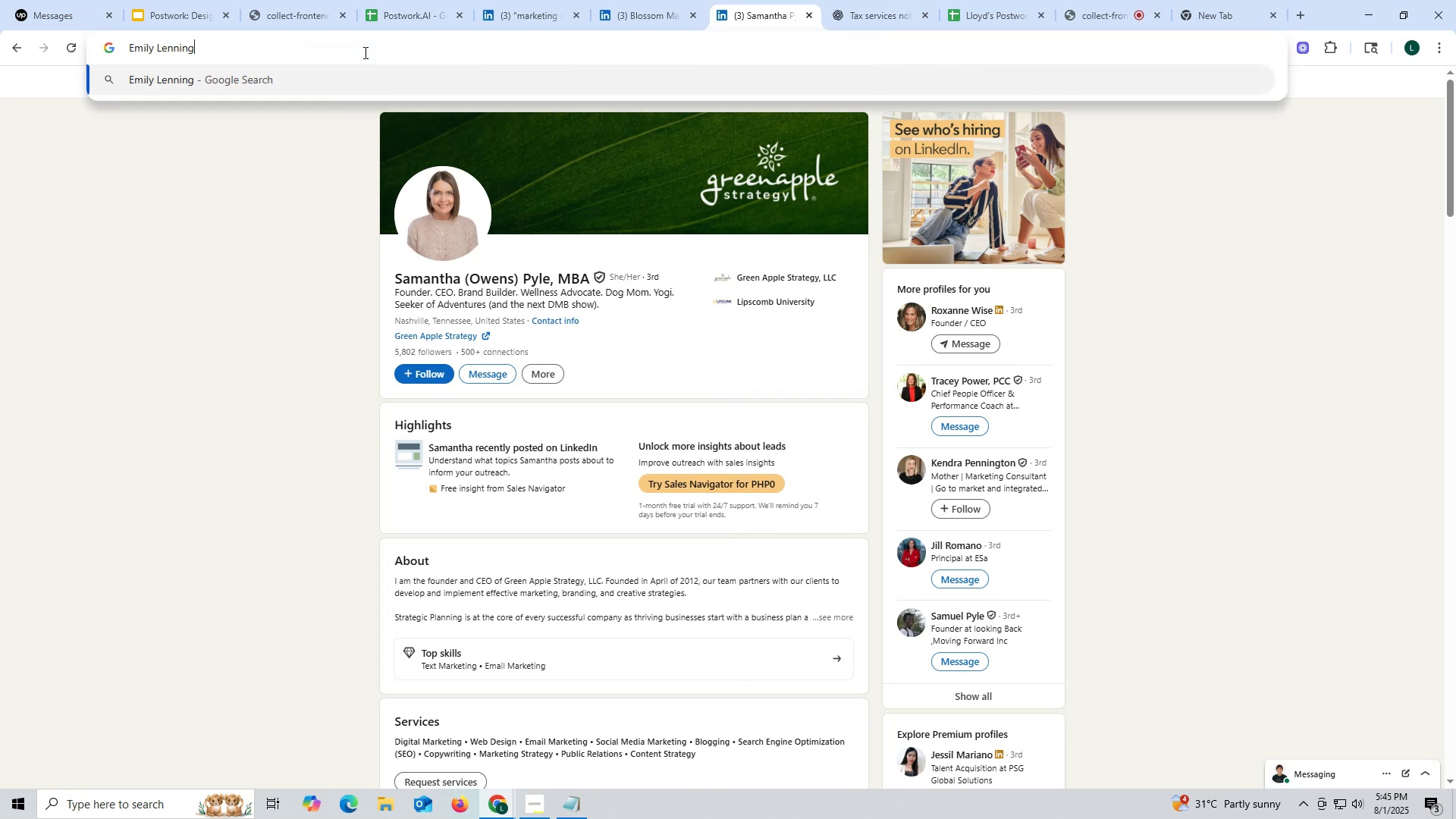 
key(Space)
 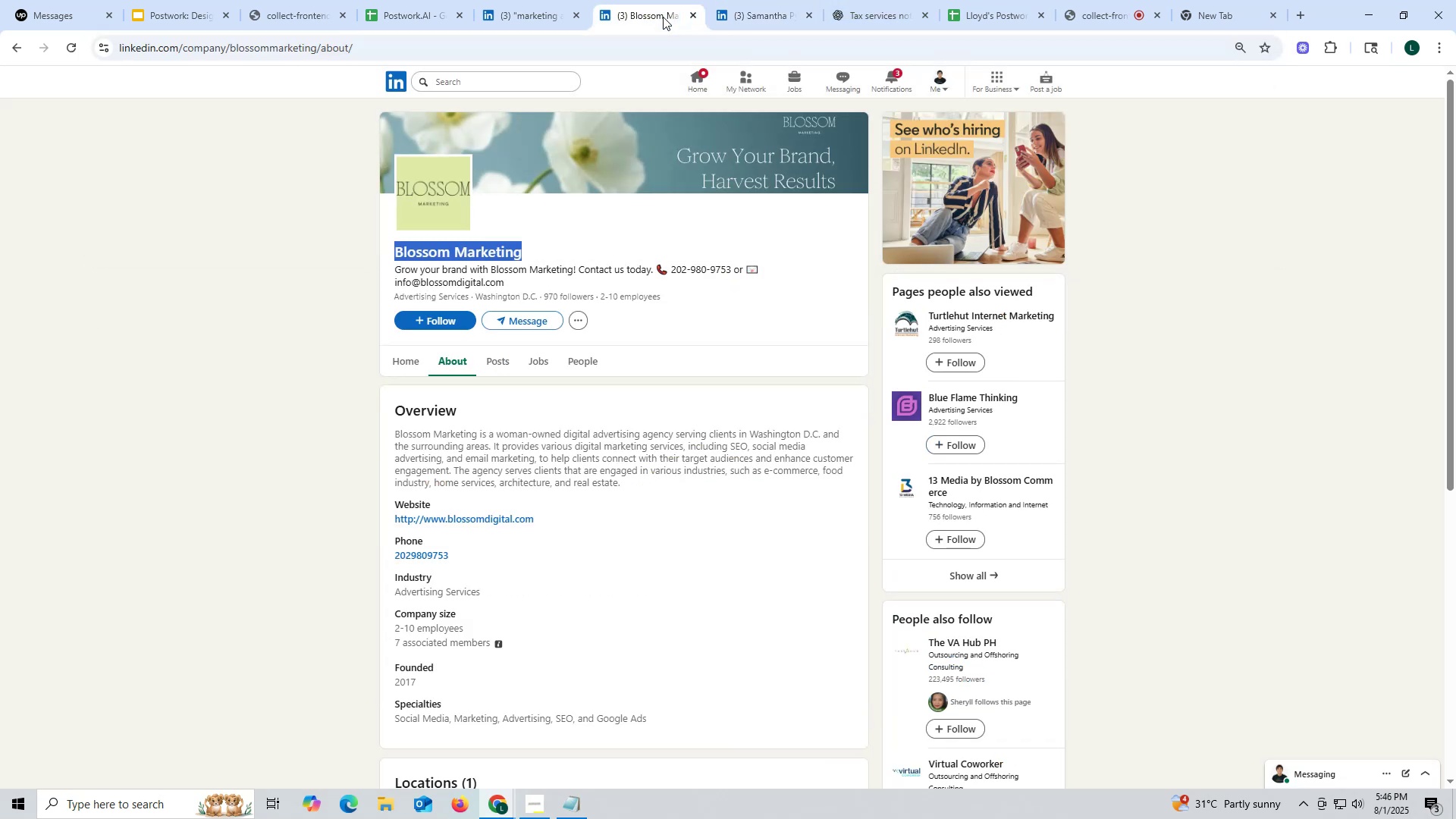 
key(Control+ControlLeft)
 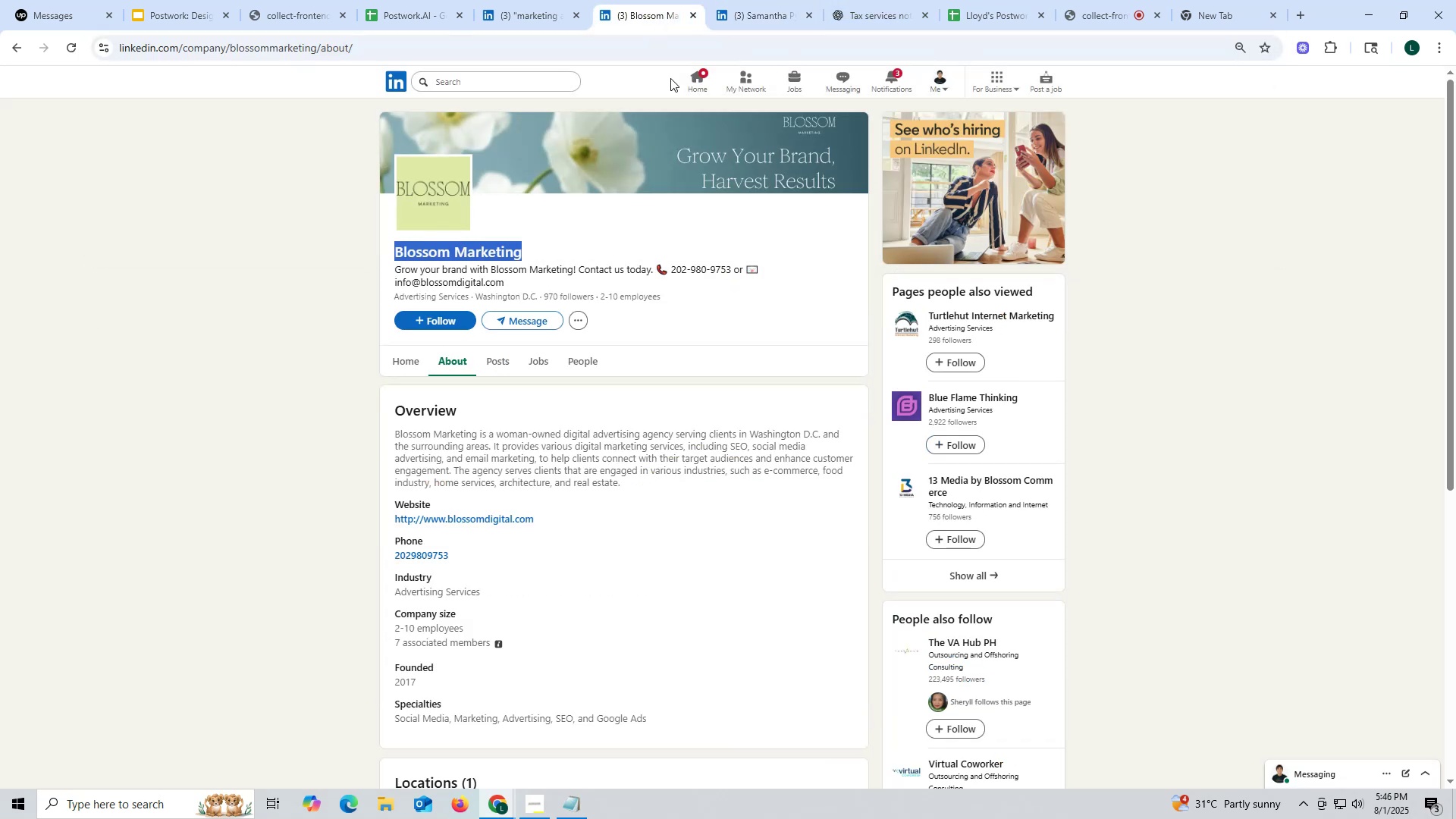 
key(Control+C)
 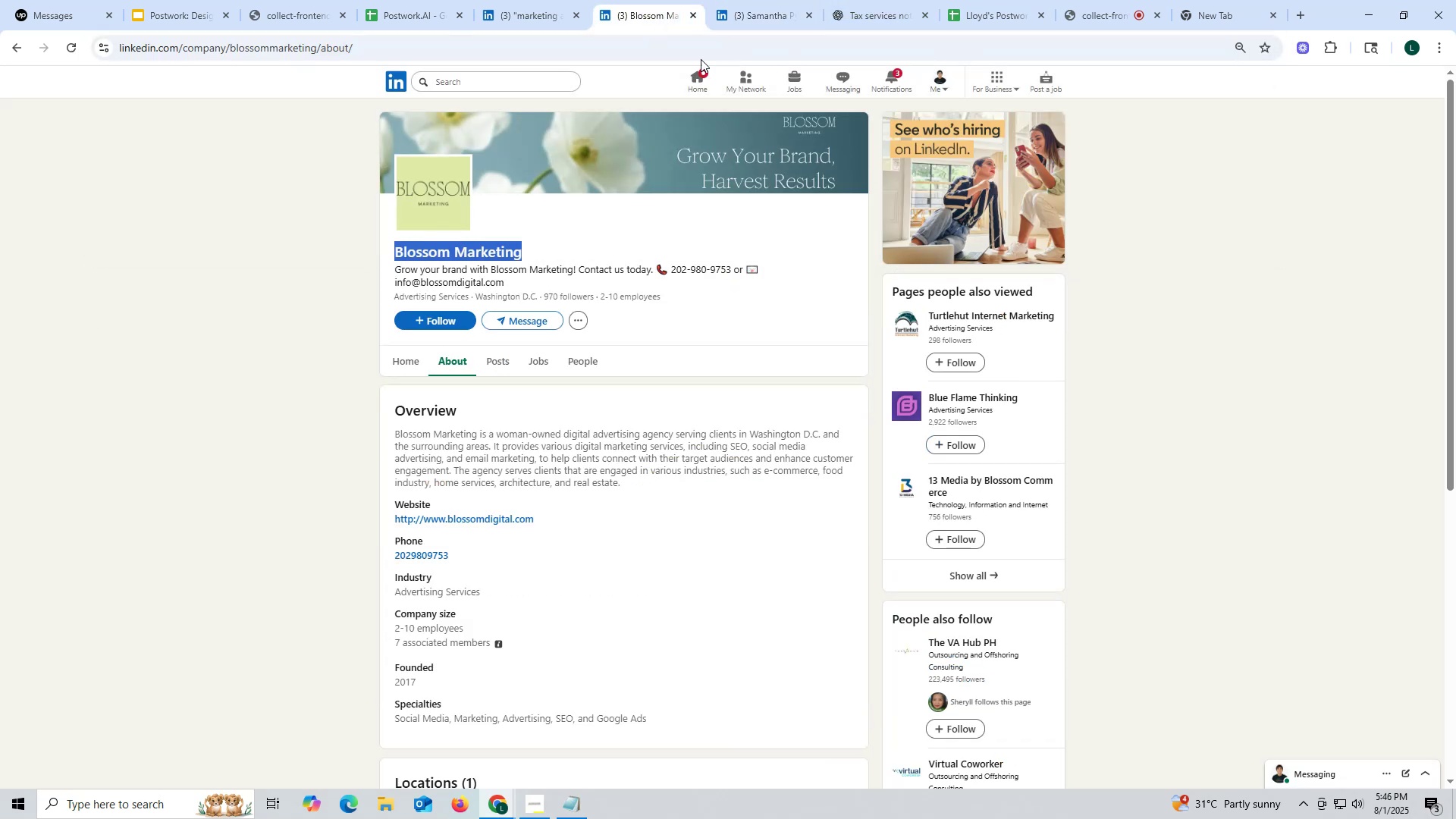 
key(Control+ControlLeft)
 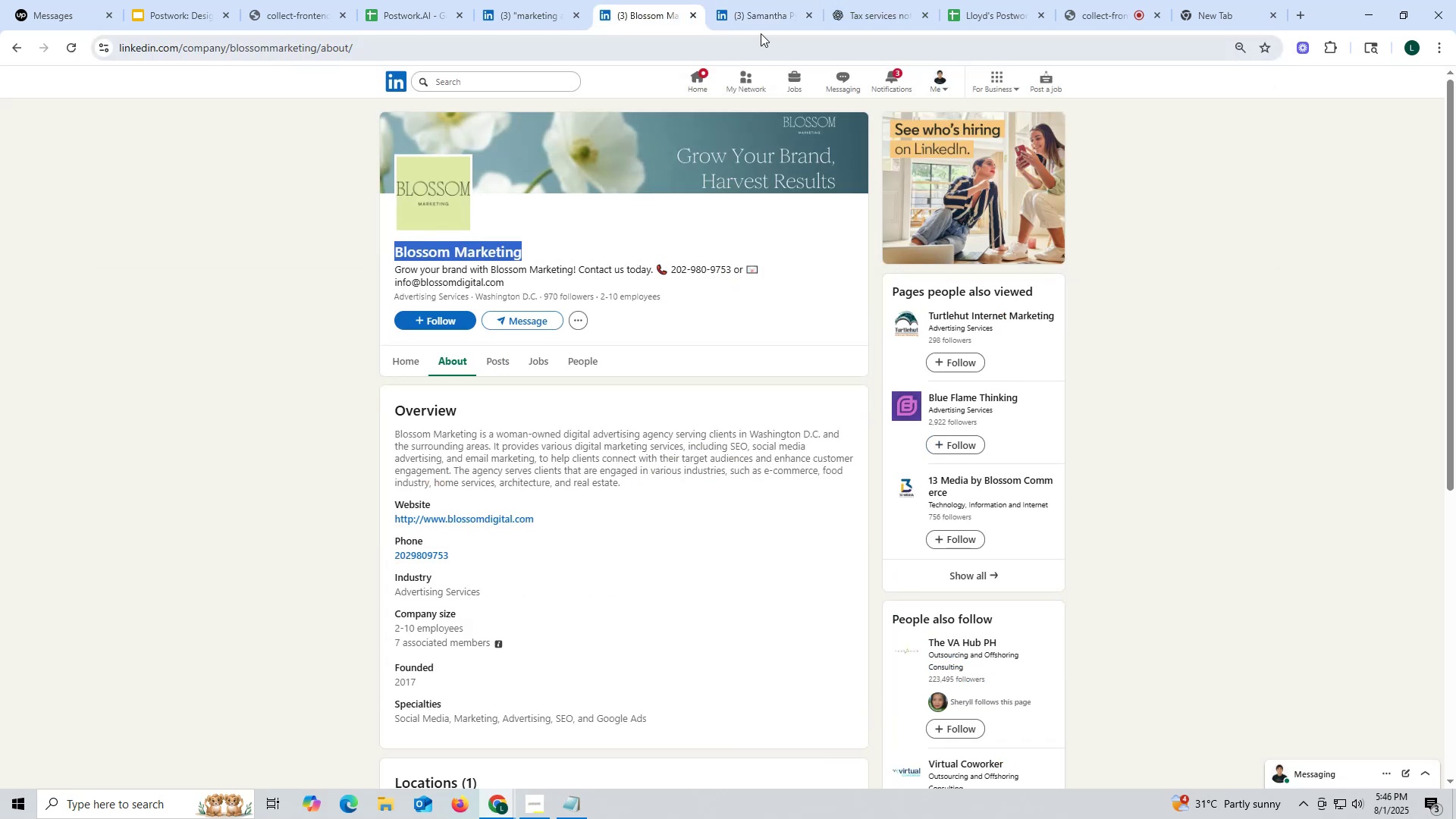 
key(Control+C)
 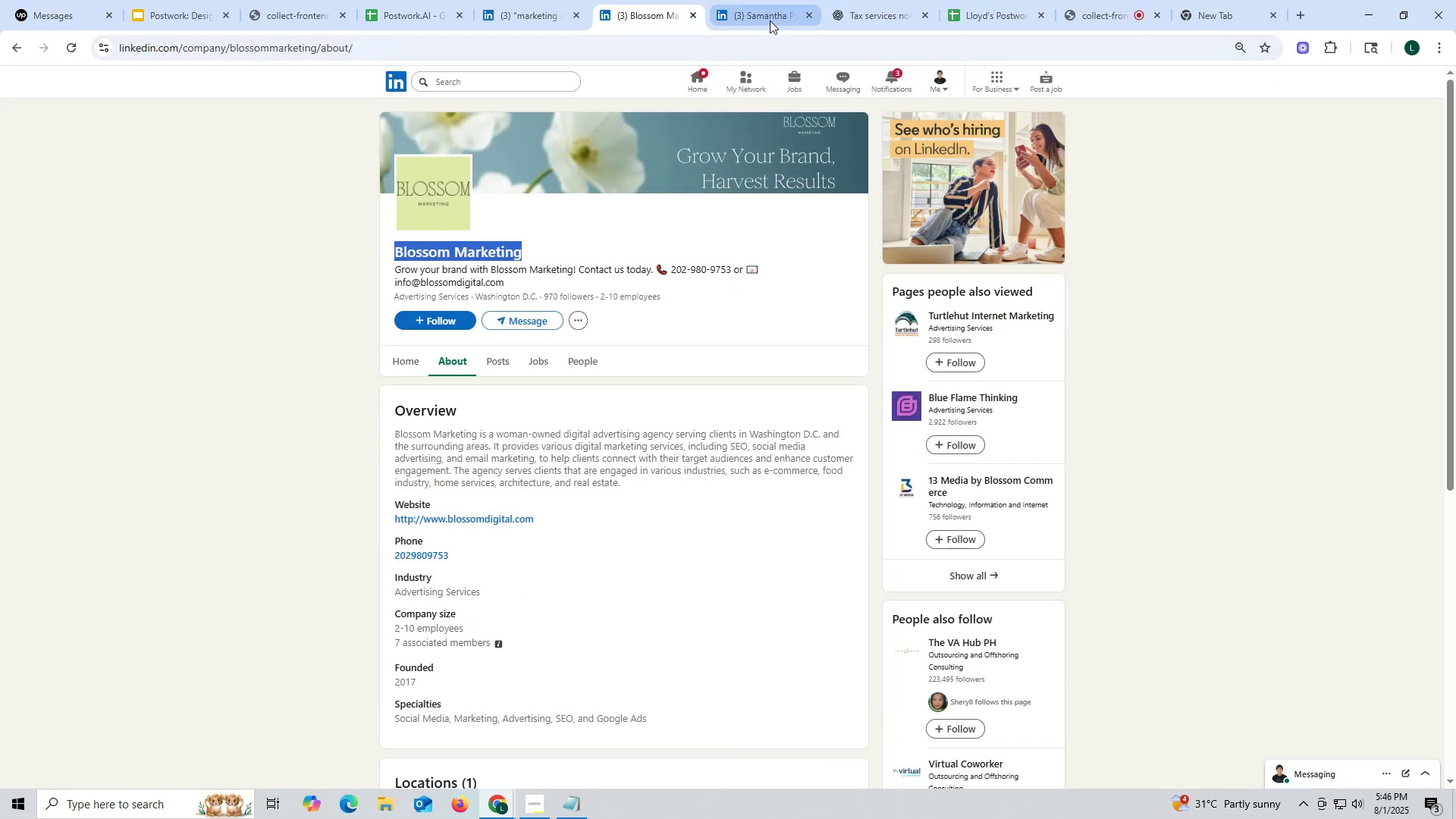 
left_click([770, 20])
 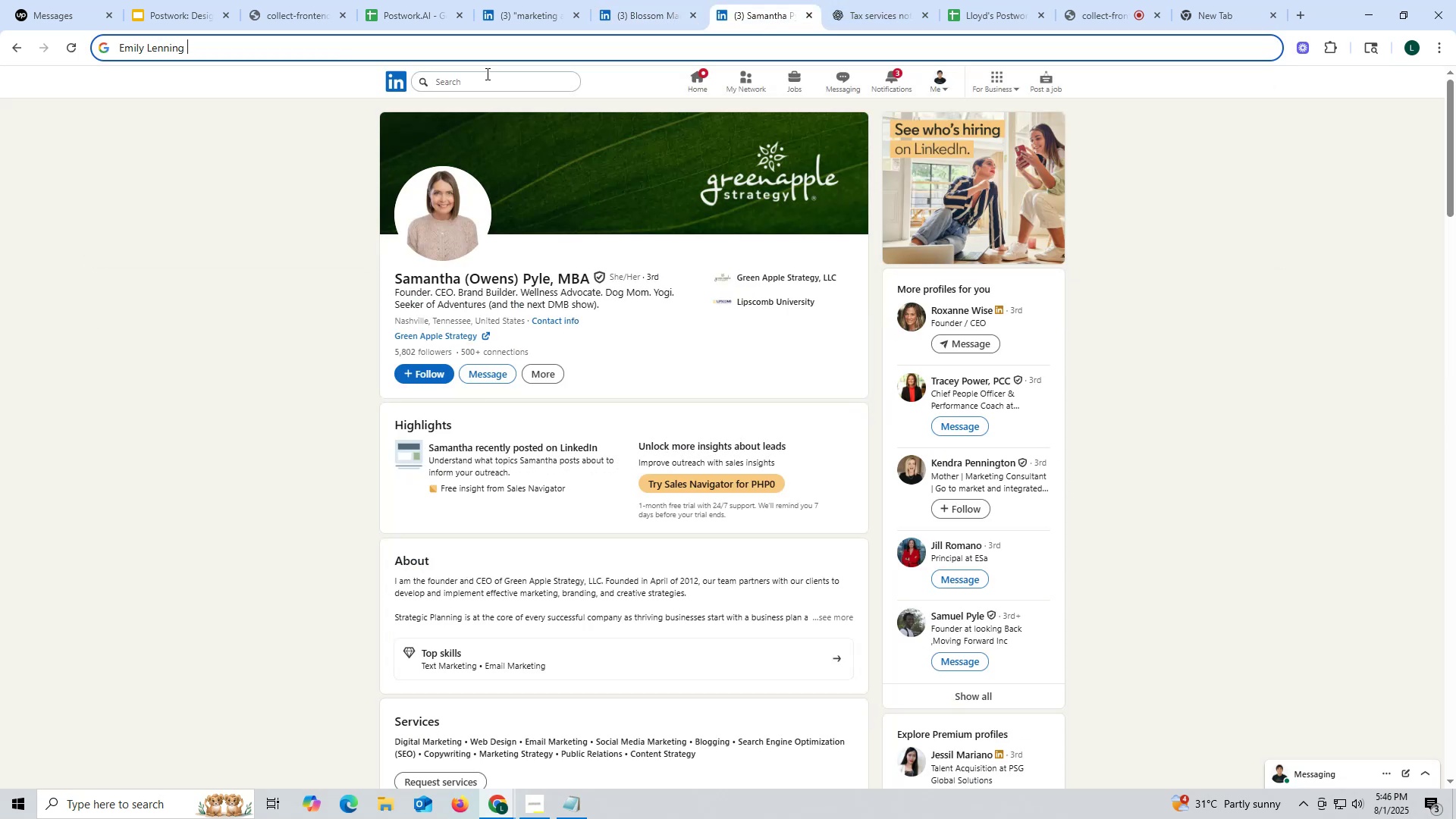 
key(Control+ControlLeft)
 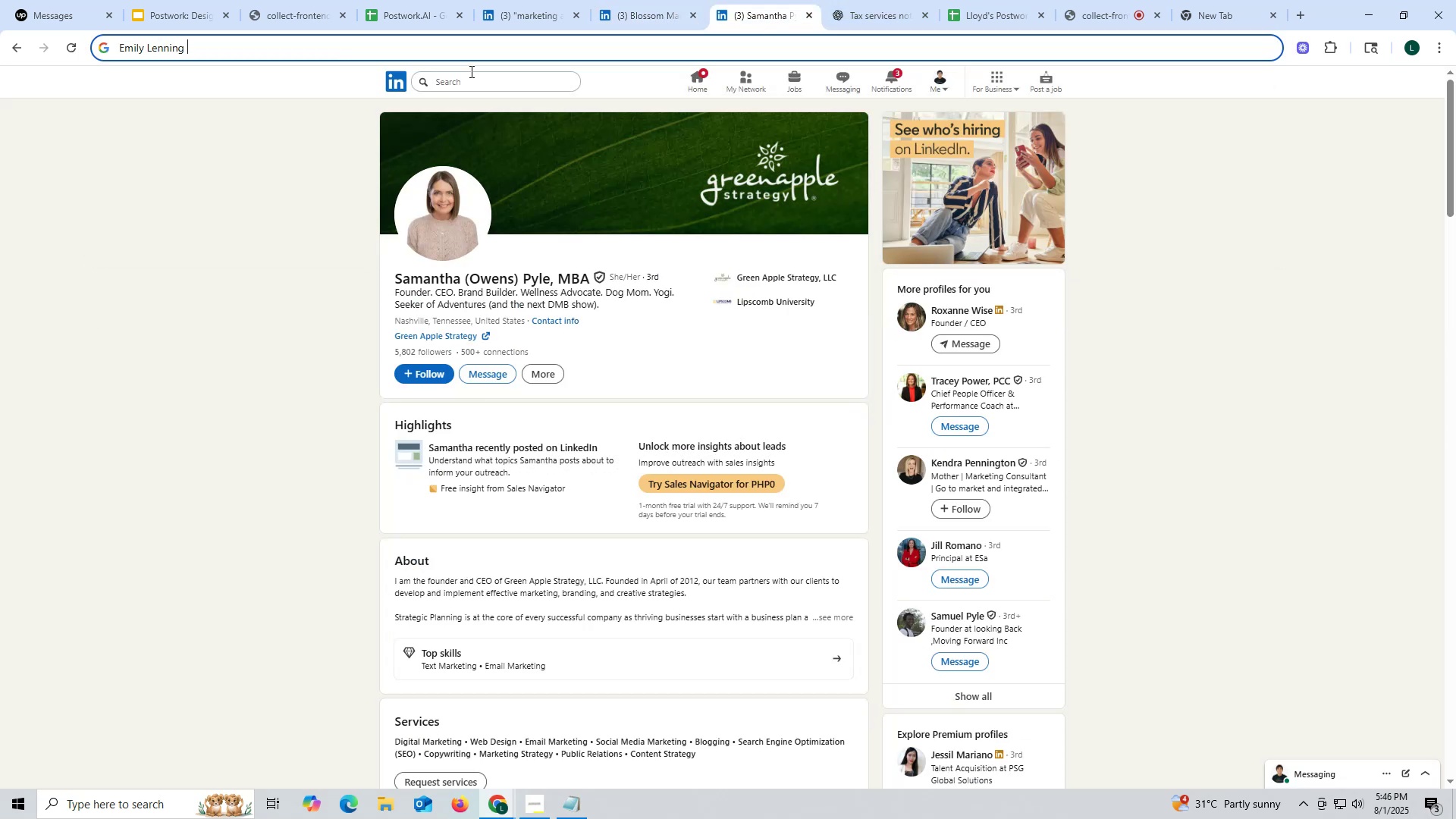 
key(Control+V)
 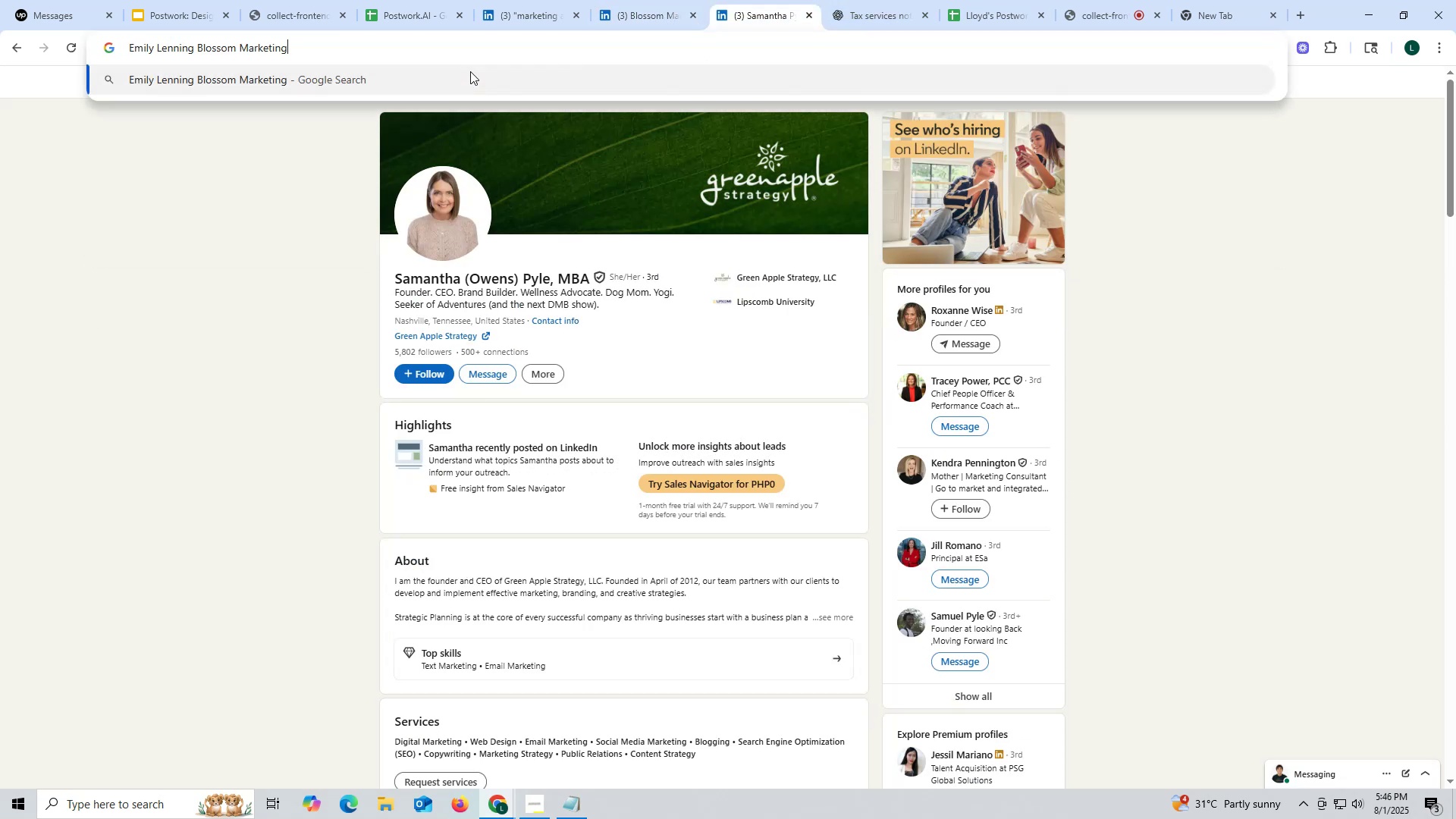 
type( link)
 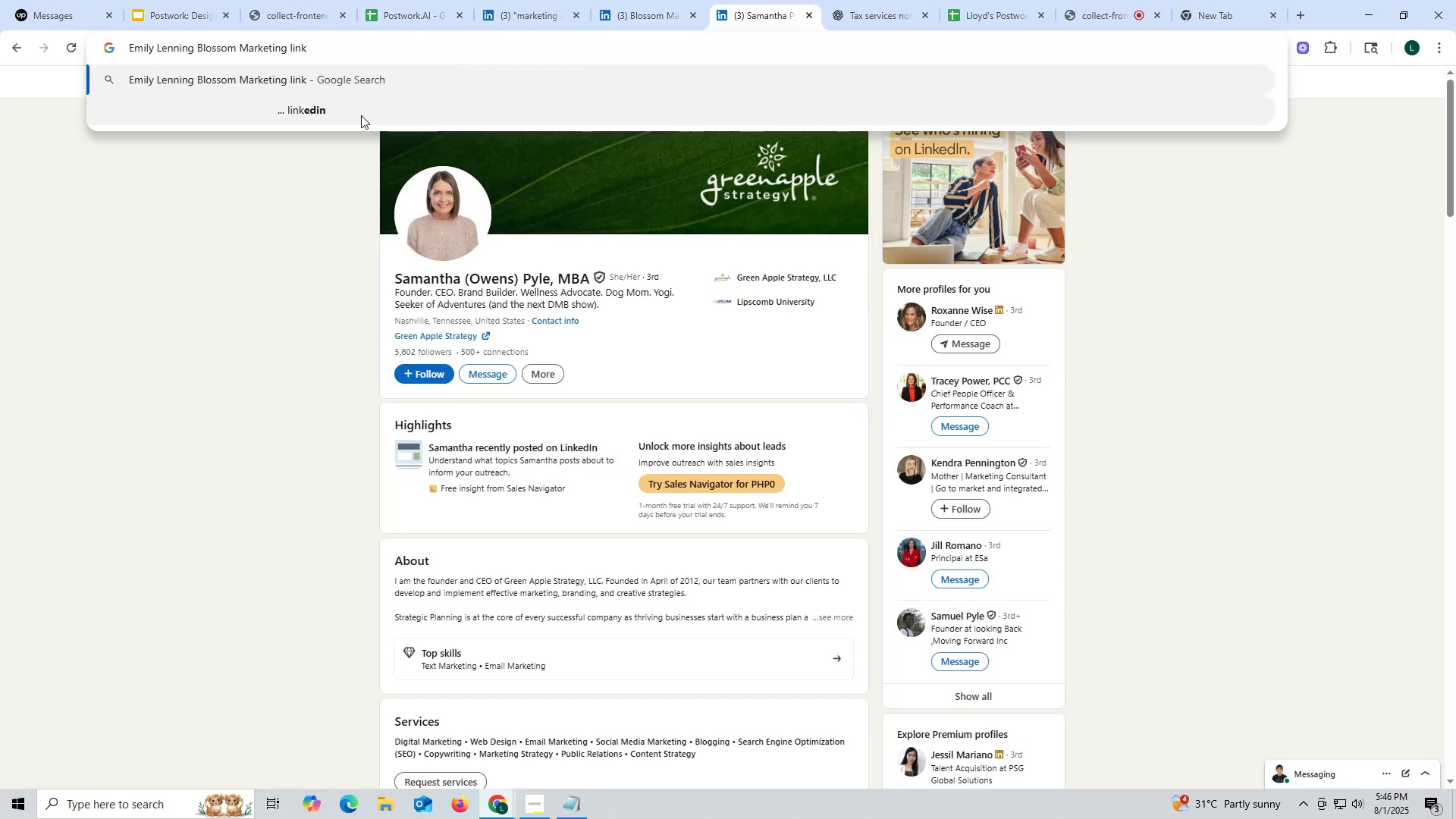 
left_click([347, 104])
 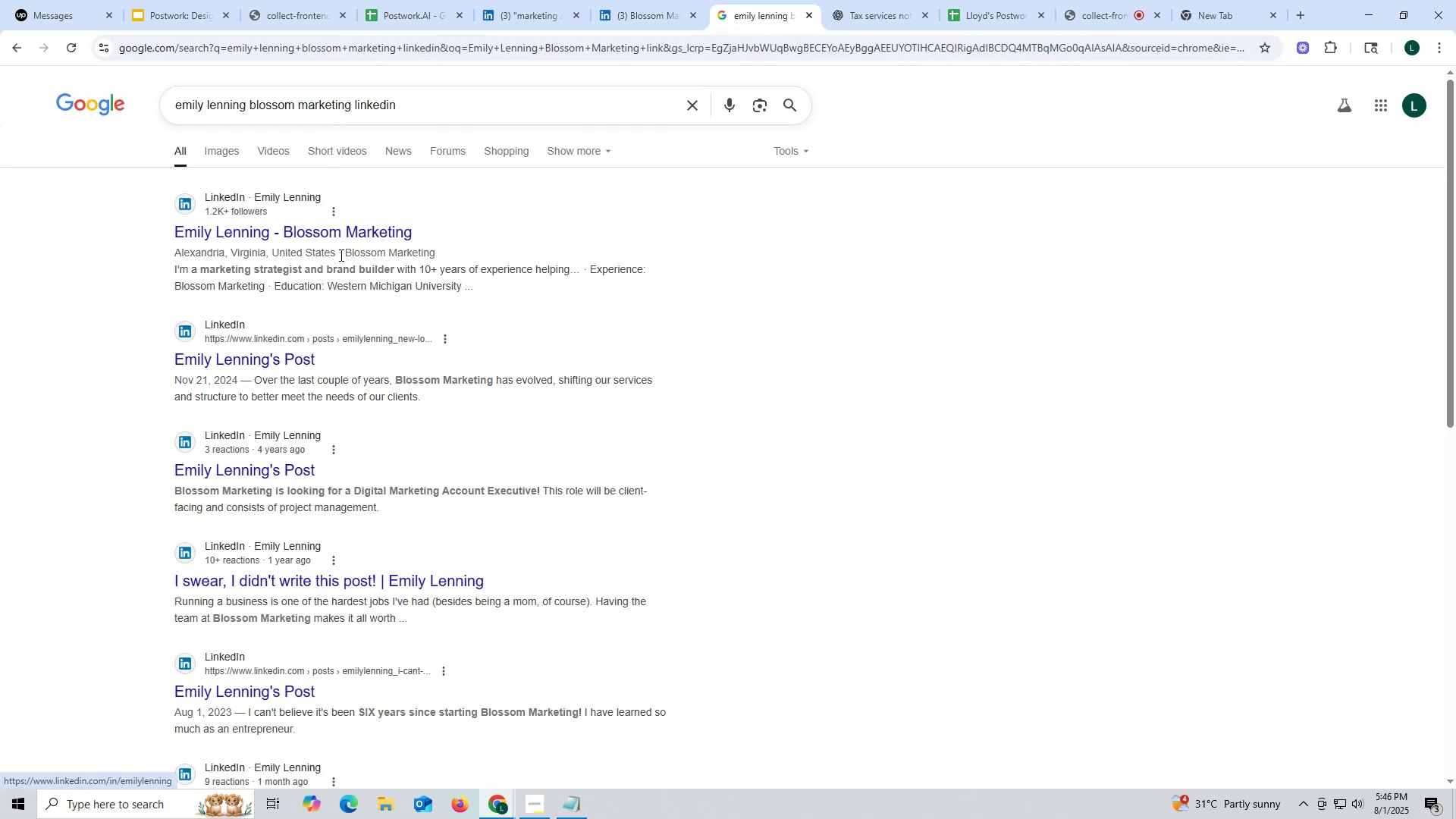 
left_click([337, 235])
 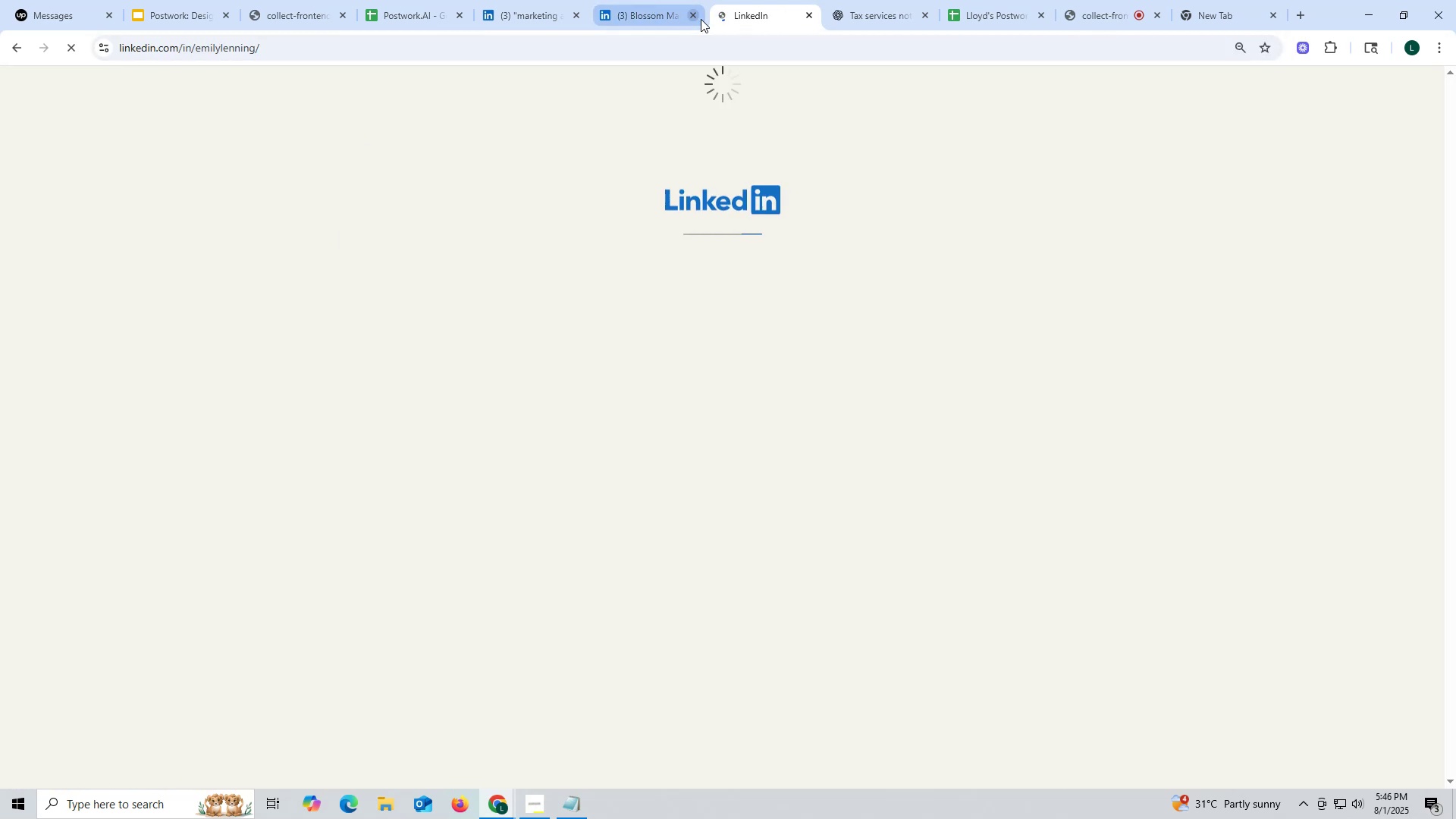 
left_click([645, 8])
 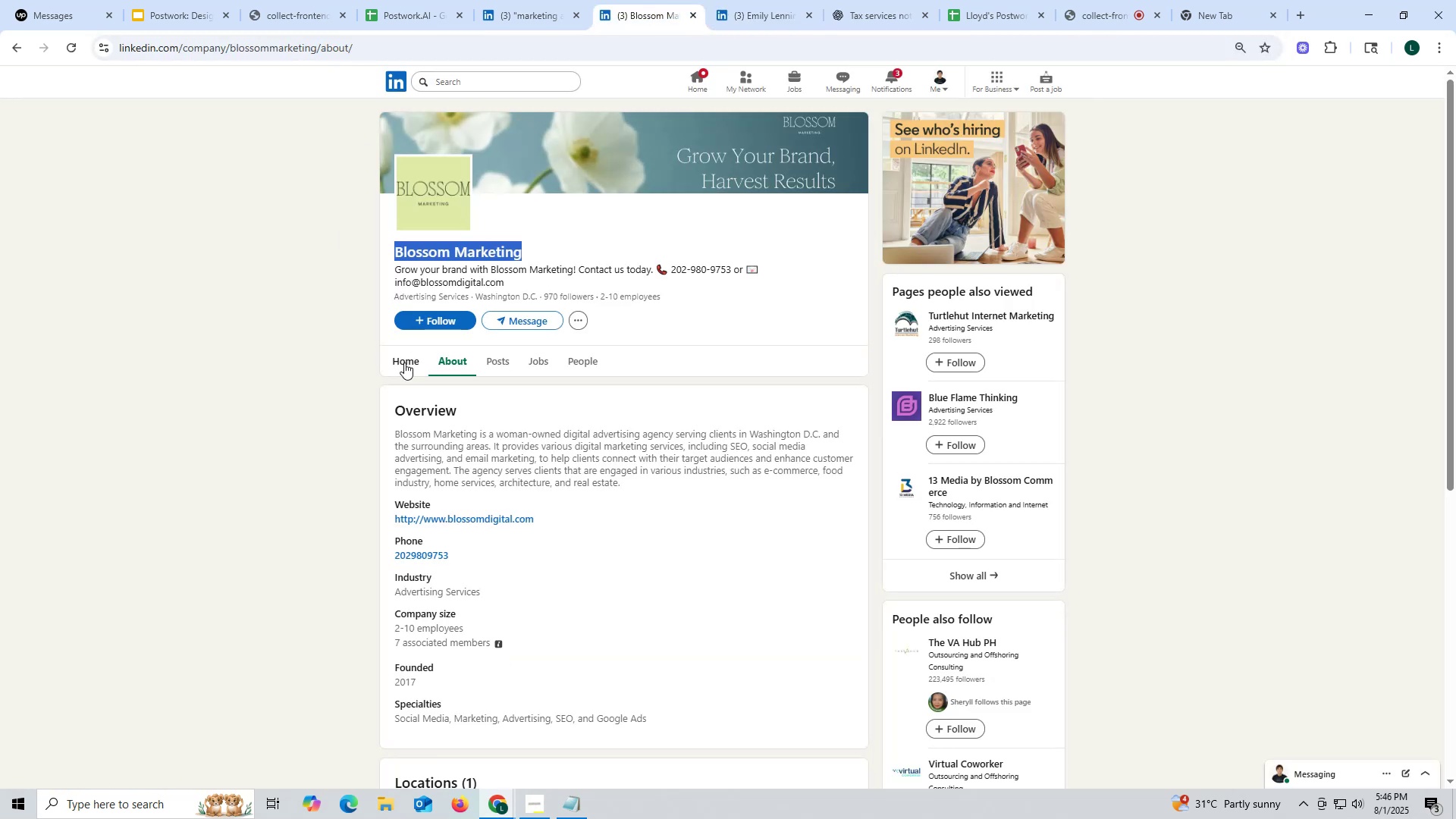 
left_click([403, 366])
 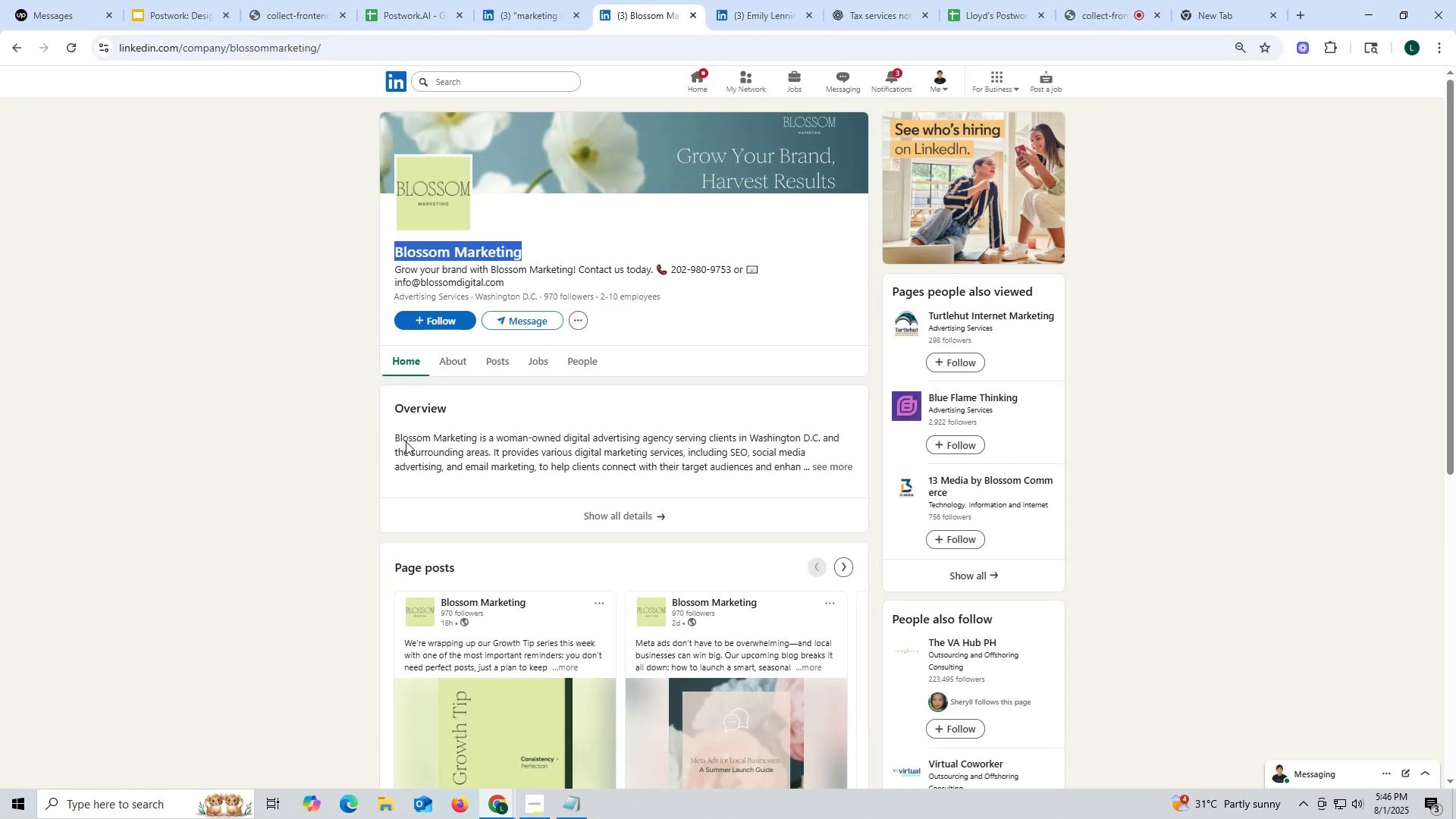 
key(Control+ControlLeft)
 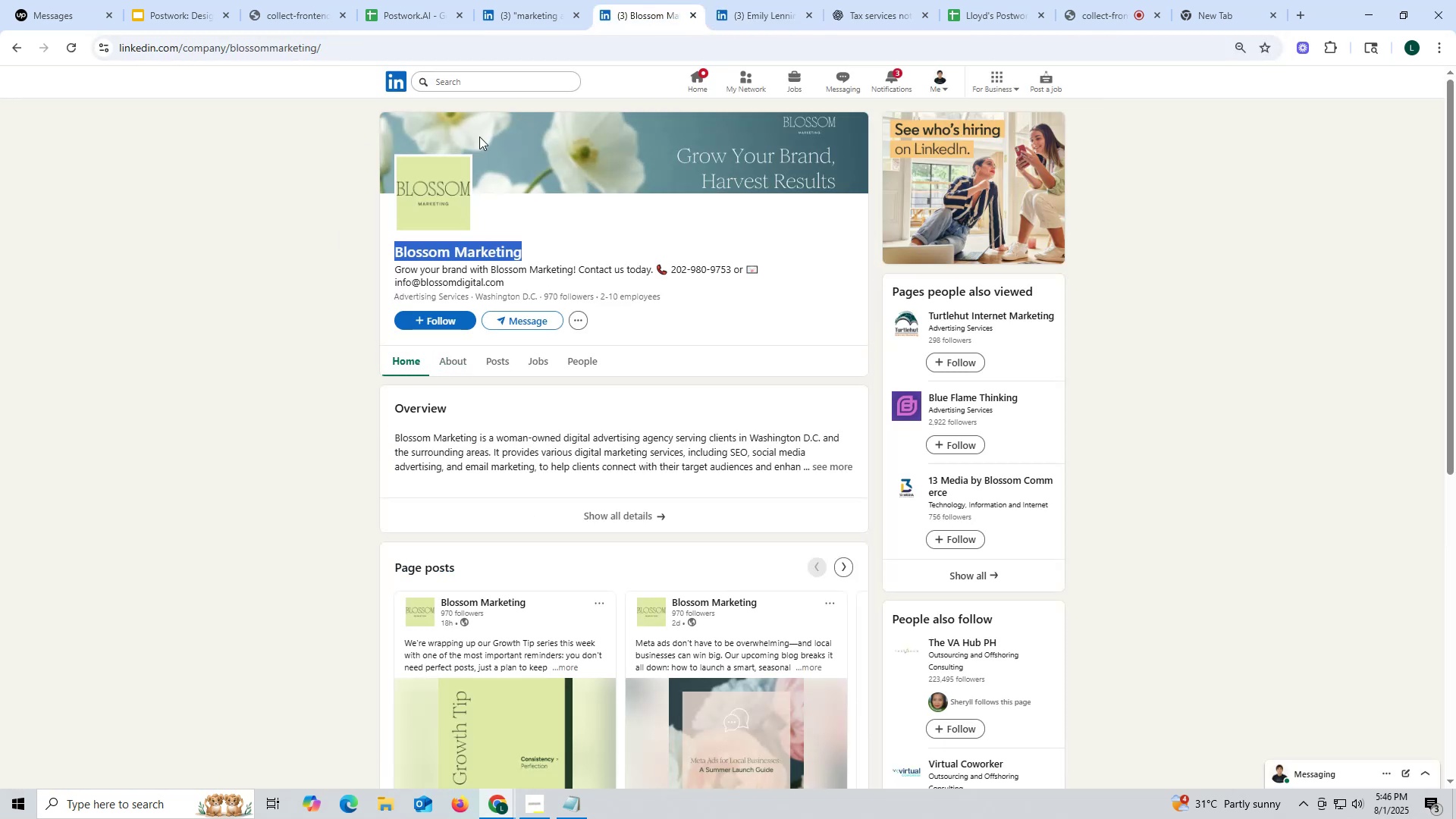 
key(Control+C)
 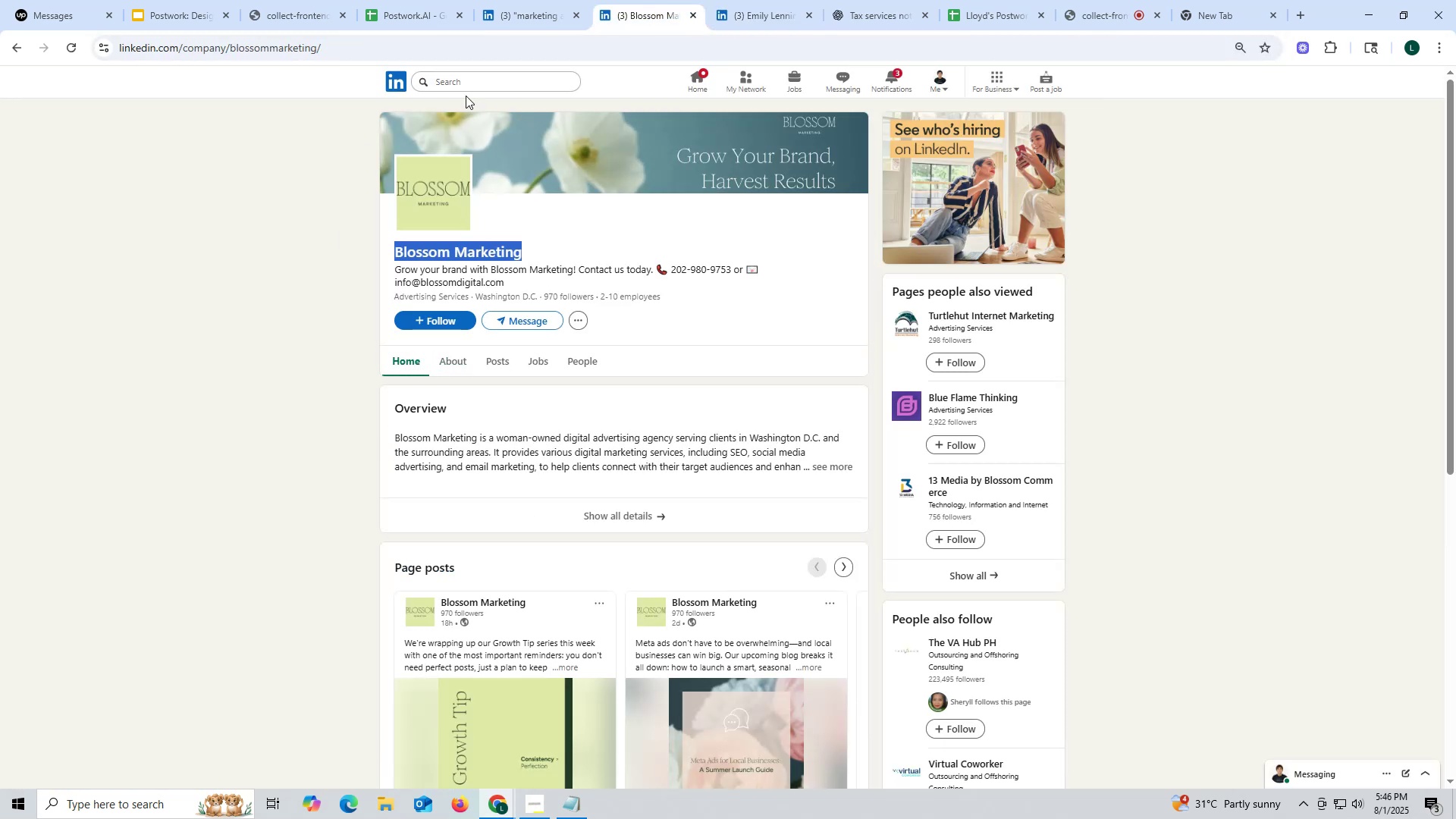 
key(Control+ControlLeft)
 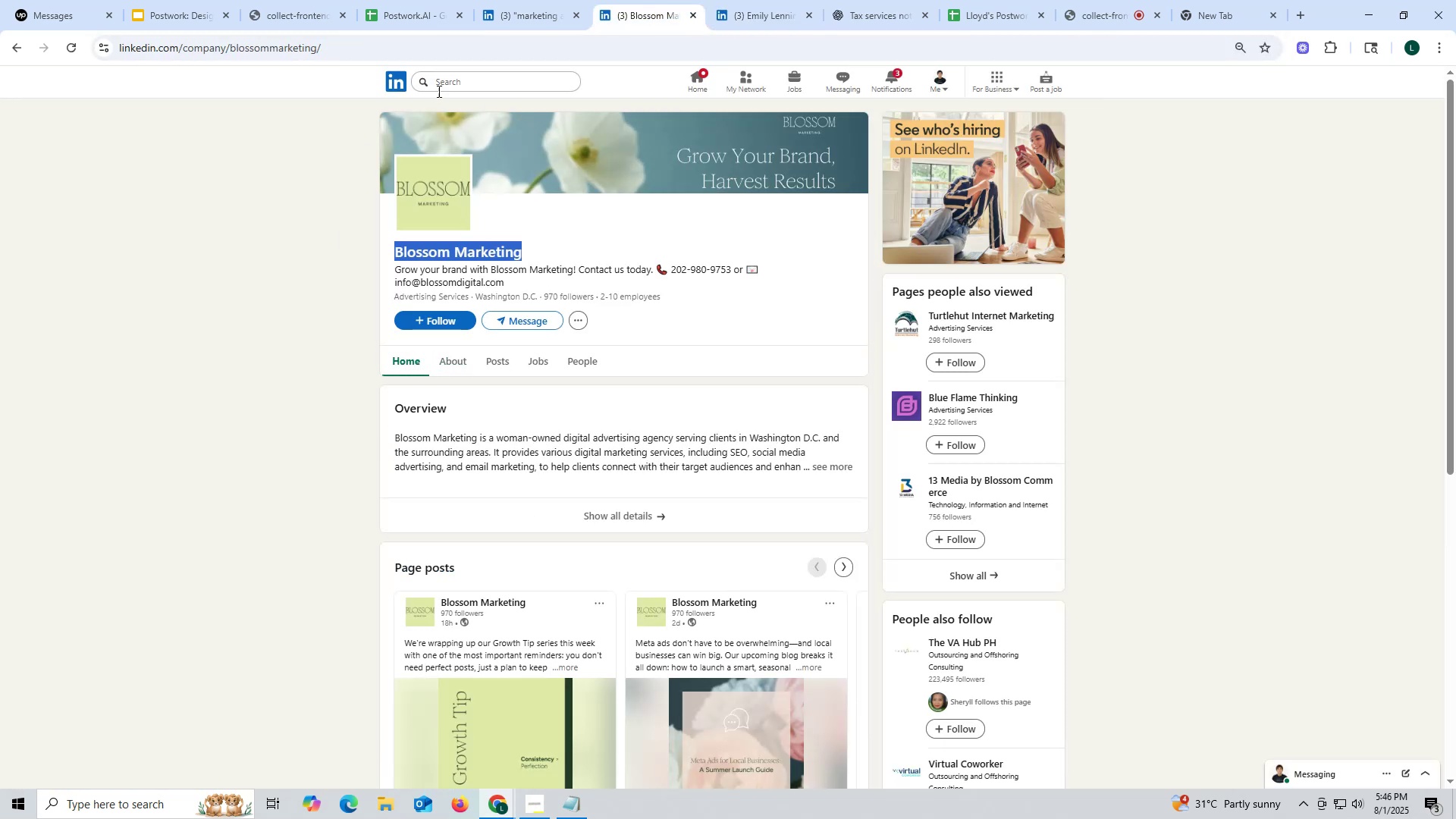 
key(Control+C)
 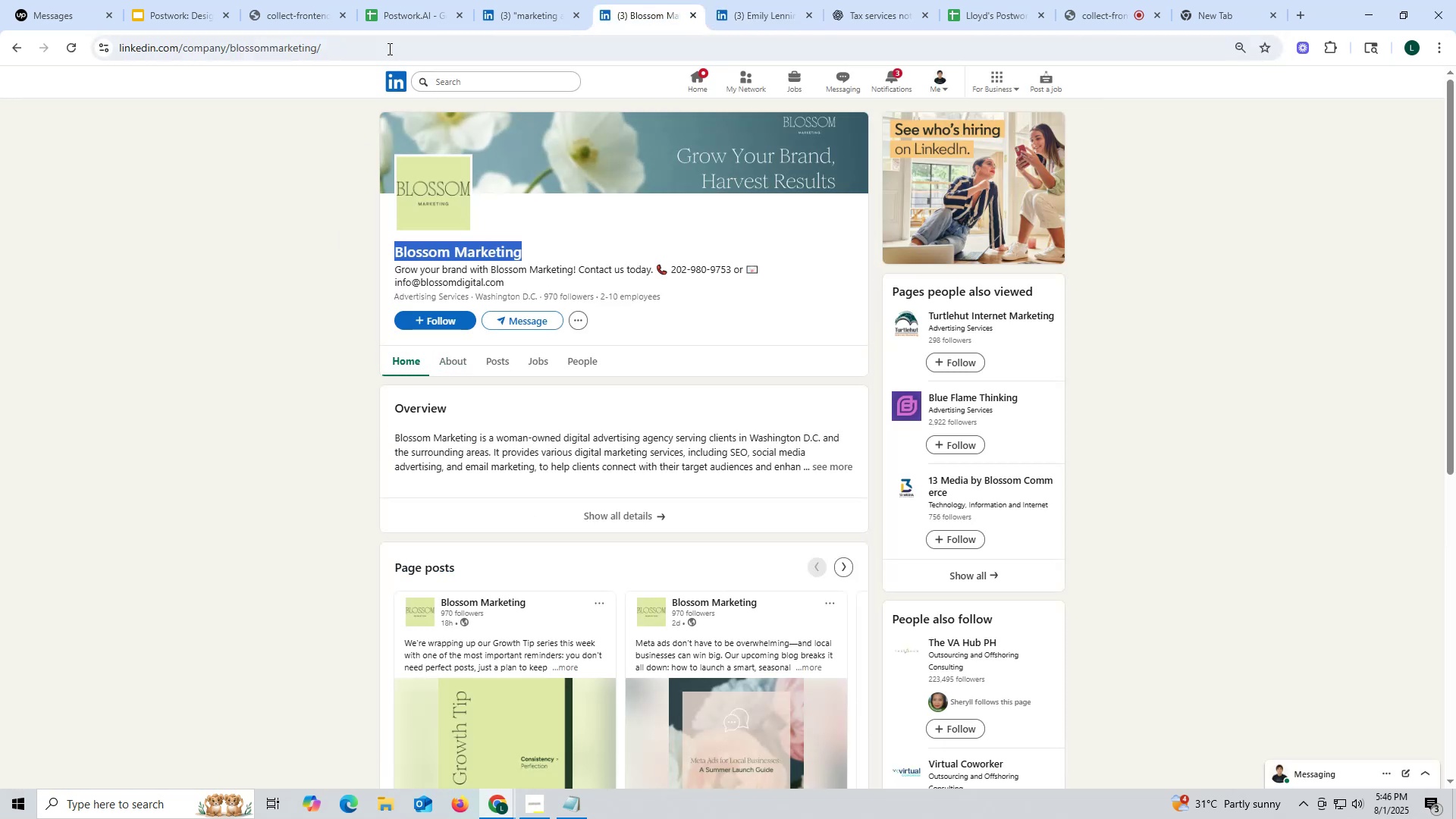 
key(Control+ControlLeft)
 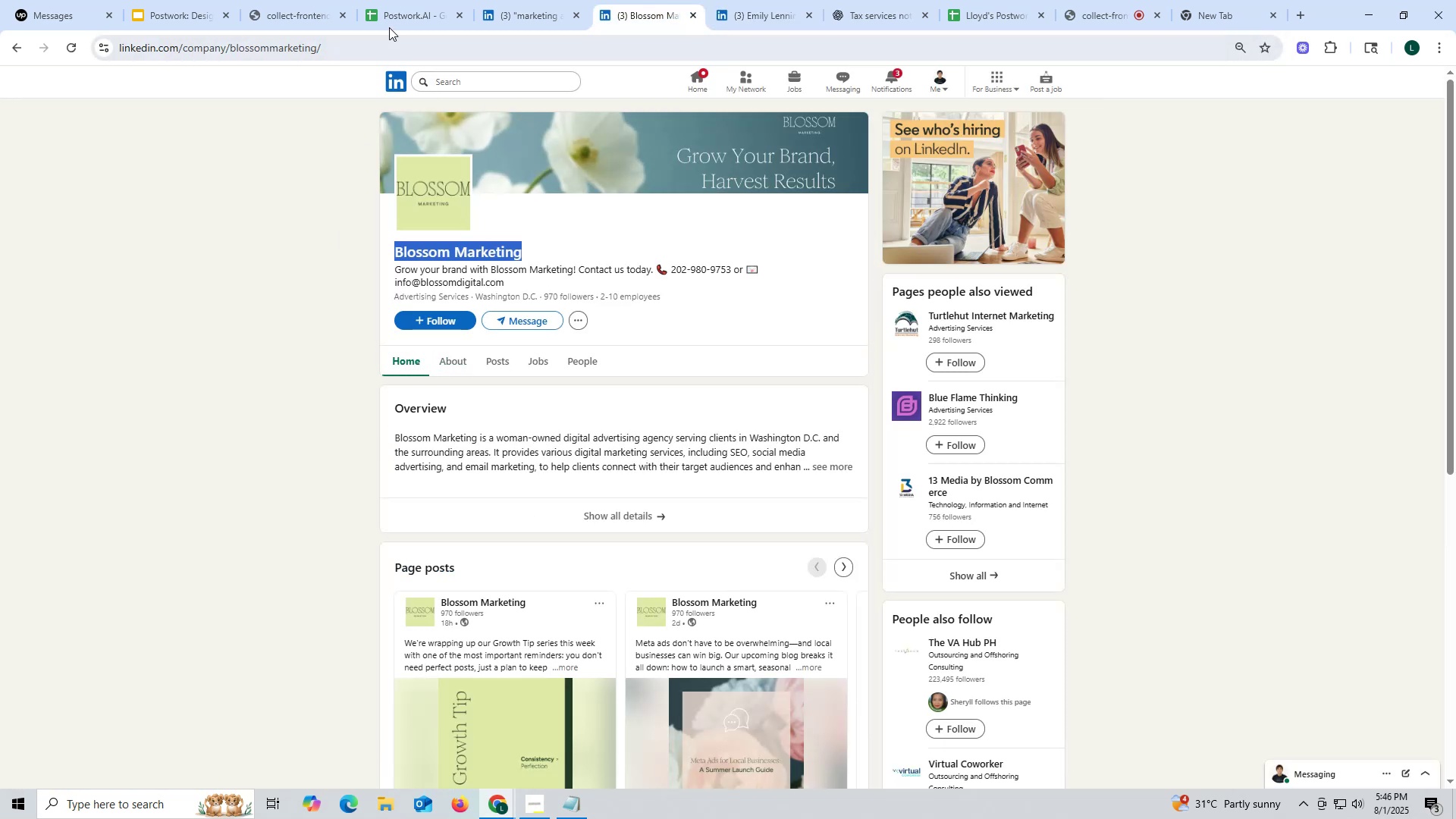 
key(Control+C)
 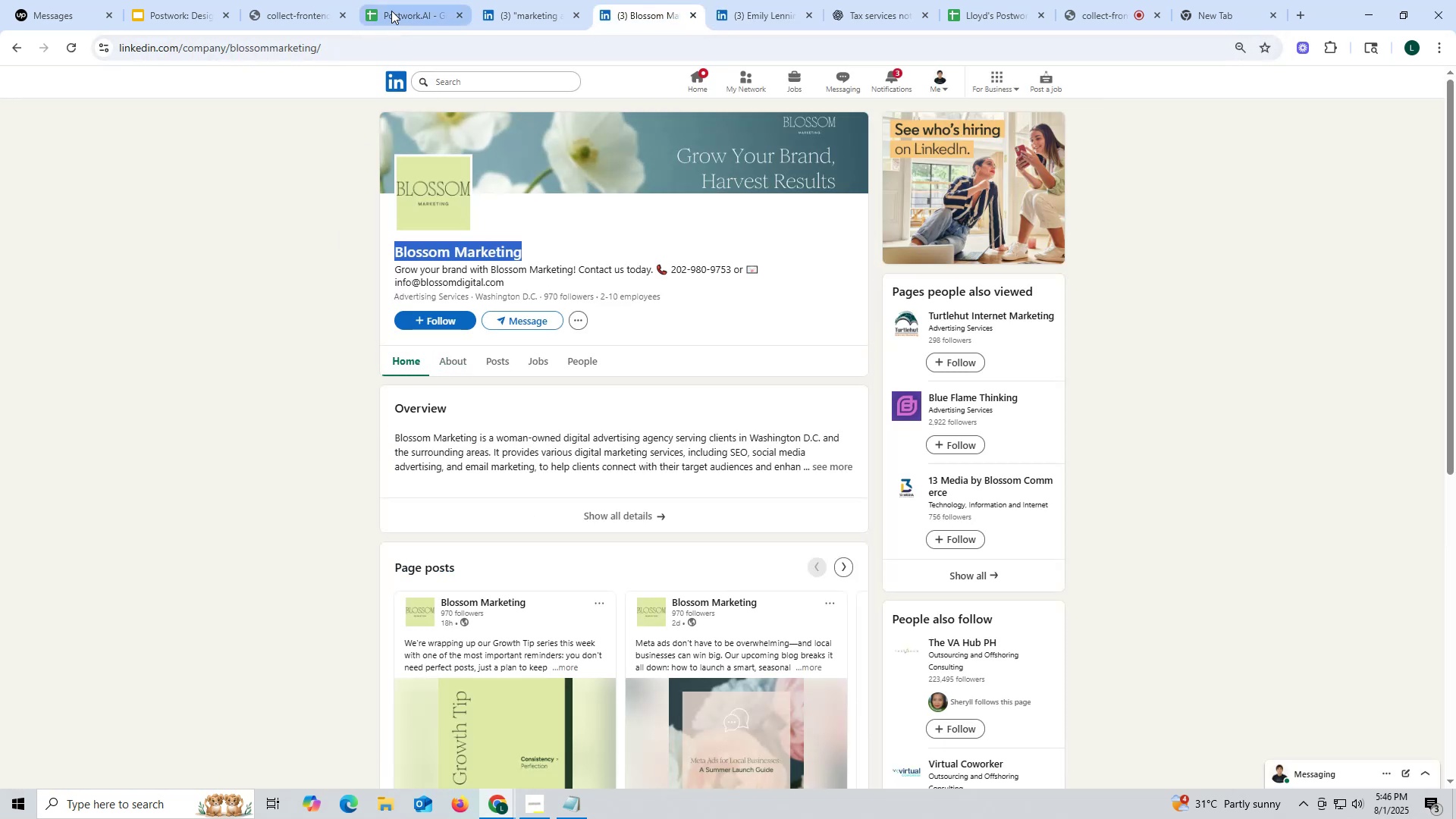 
left_click([391, 11])
 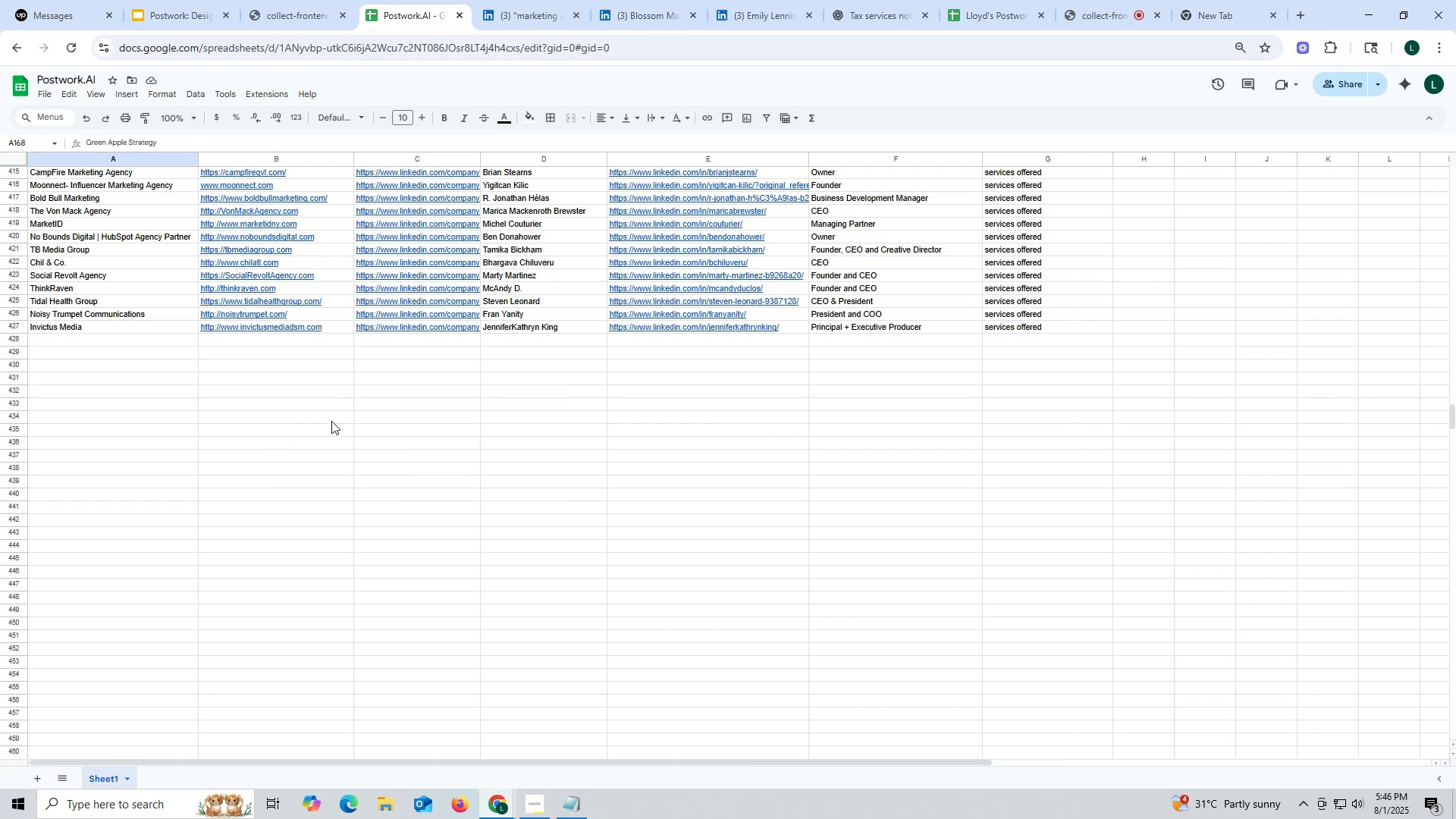 
double_click([136, 340])
 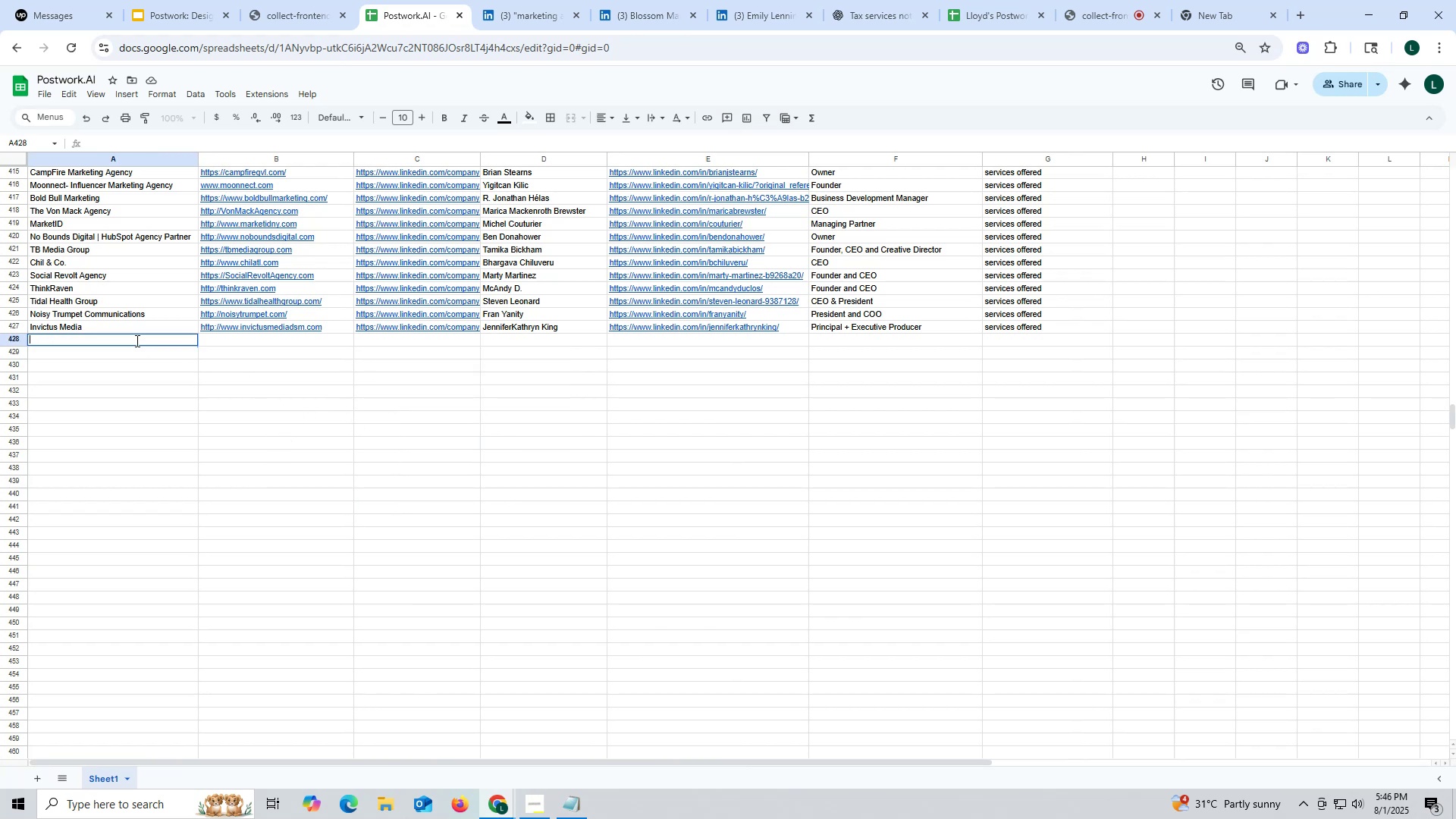 
key(Control+ControlLeft)
 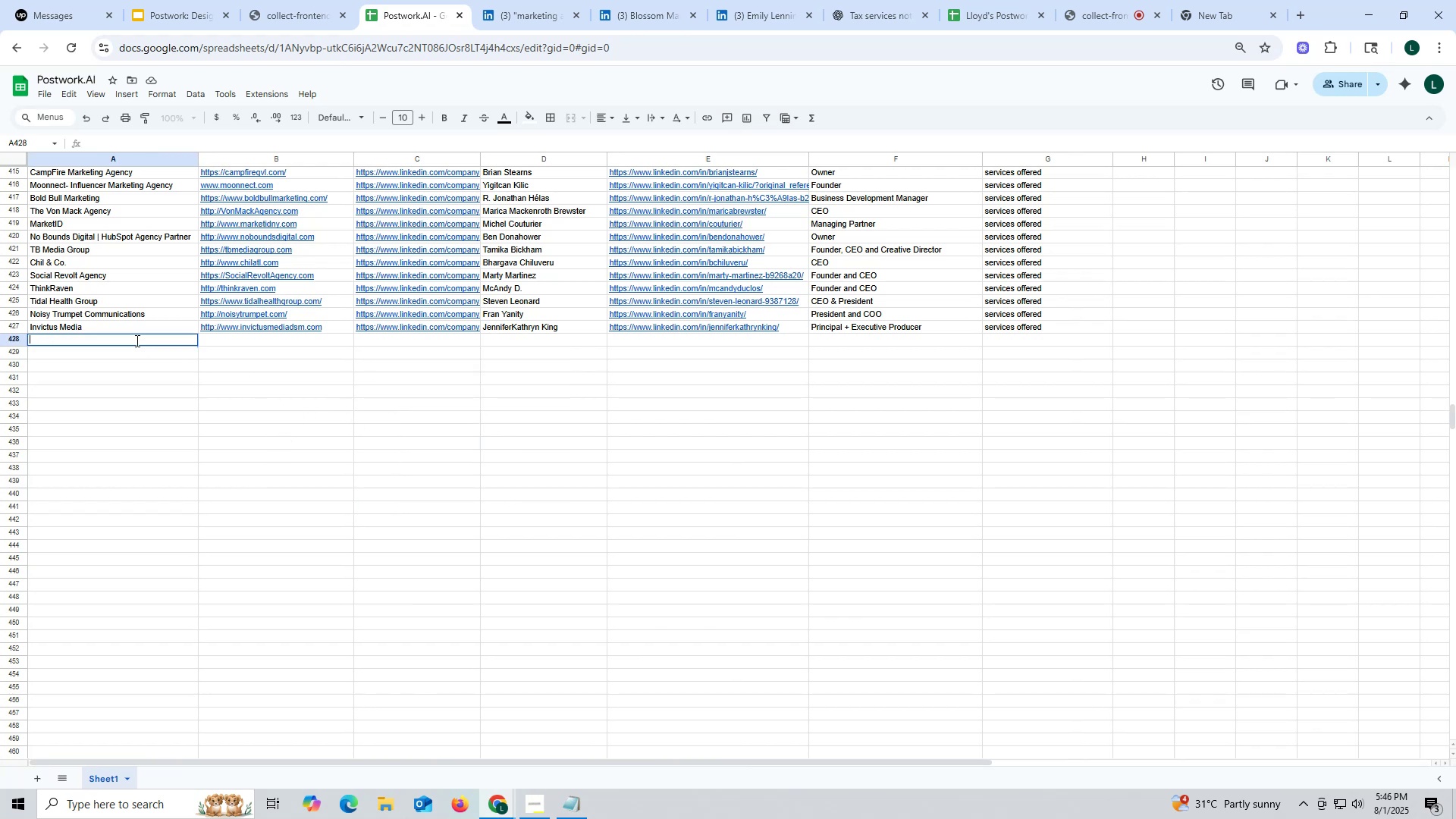 
key(Control+V)
 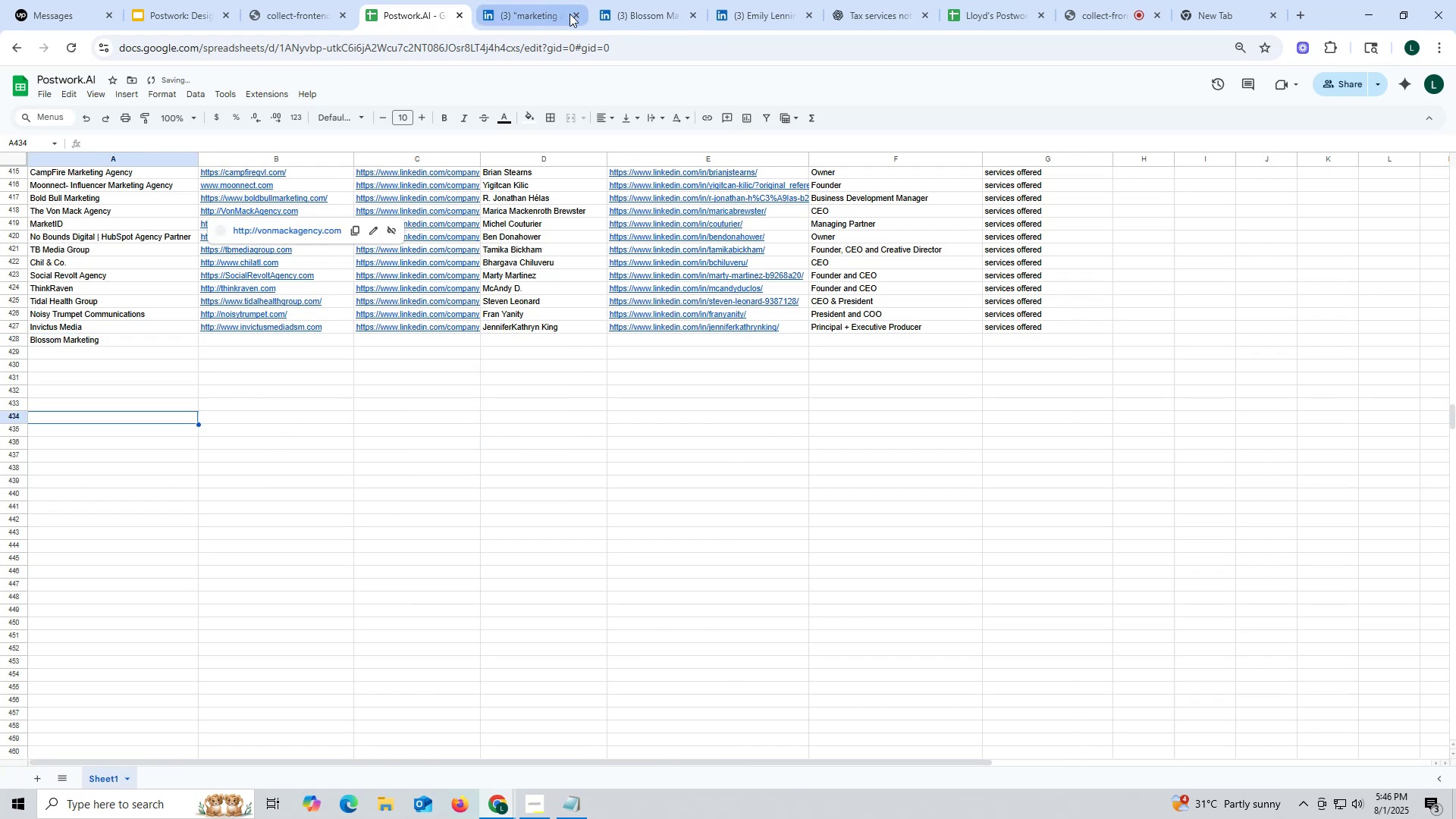 
left_click([645, 5])
 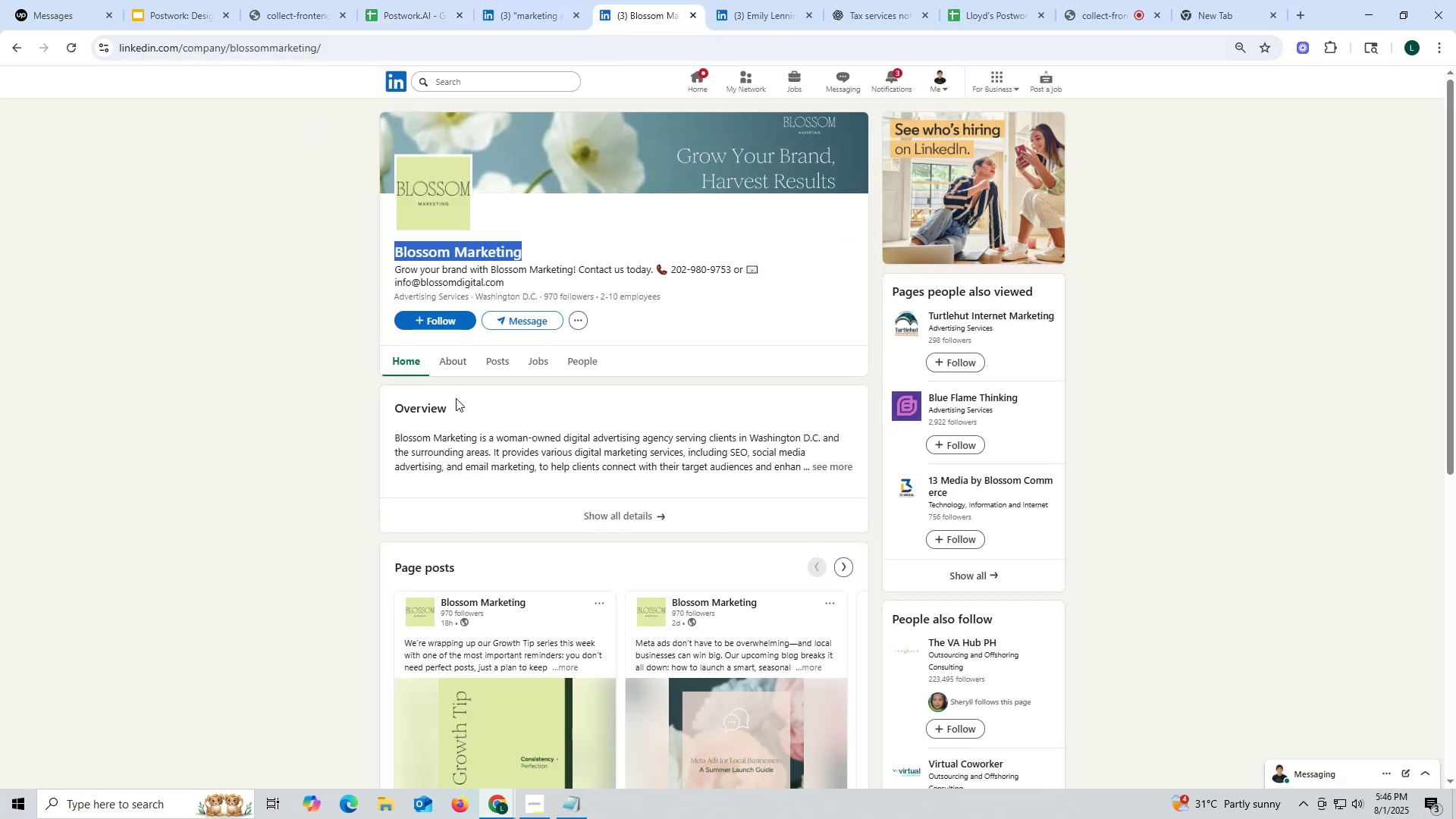 
left_click([450, 357])
 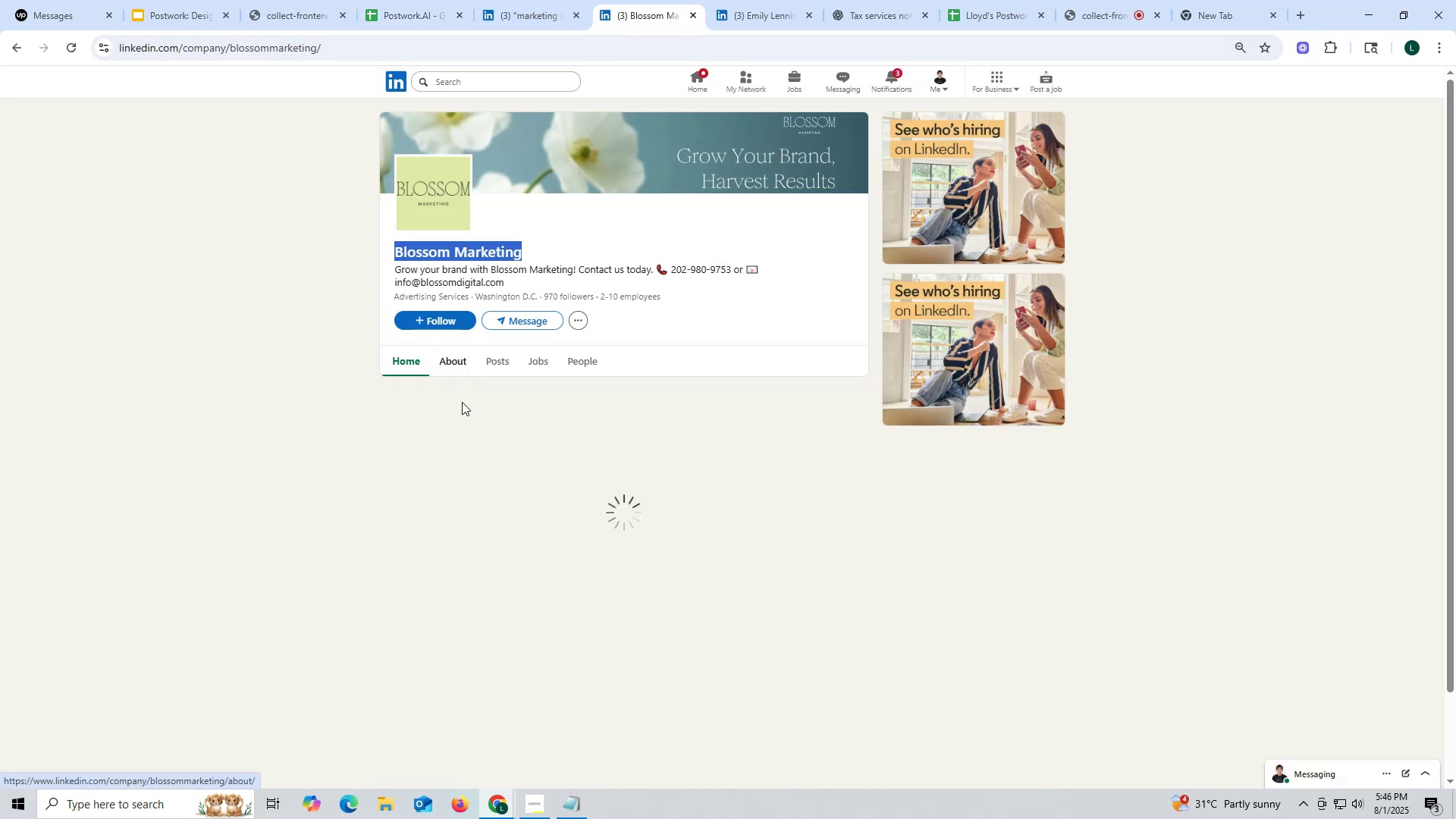 
scroll: coordinate [462, 402], scroll_direction: down, amount: 5.0
 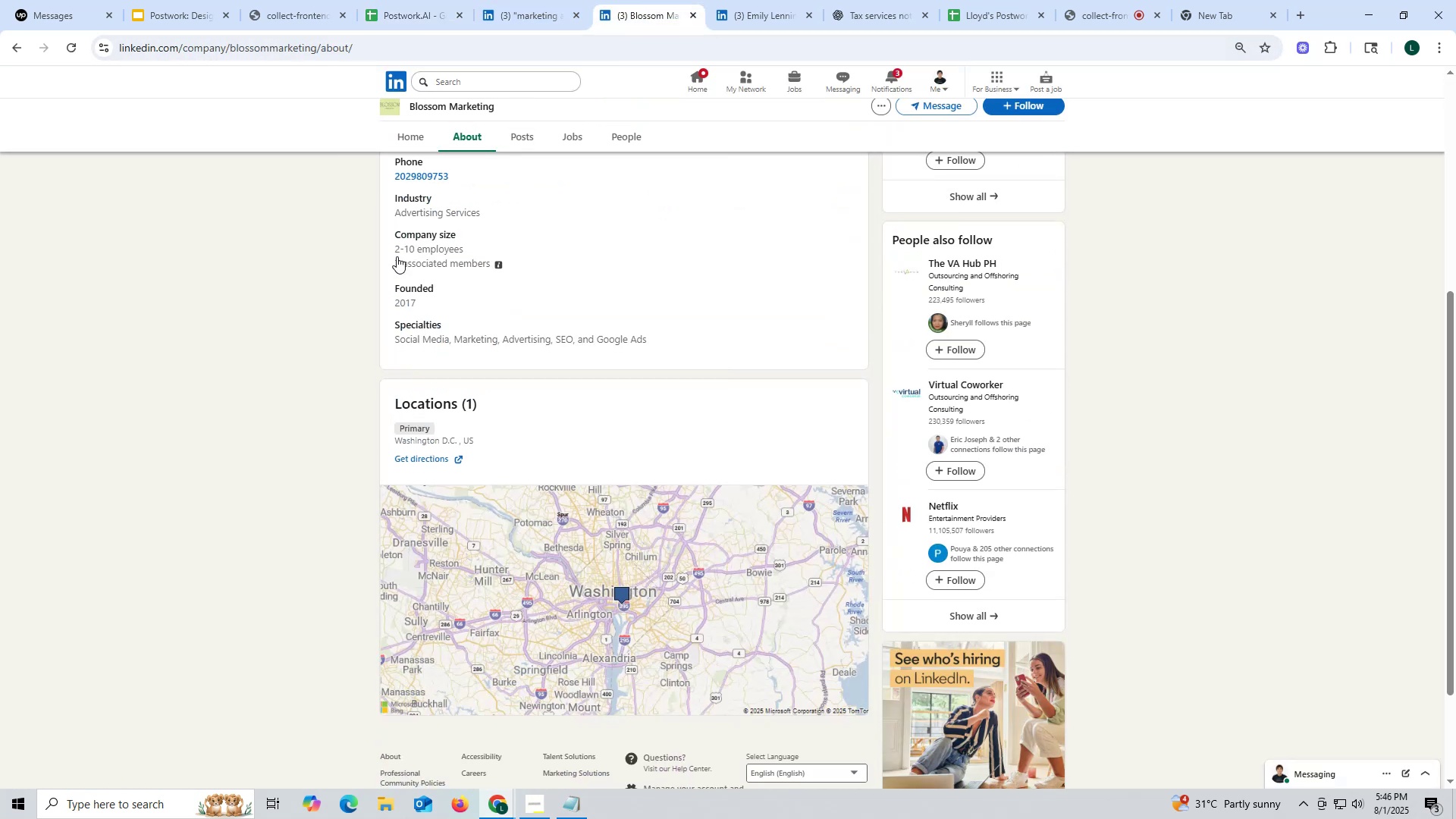 
scroll: coordinate [391, 252], scroll_direction: up, amount: 2.0
 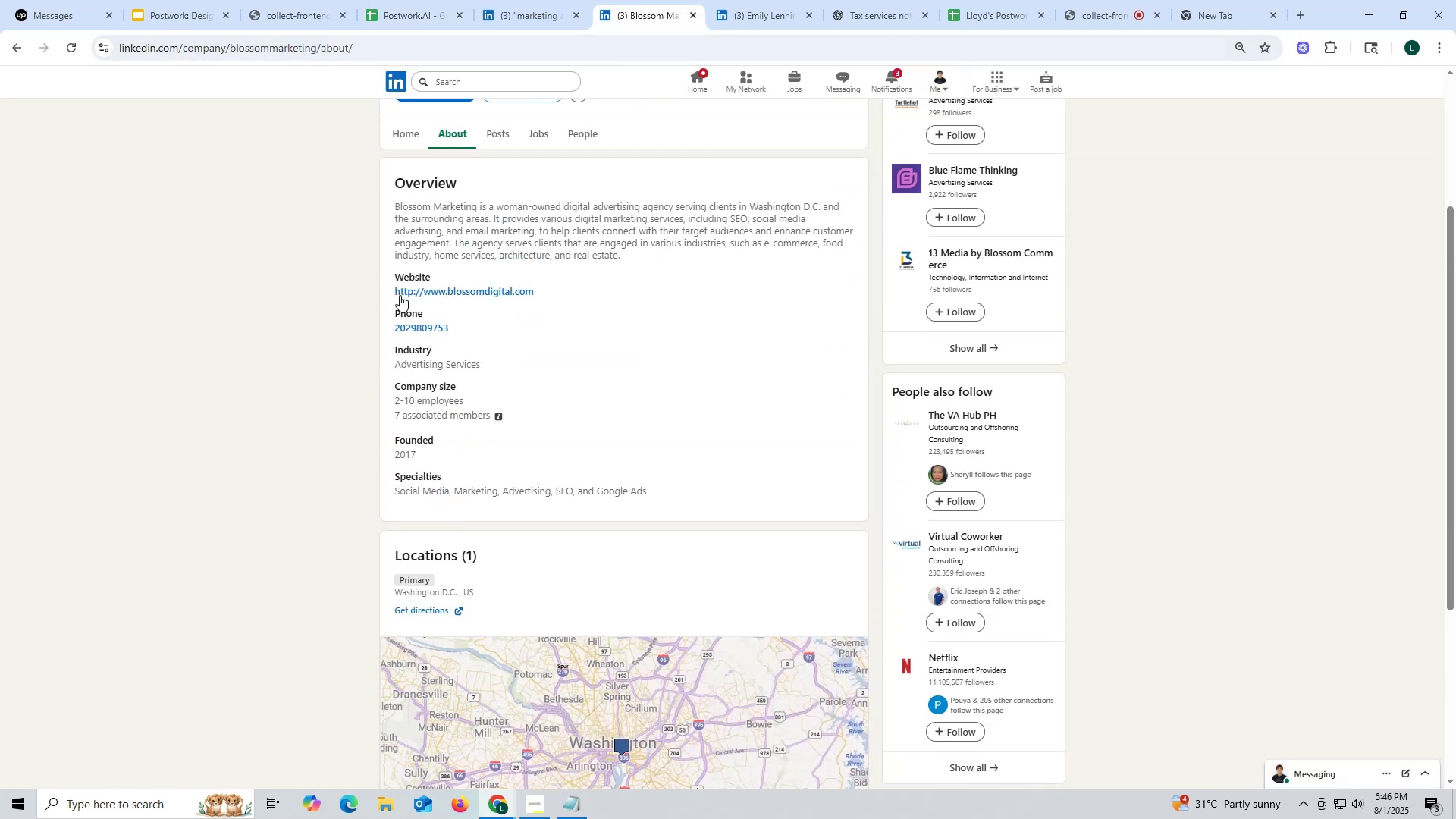 
left_click_drag(start_coordinate=[394, 287], to_coordinate=[559, 287])
 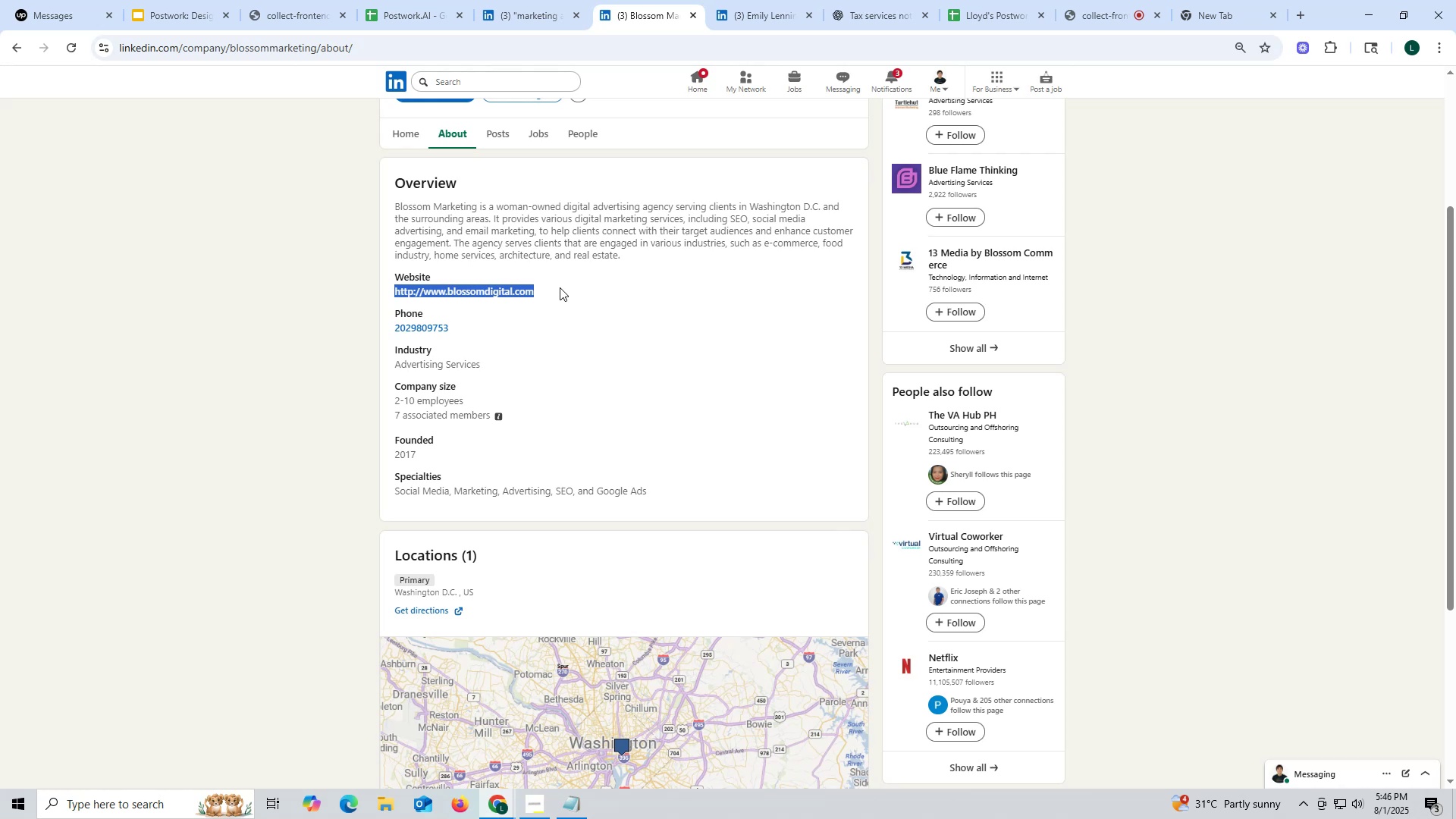 
key(Control+ControlLeft)
 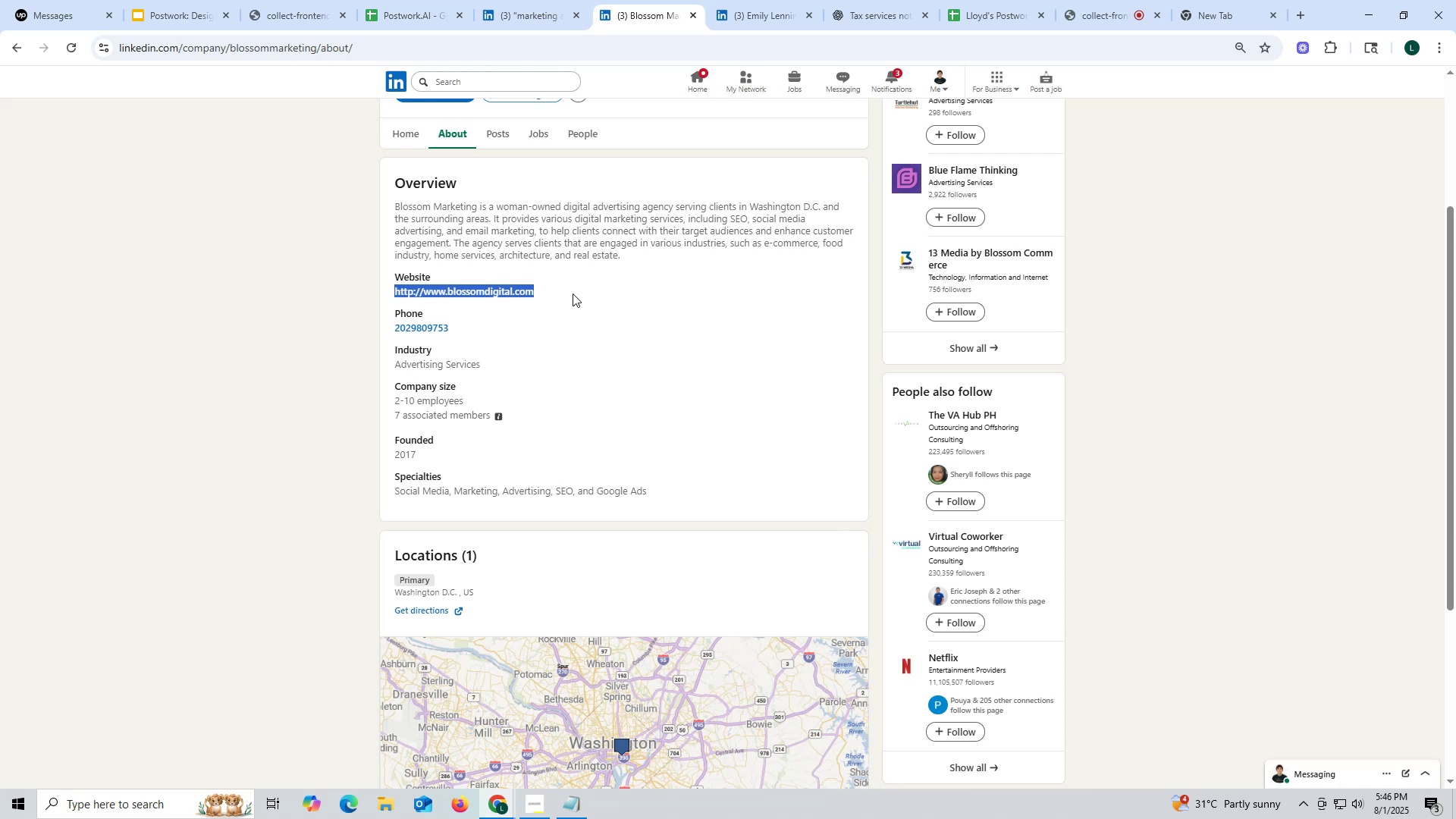 
key(Control+C)
 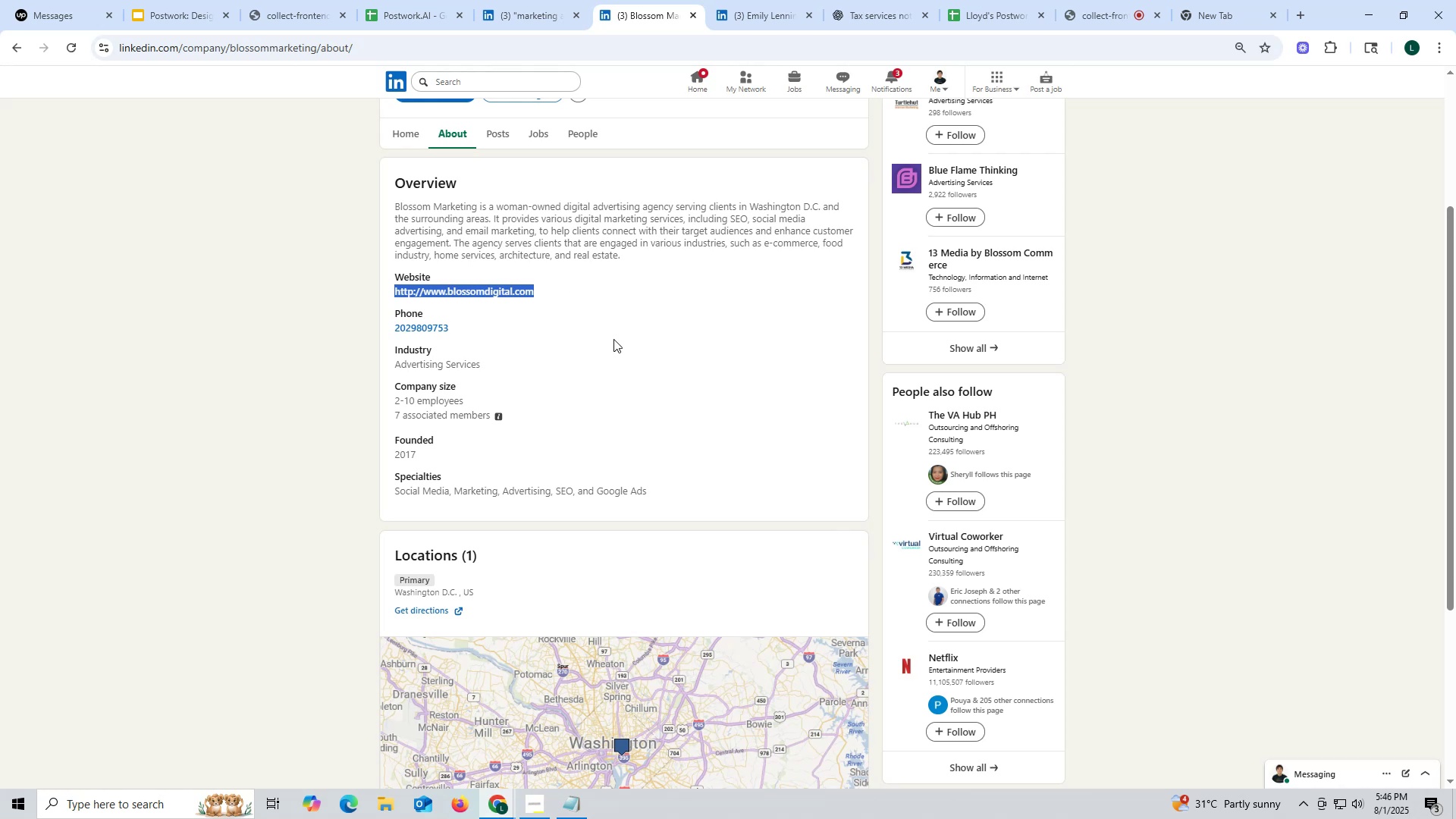 
scroll: coordinate [613, 339], scroll_direction: up, amount: 3.0
 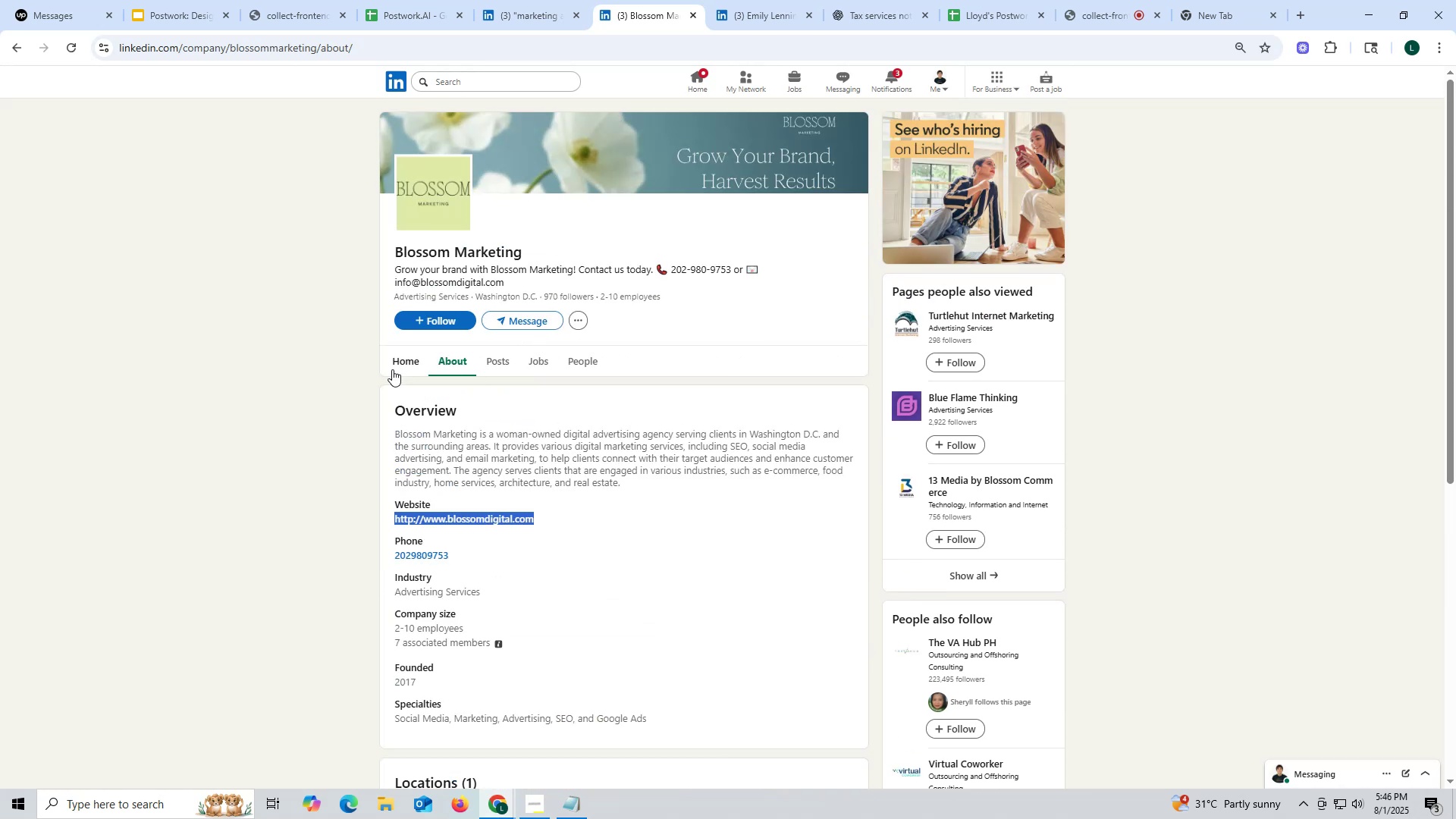 
left_click([400, 357])
 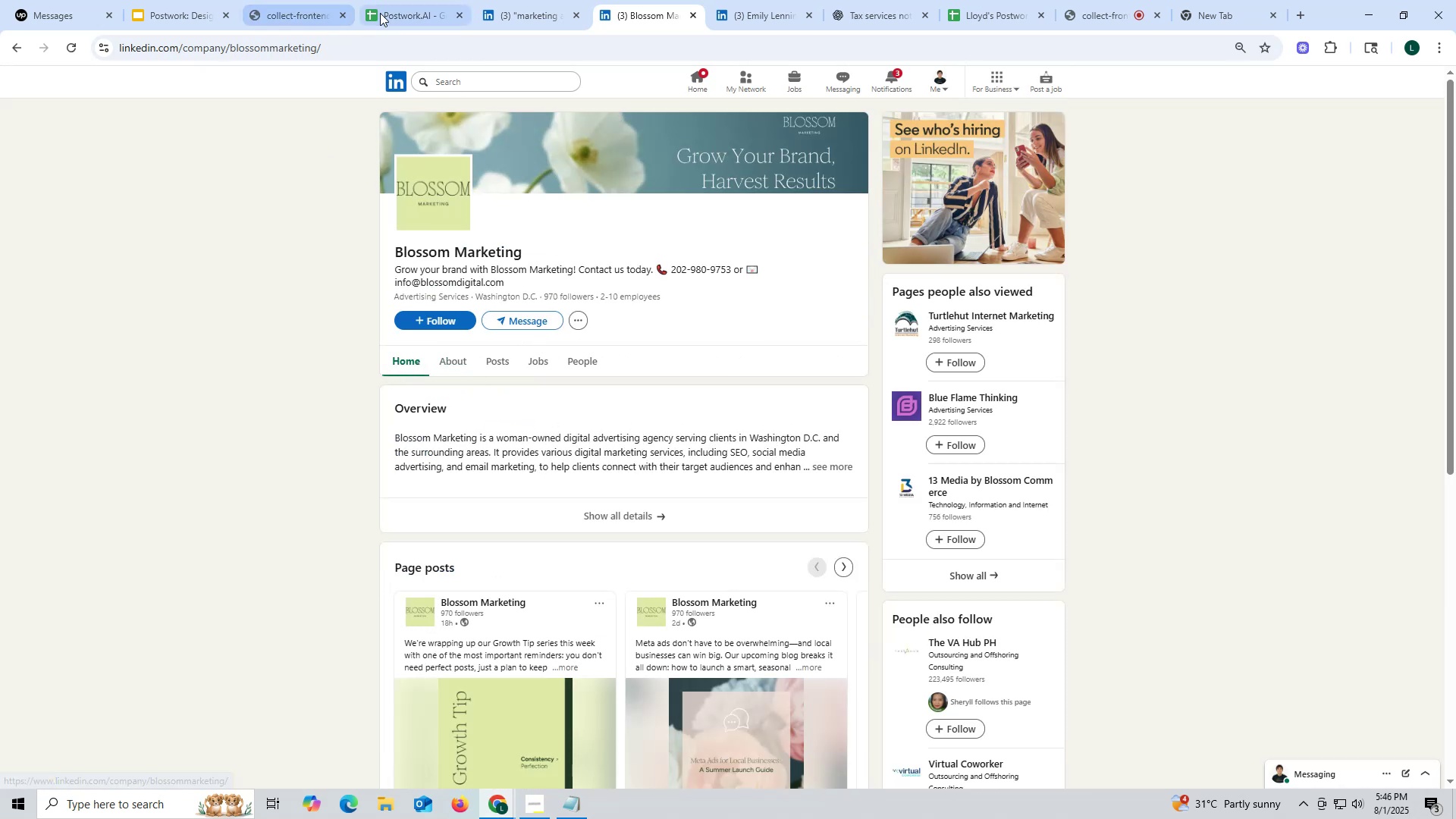 
left_click([403, 6])
 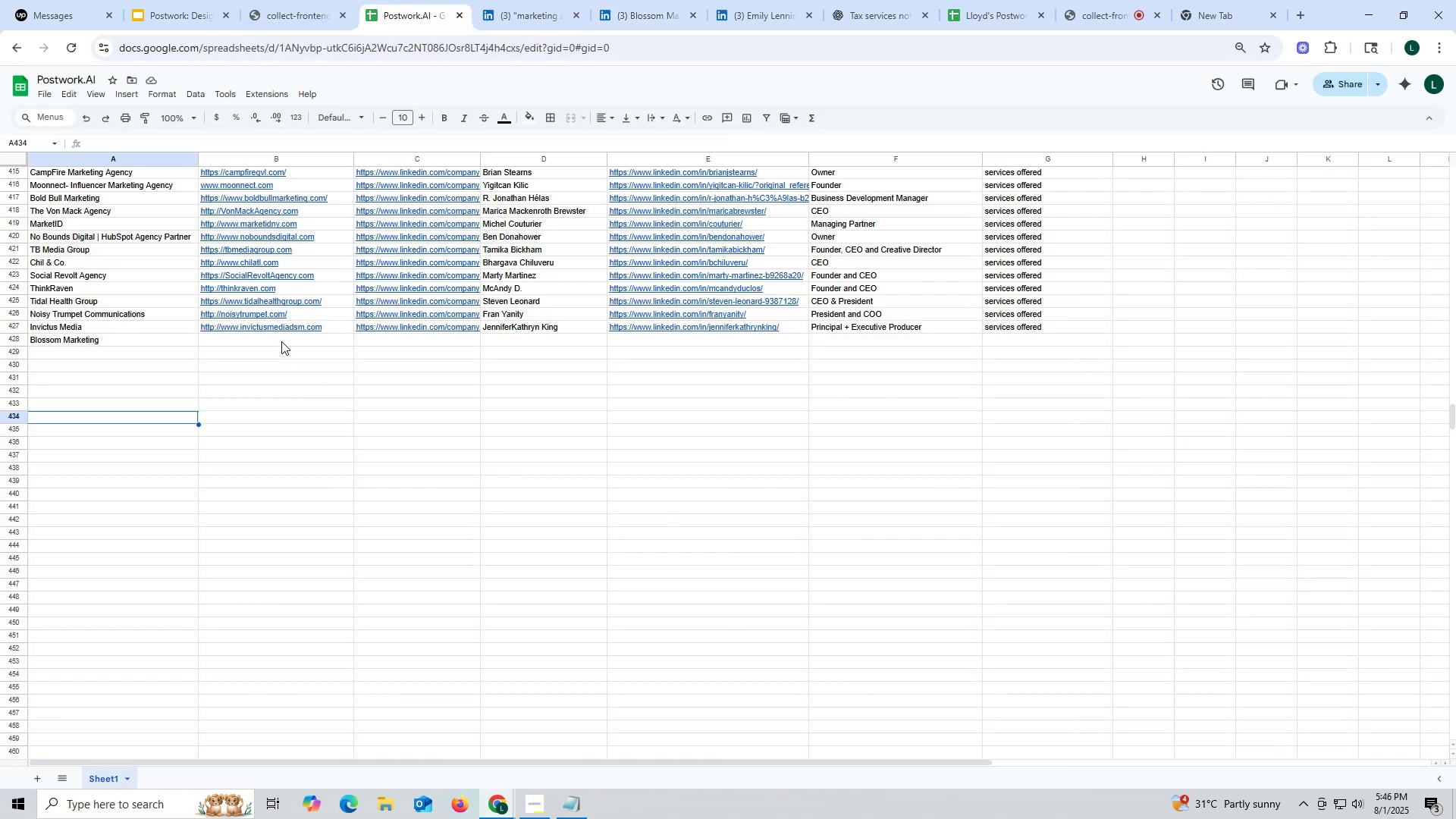 
double_click([281, 341])
 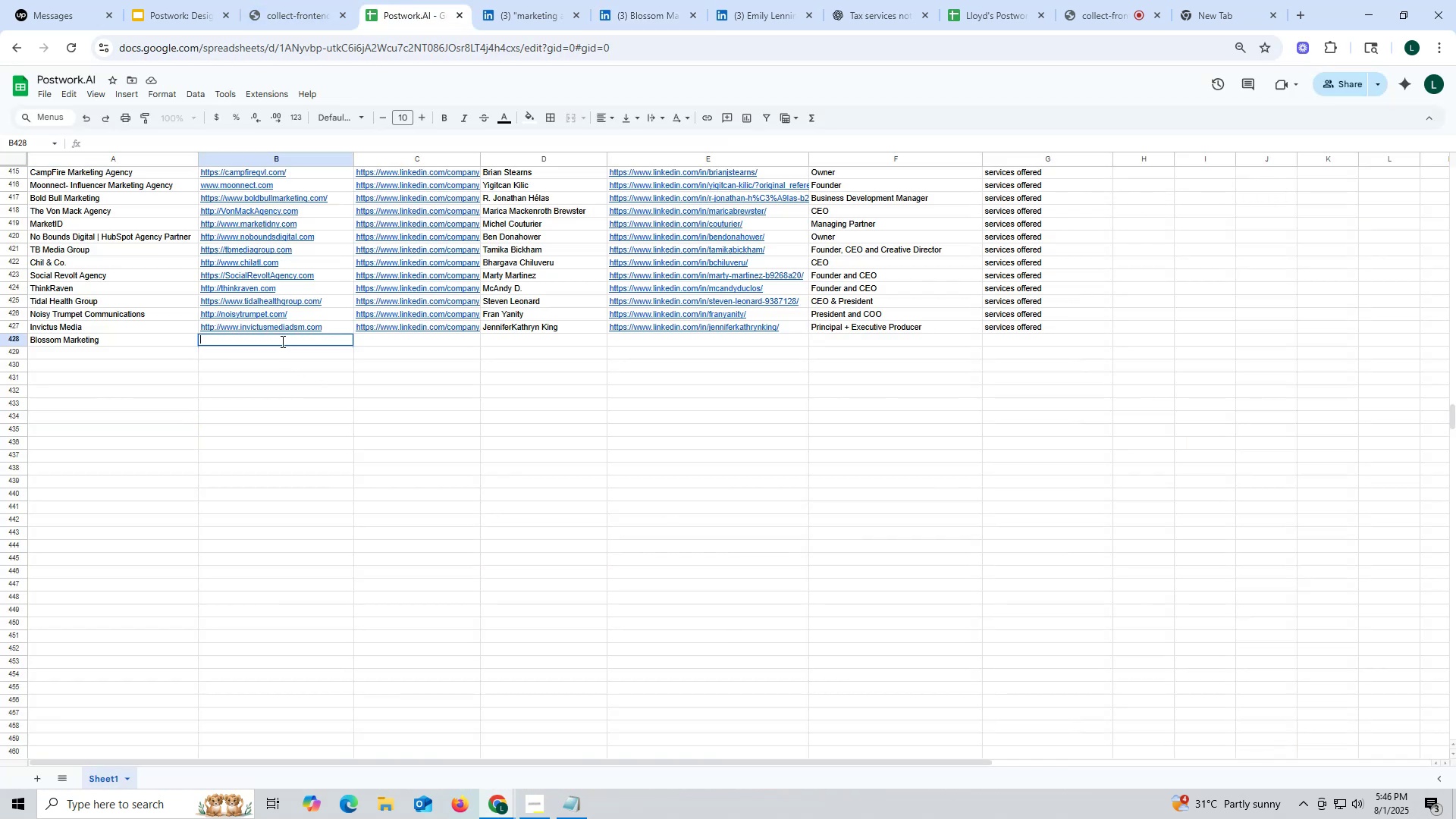 
key(Control+ControlLeft)
 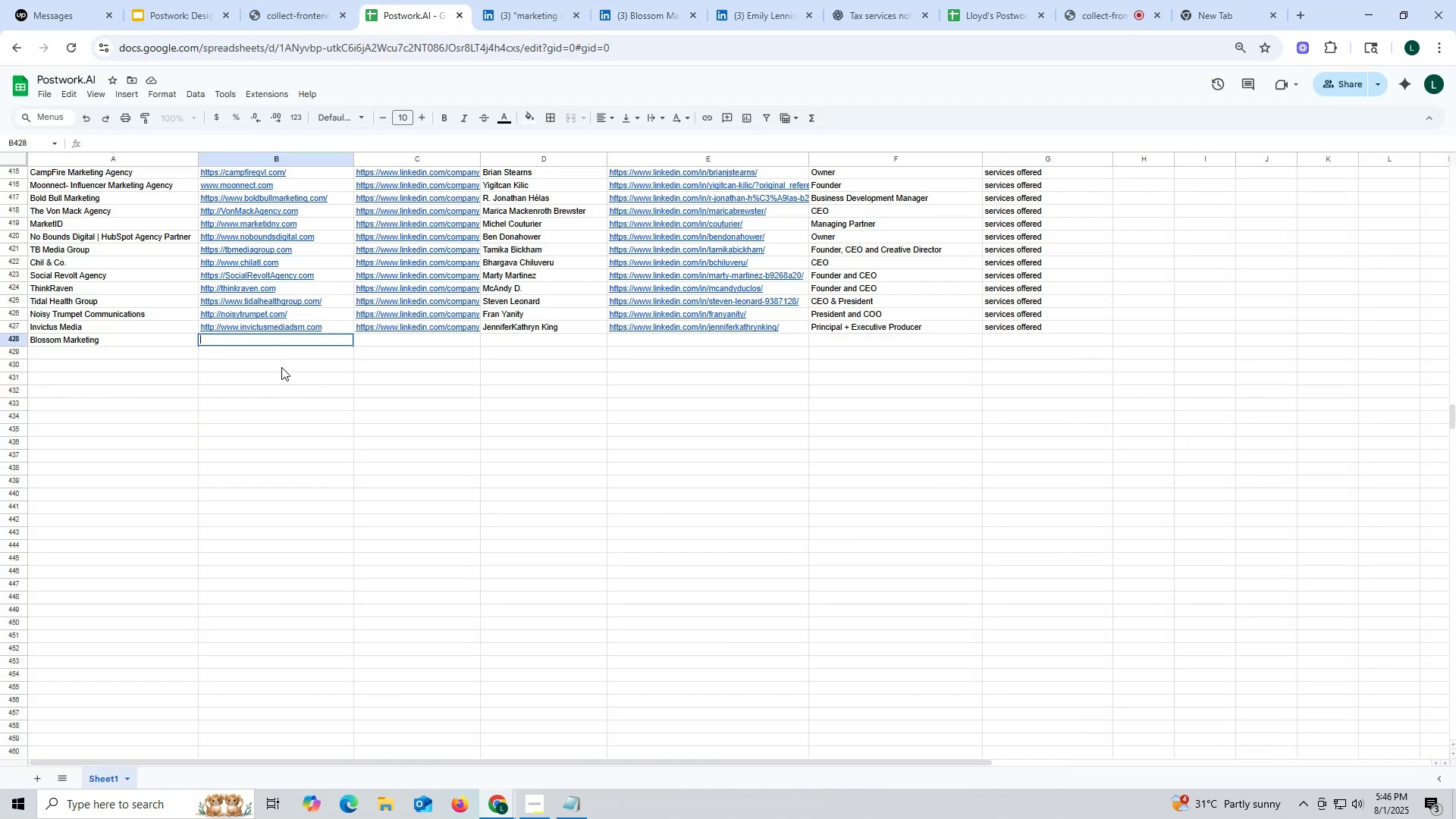 
key(Control+V)
 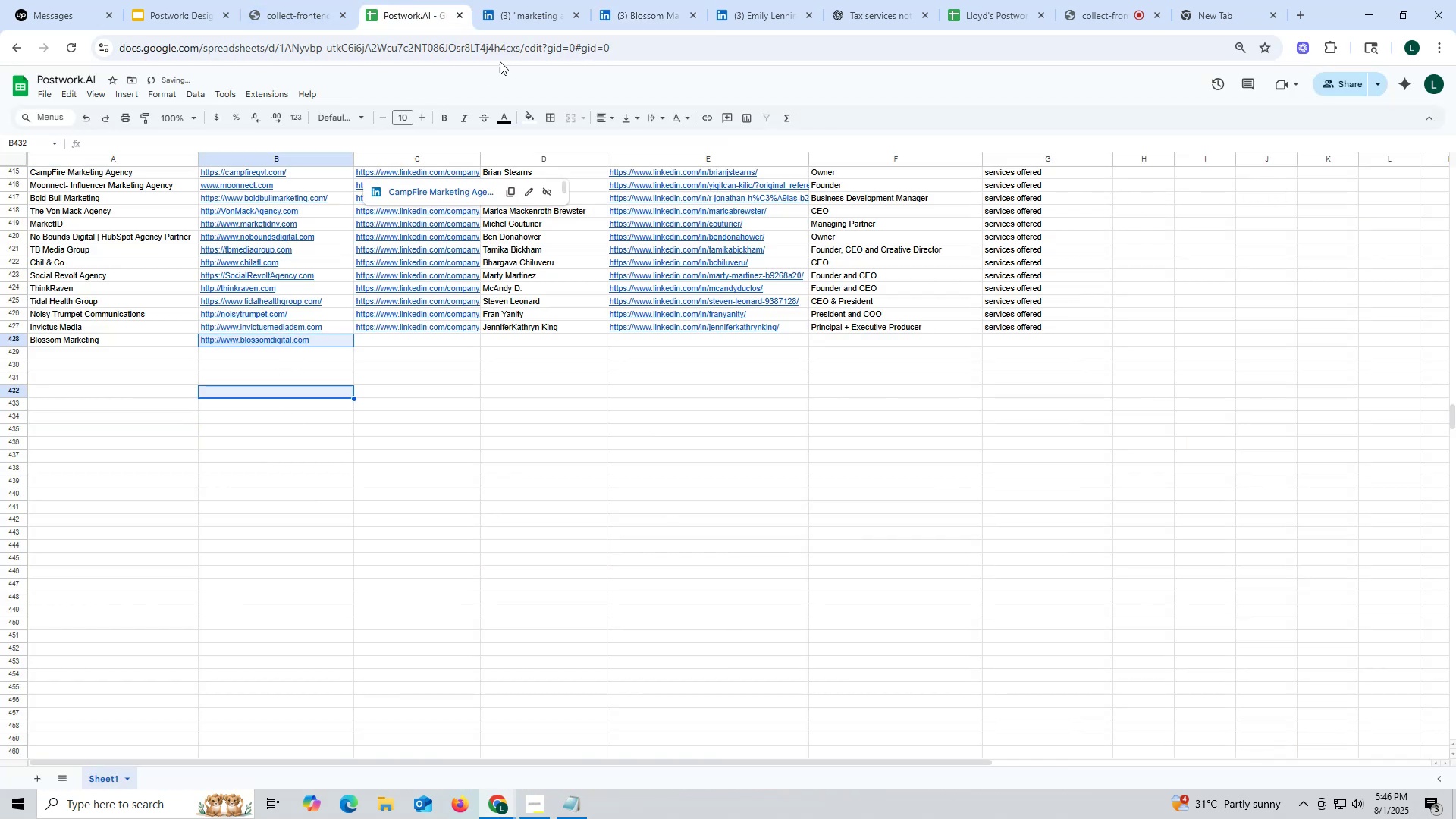 
mouse_move([521, 25])
 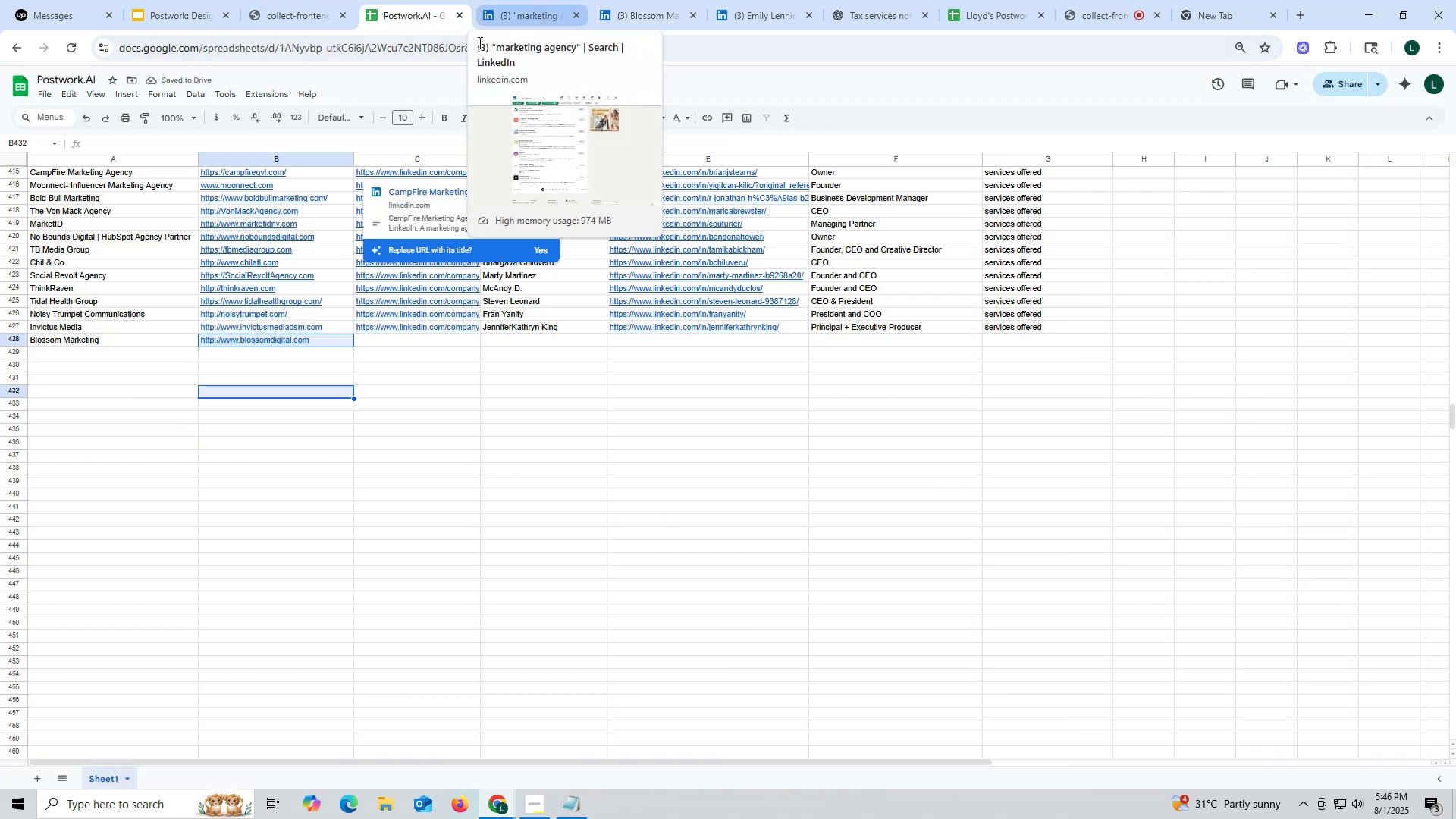 
mouse_move([425, 87])
 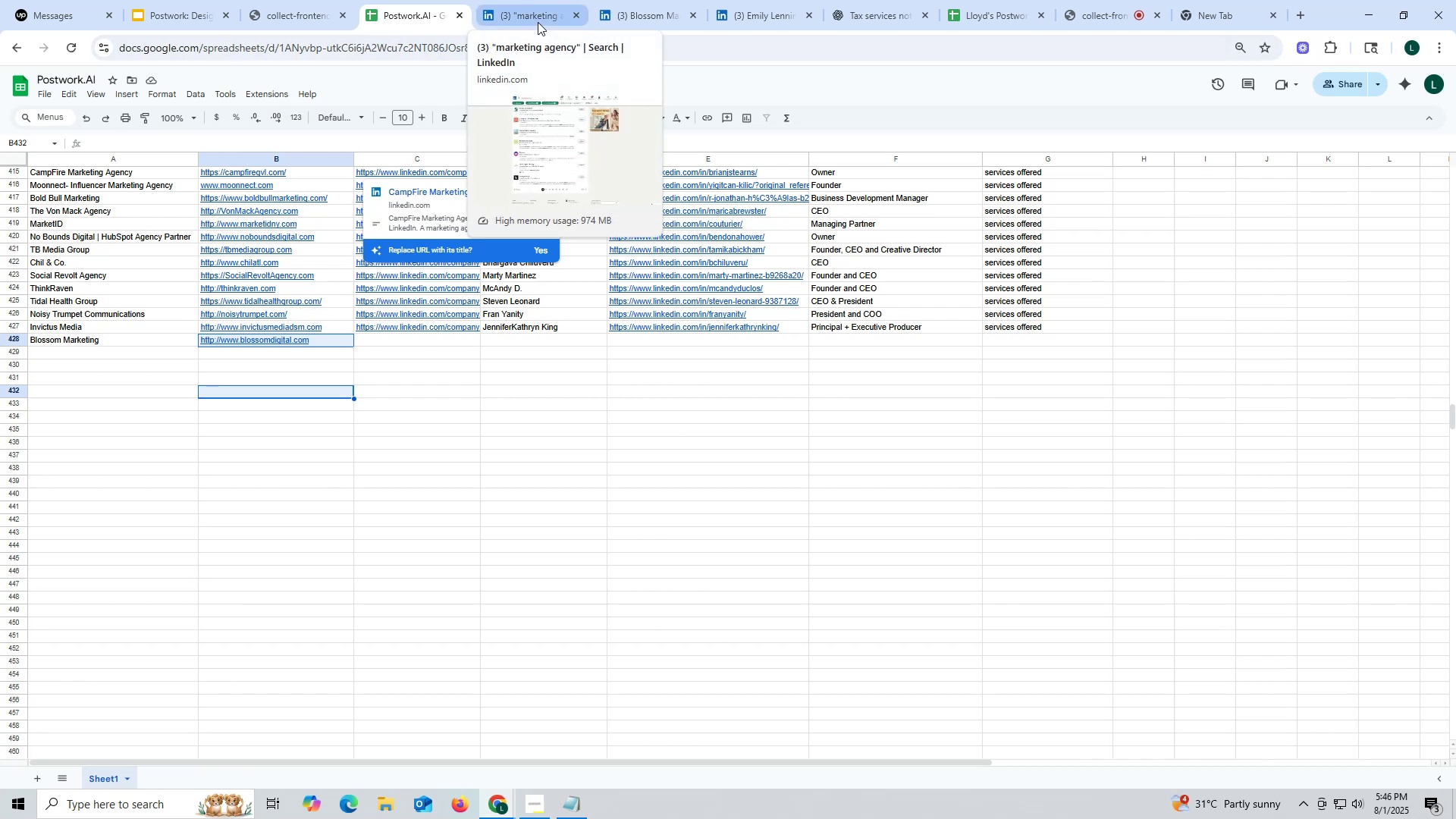 
left_click([627, 15])
 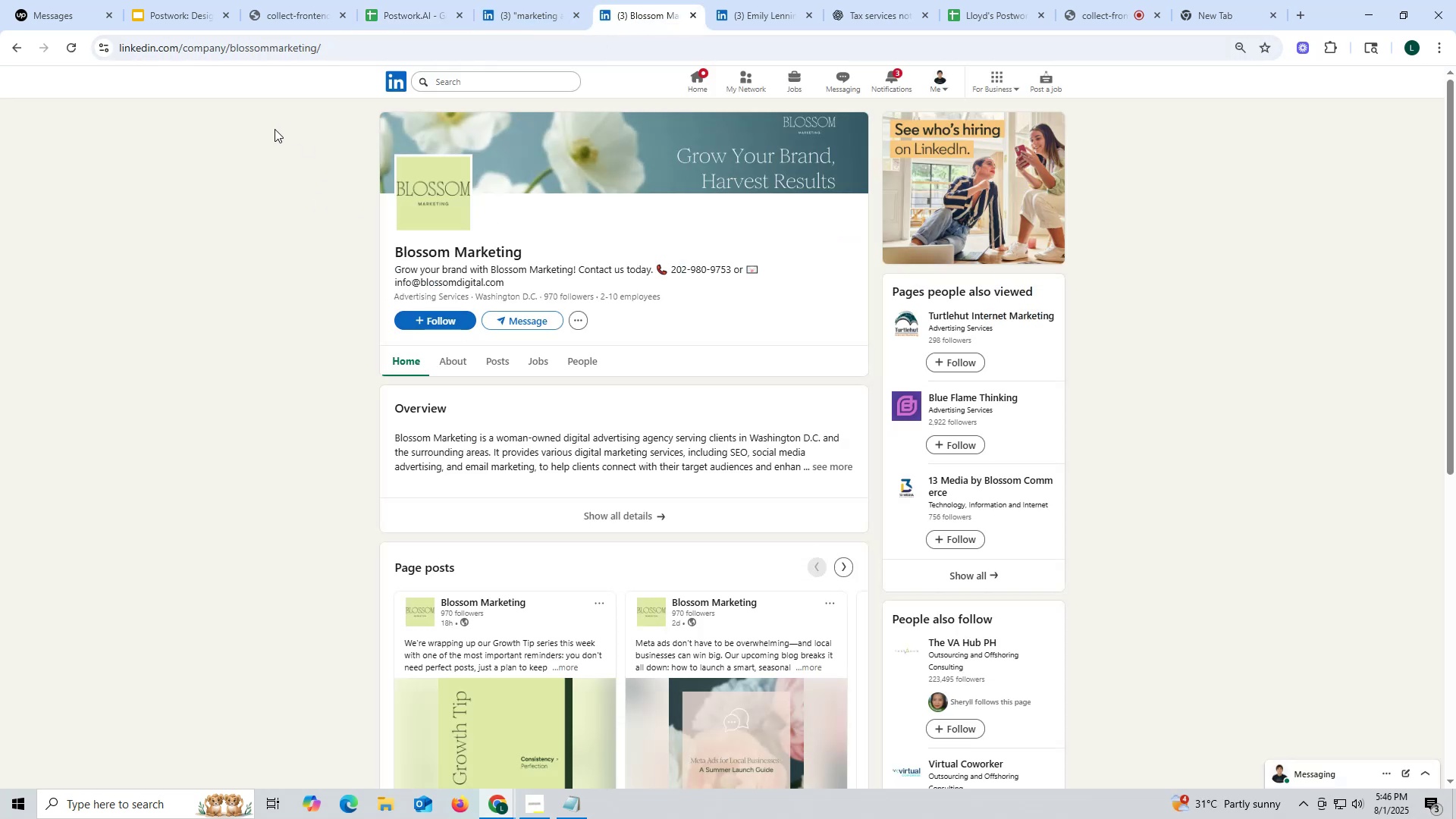 
double_click([269, 55])
 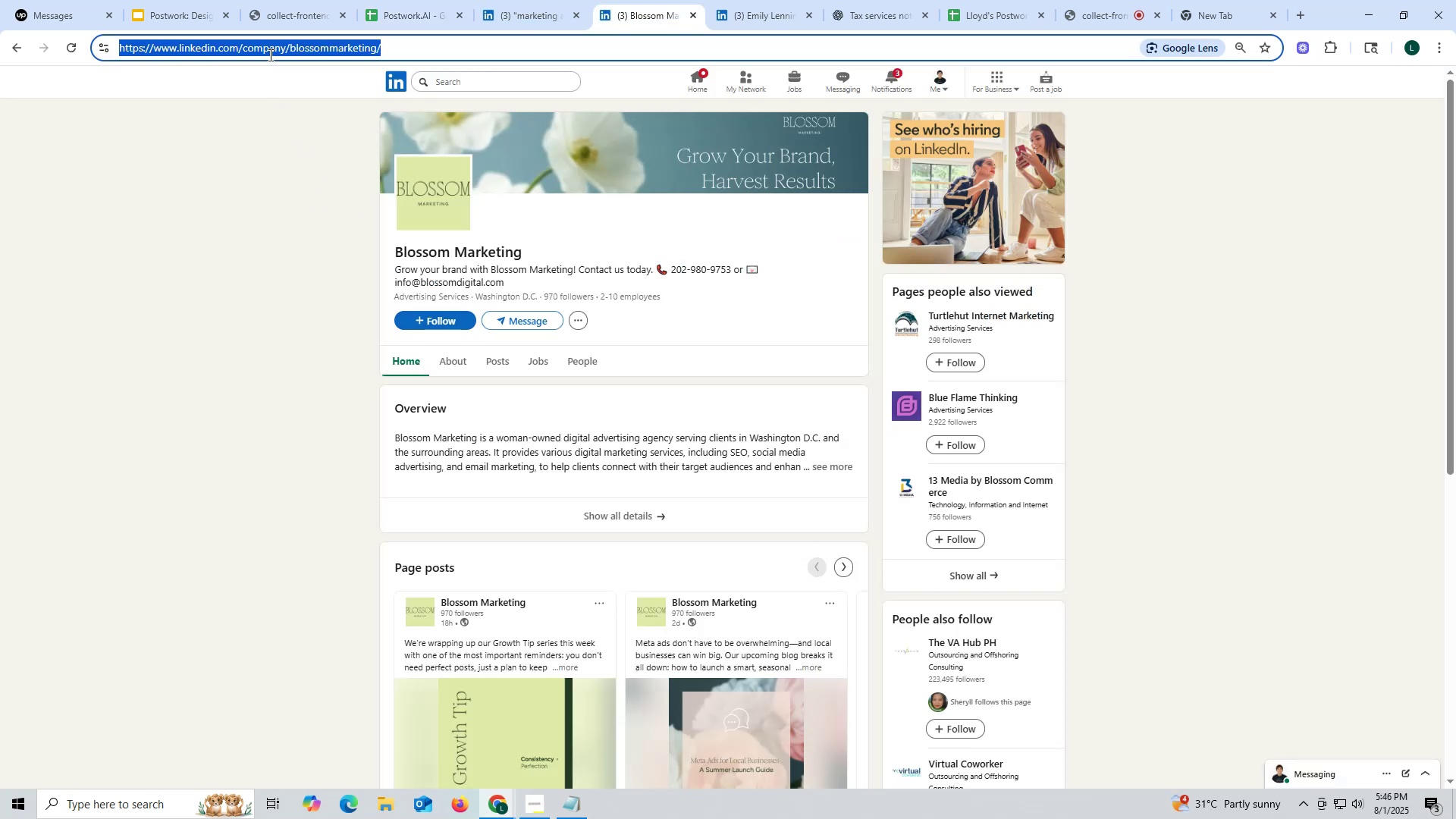 
triple_click([269, 55])
 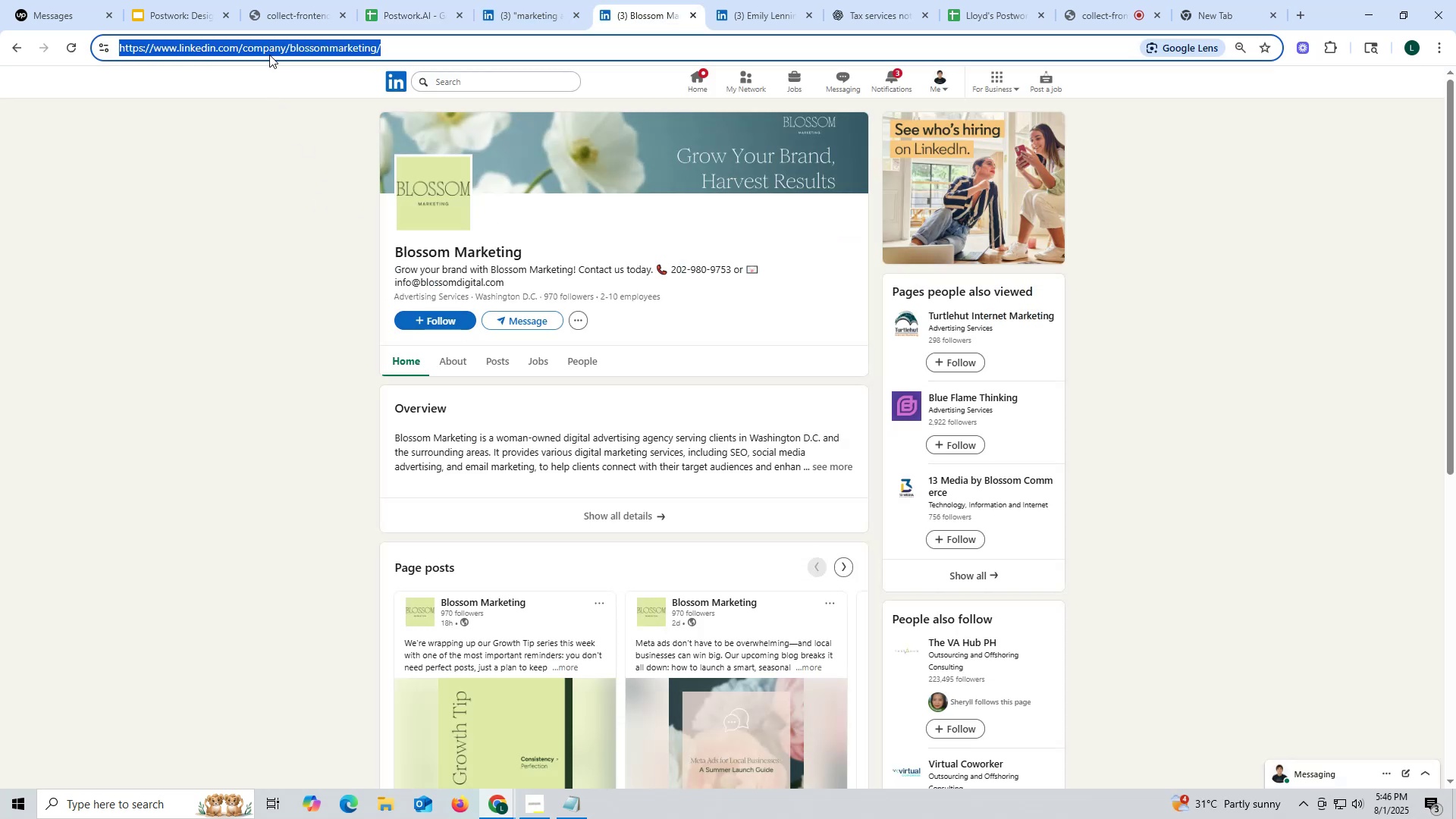 
key(Control+ControlLeft)
 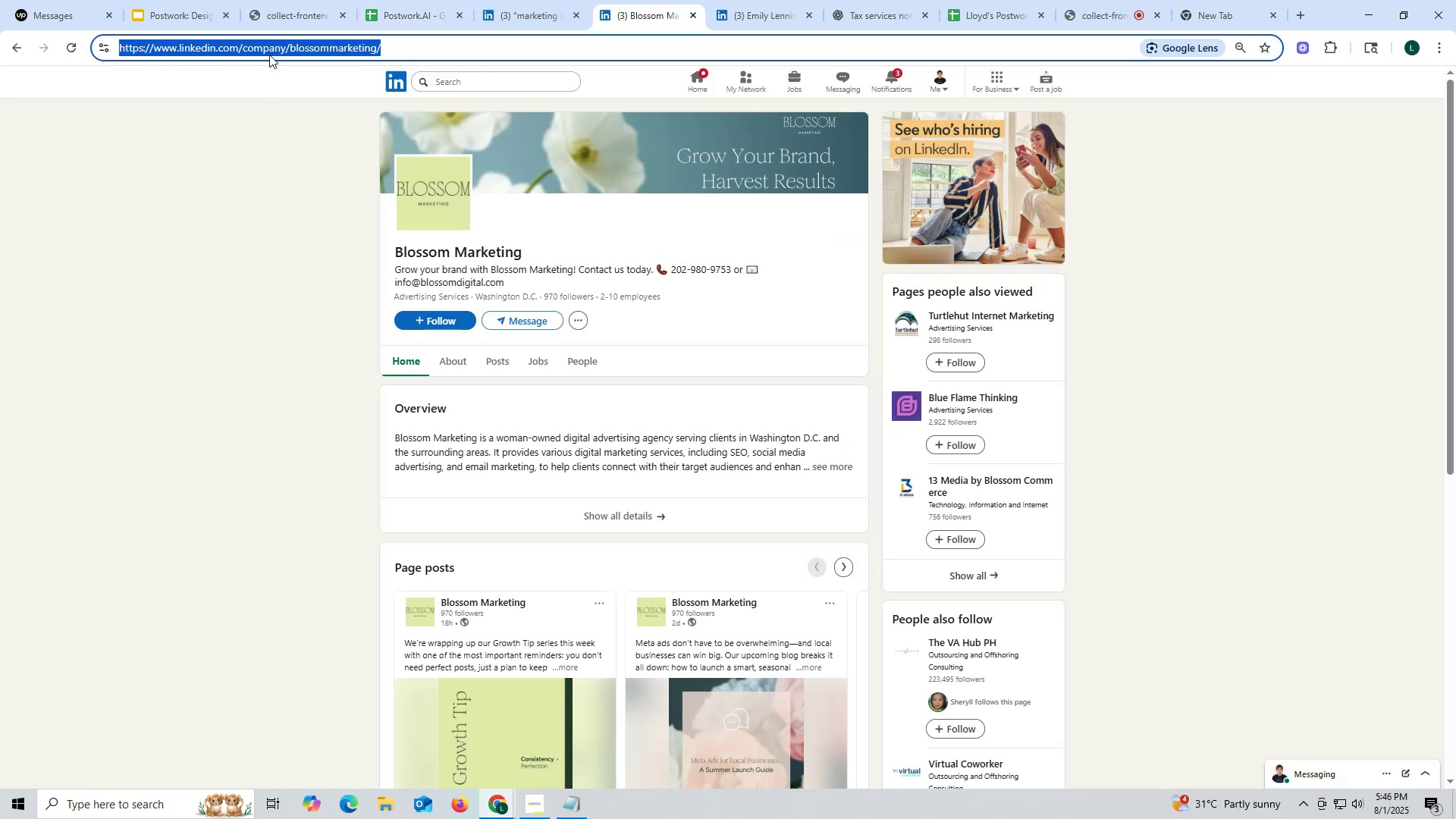 
key(Control+C)
 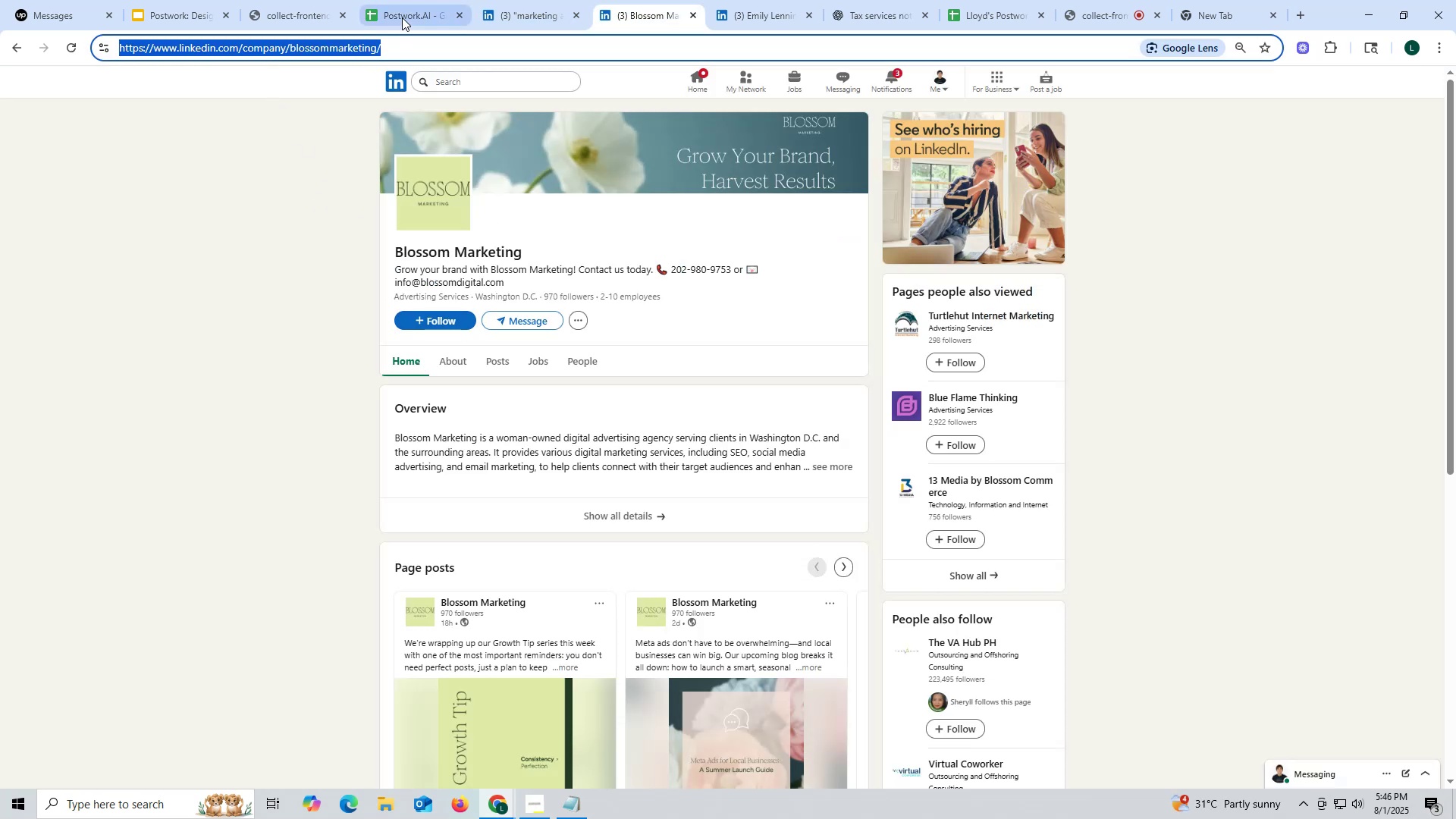 
left_click([402, 17])
 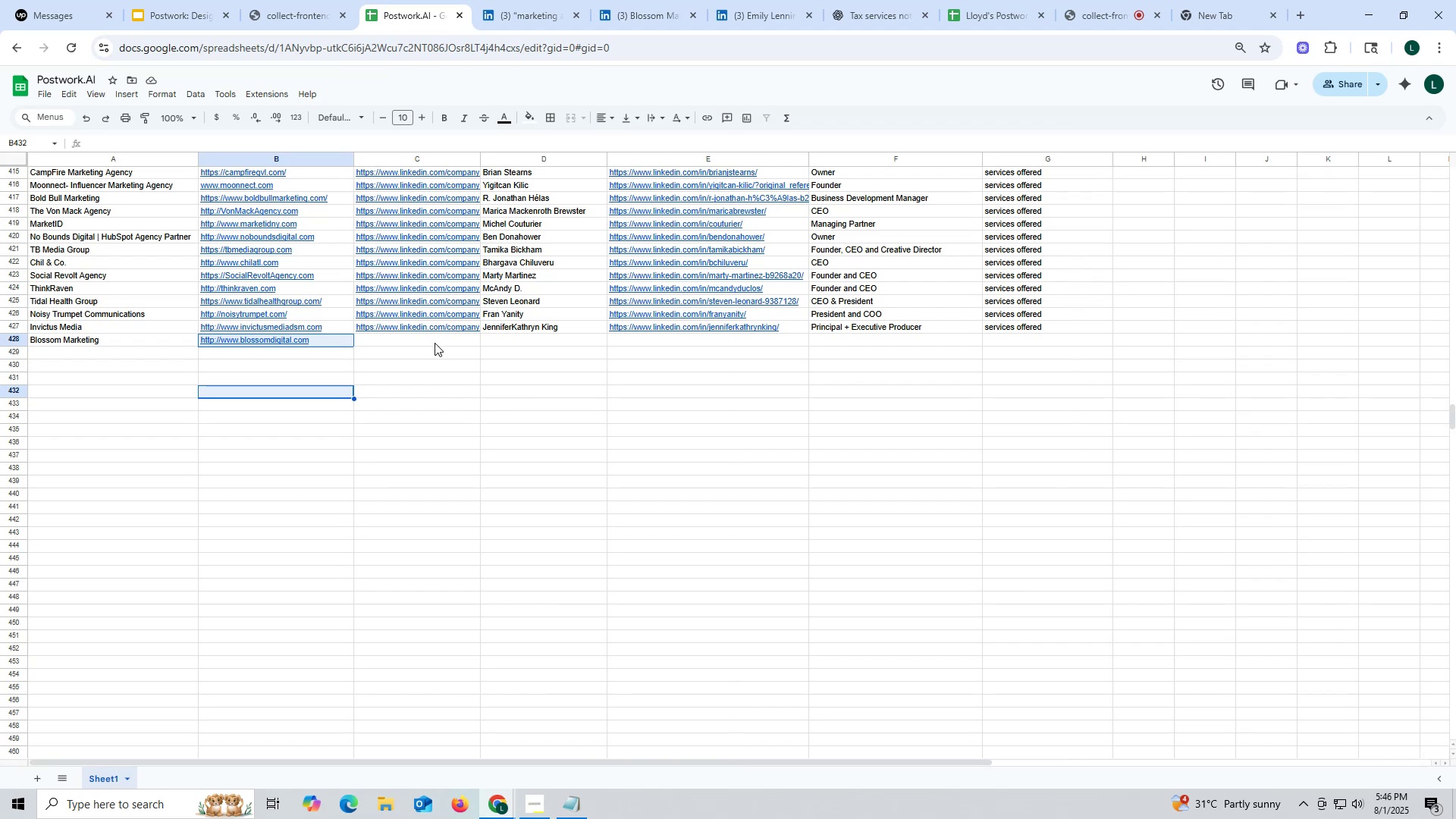 
double_click([434, 340])
 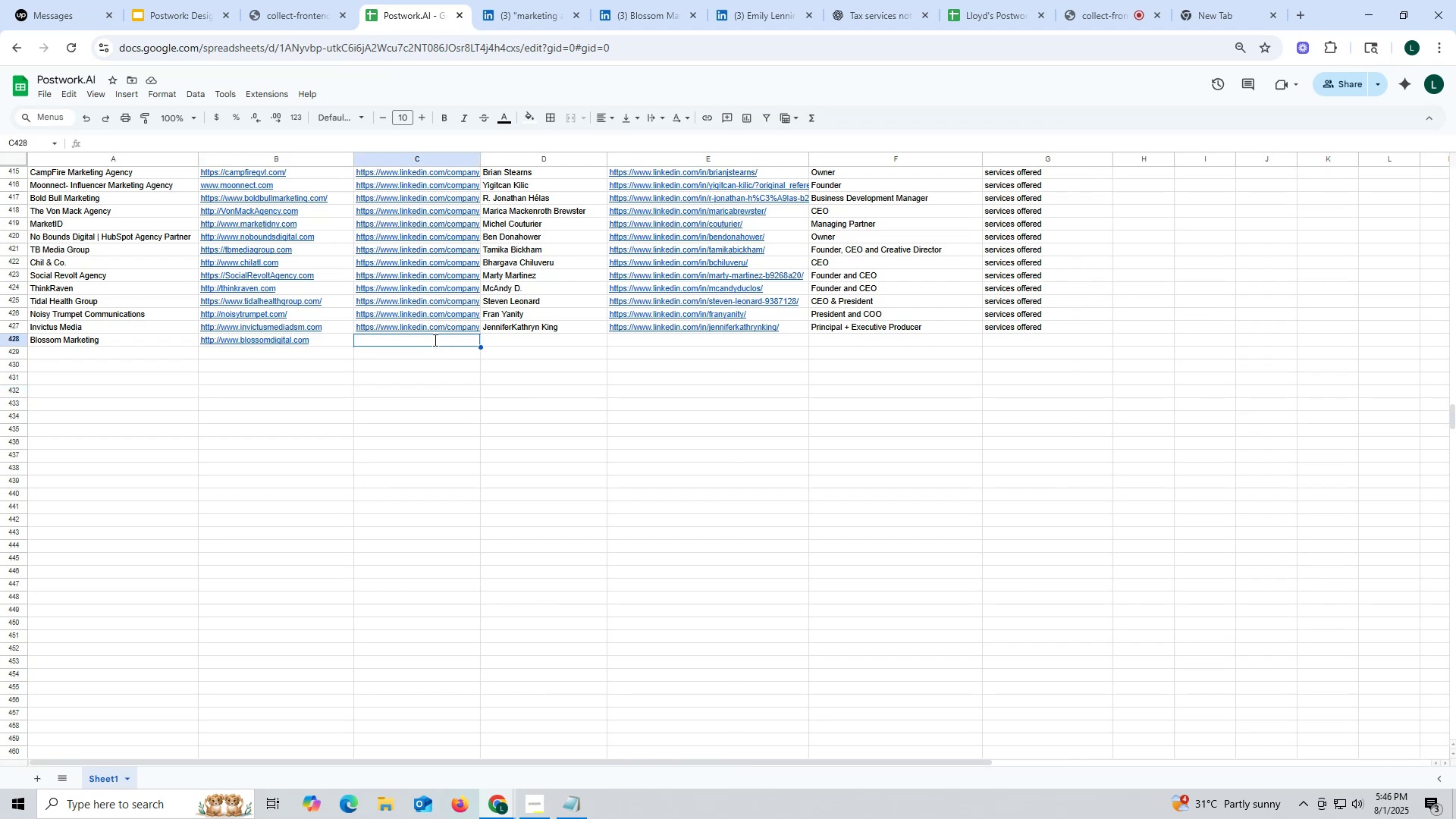 
key(Control+ControlLeft)
 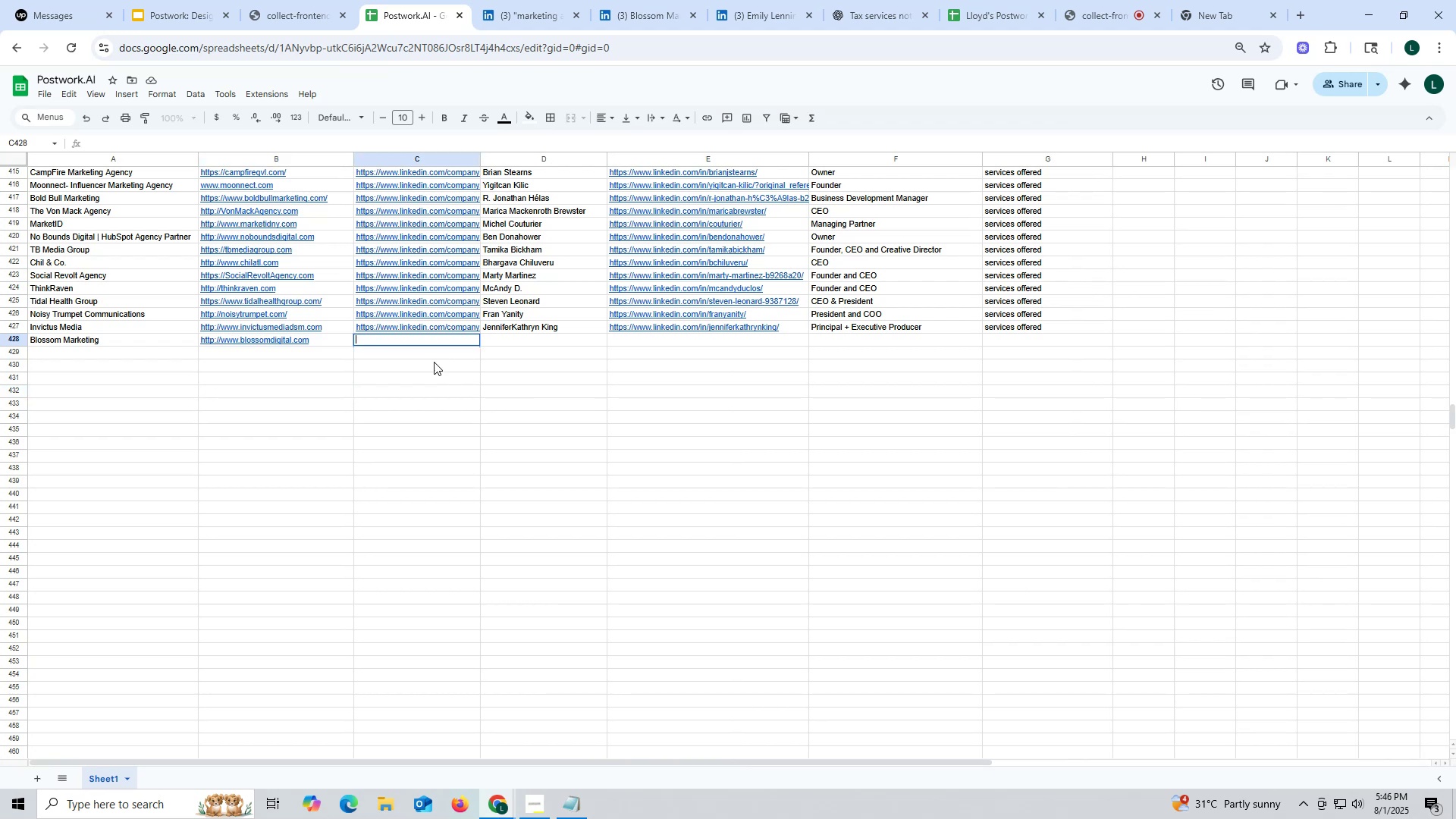 
key(Control+V)
 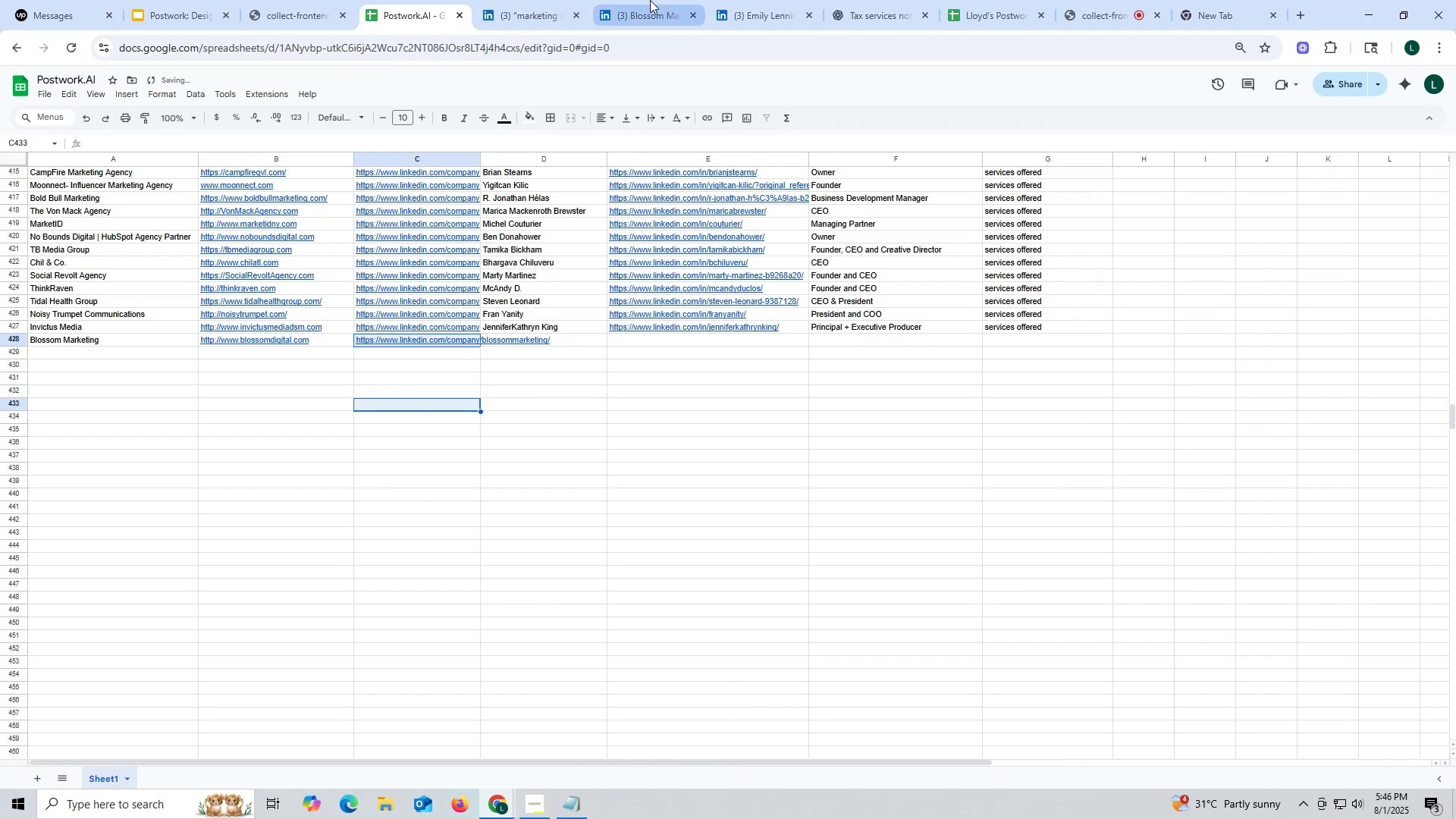 
left_click([653, 2])
 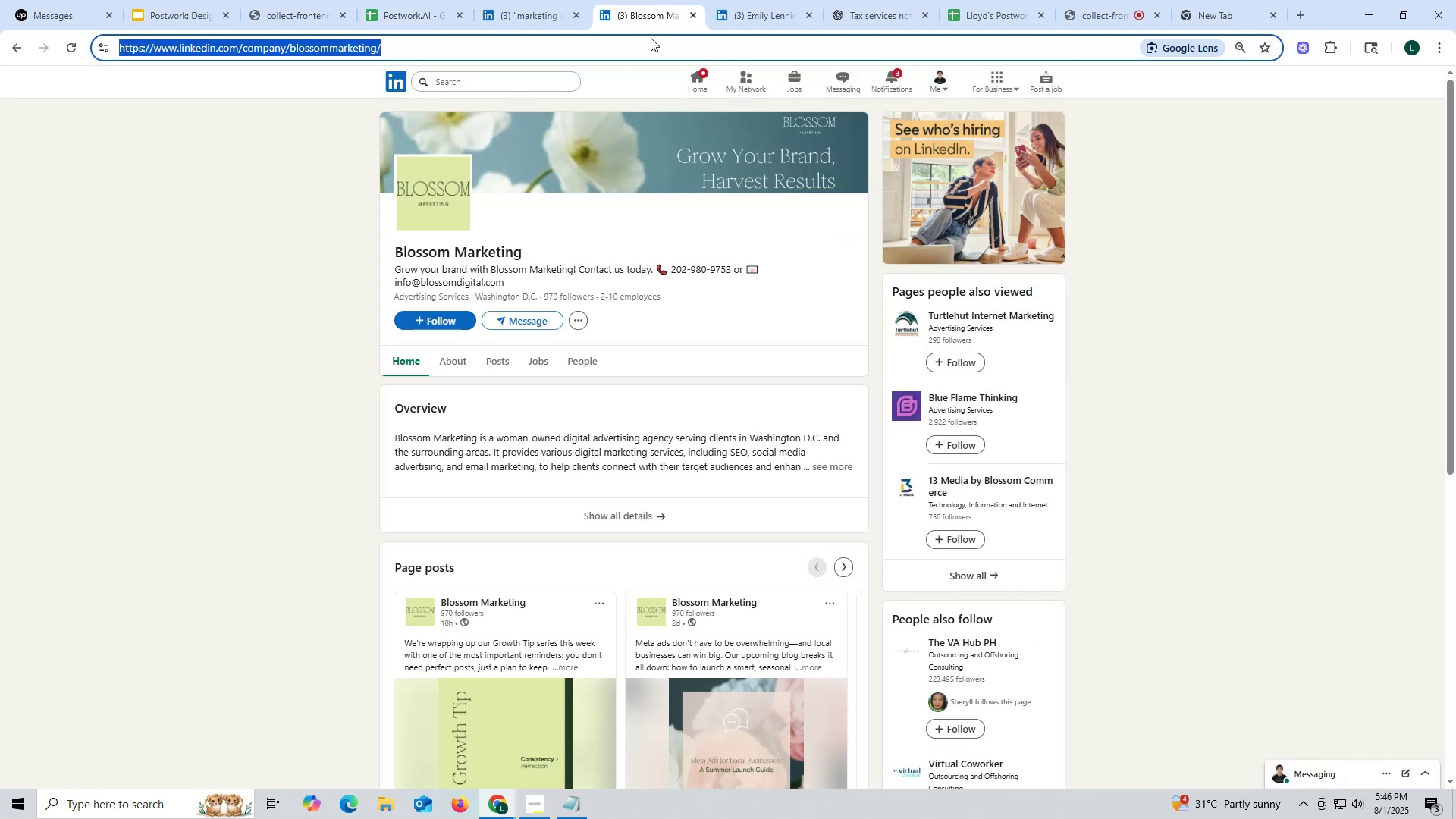 
left_click([690, 14])
 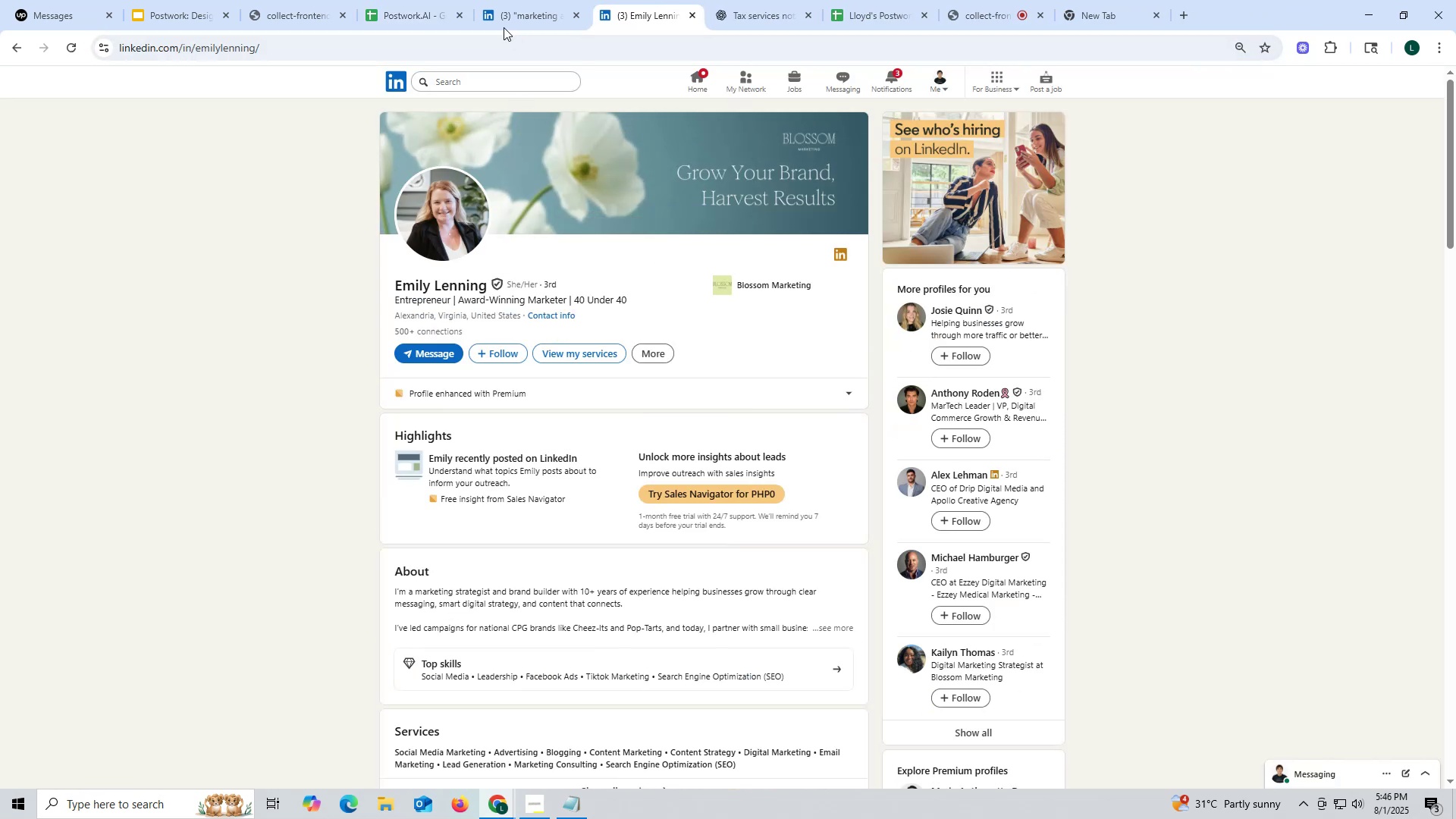 
left_click([397, 11])
 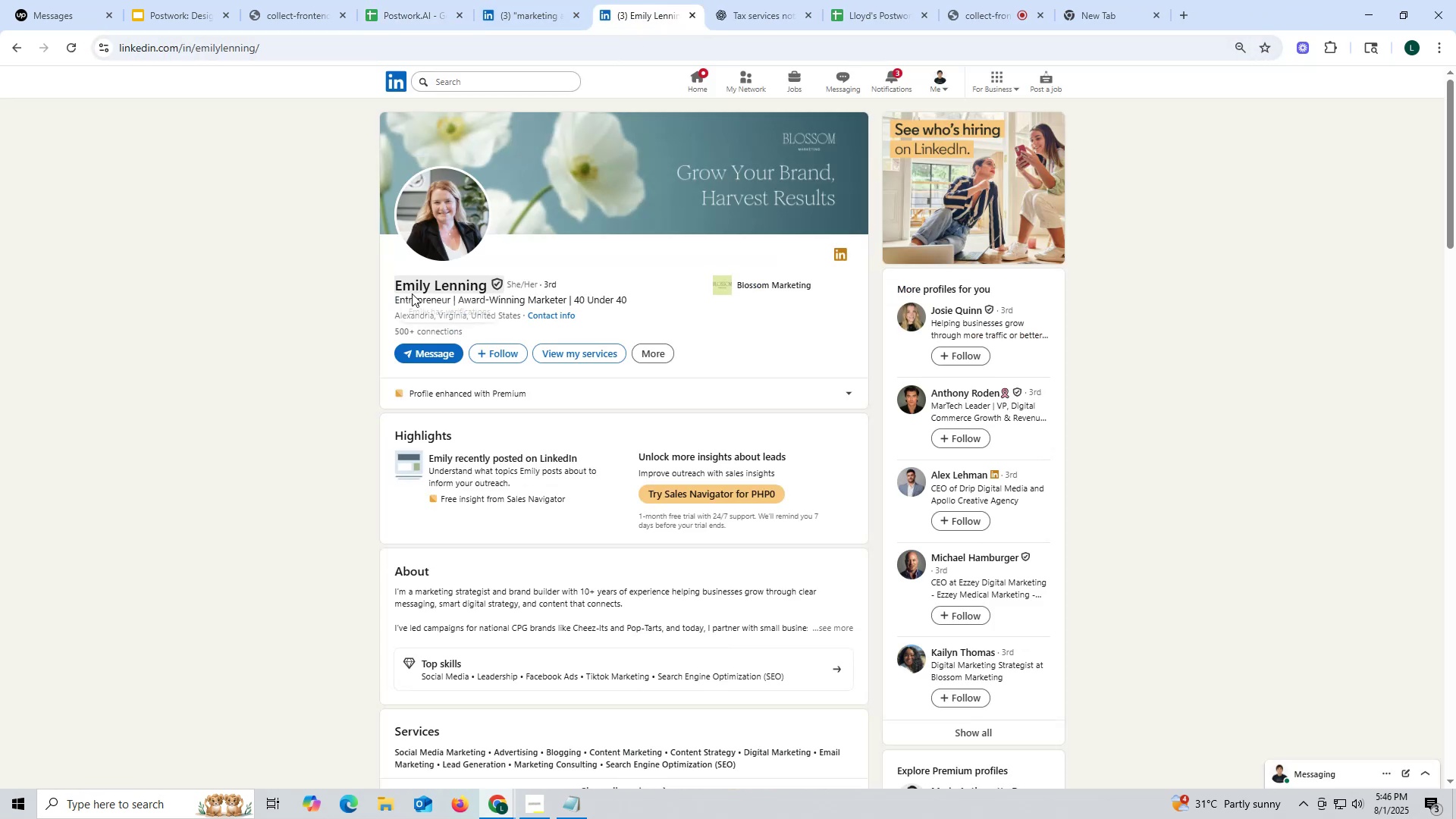 
left_click_drag(start_coordinate=[379, 279], to_coordinate=[481, 284])
 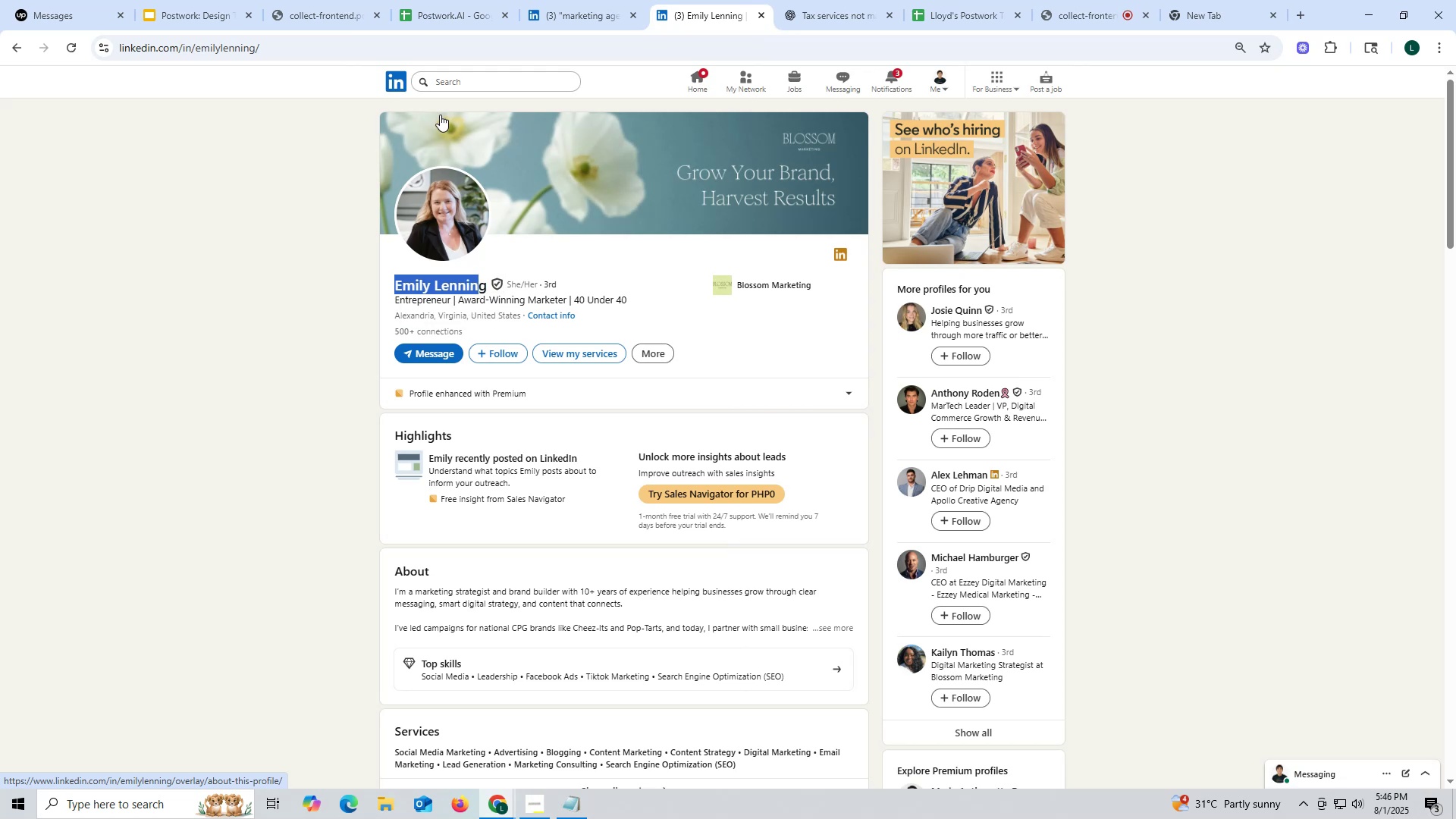 
key(Control+ControlLeft)
 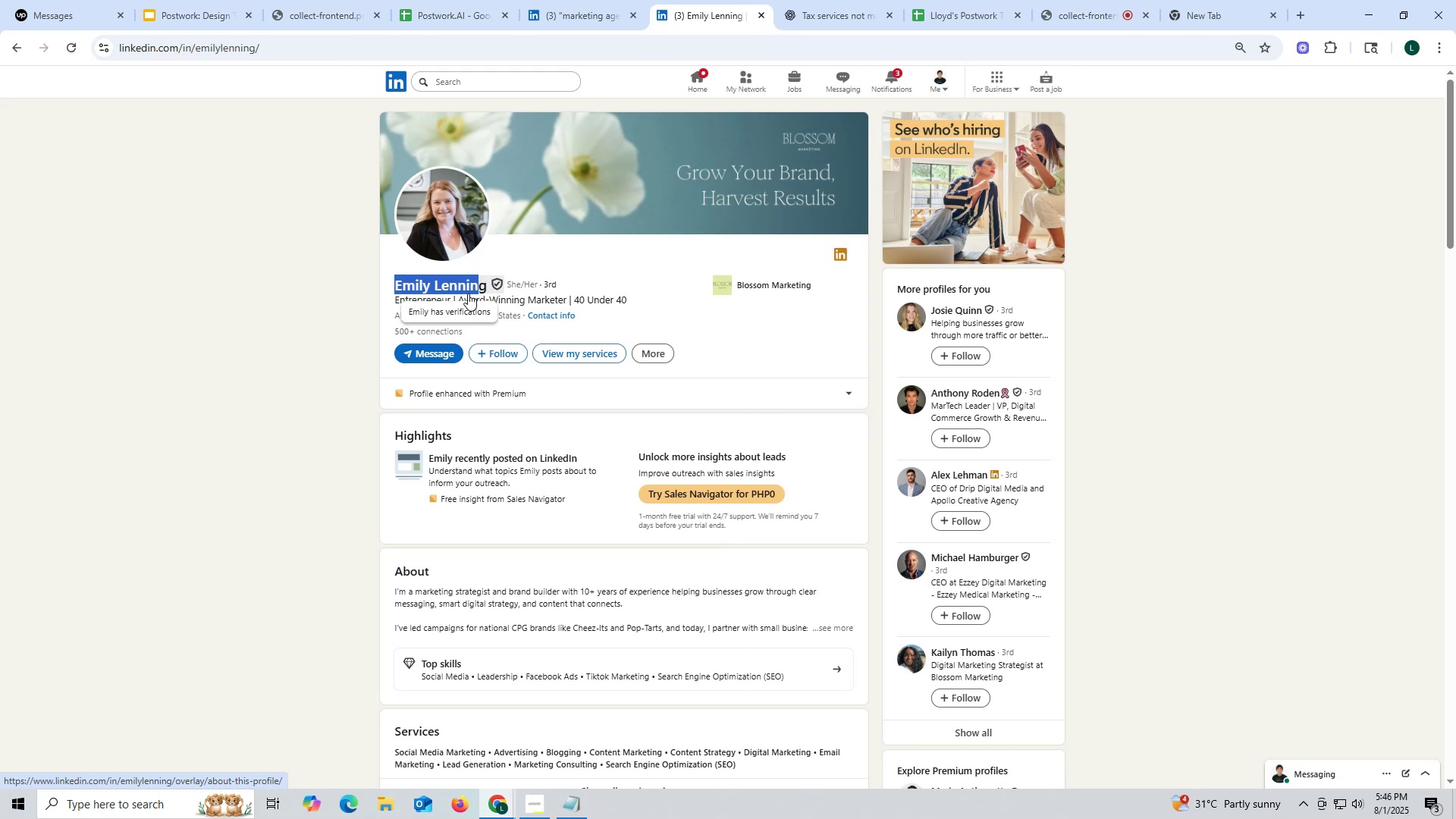 
key(Control+C)
 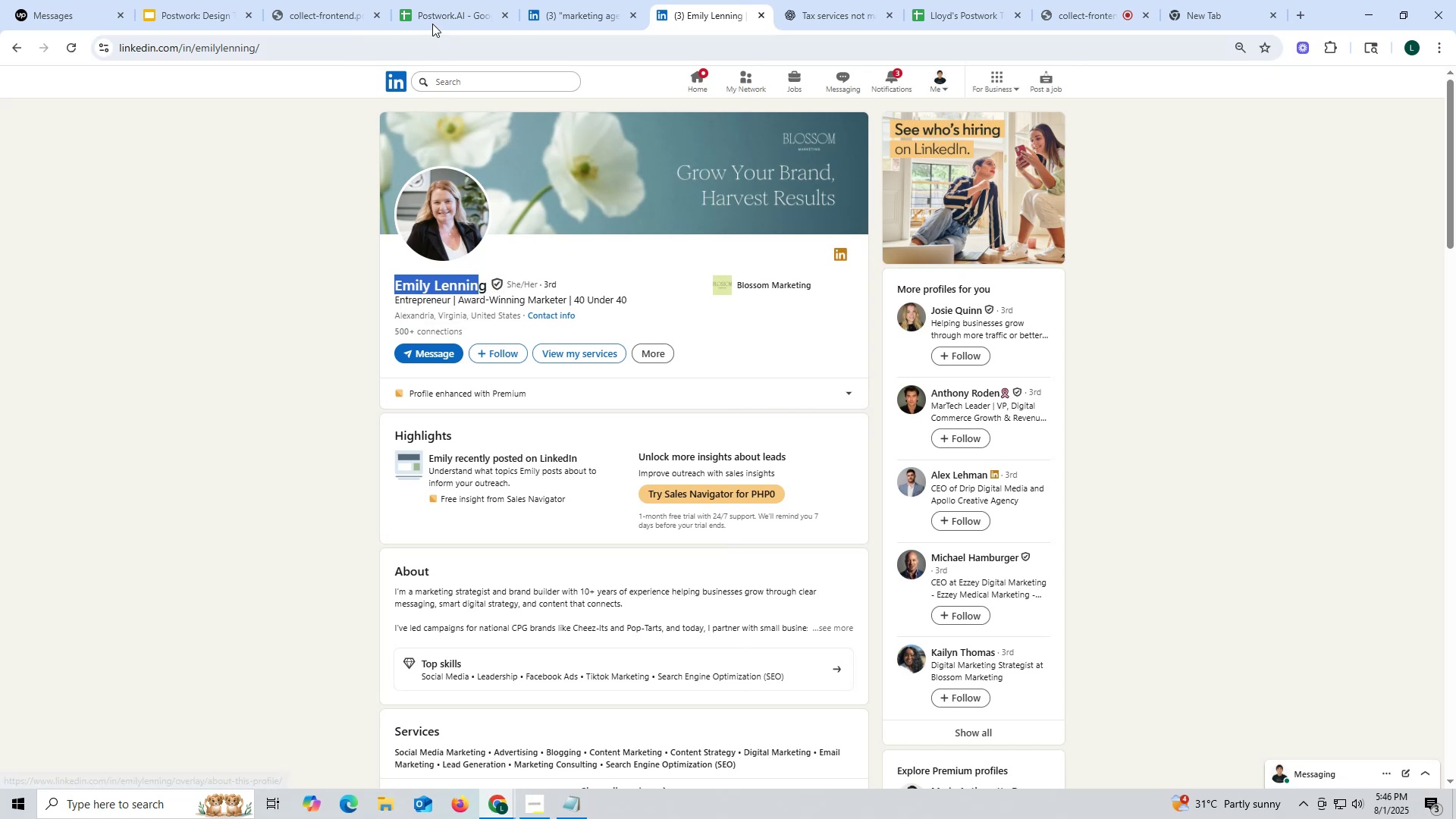 
left_click([431, 21])
 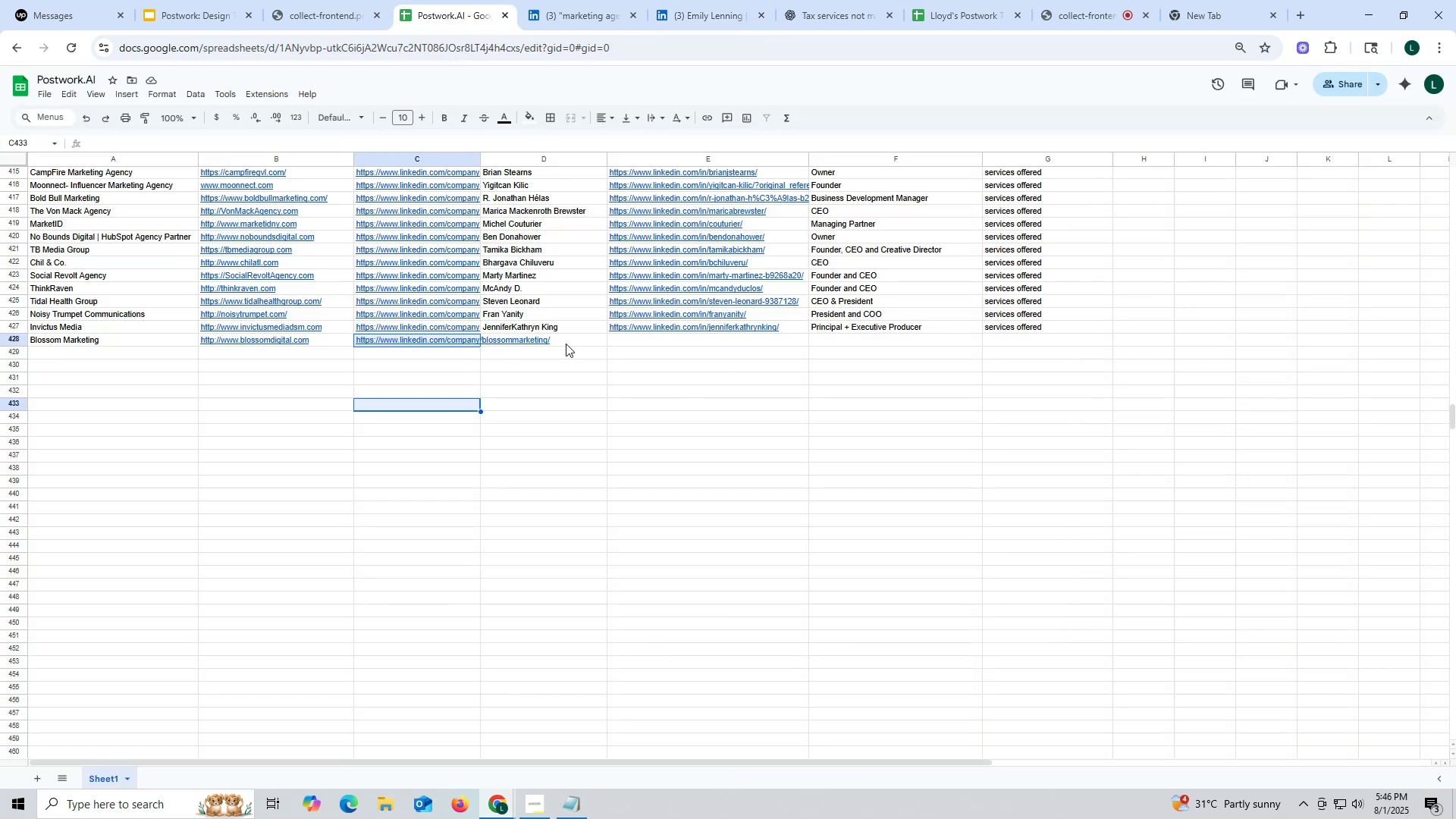 
double_click([566, 344])
 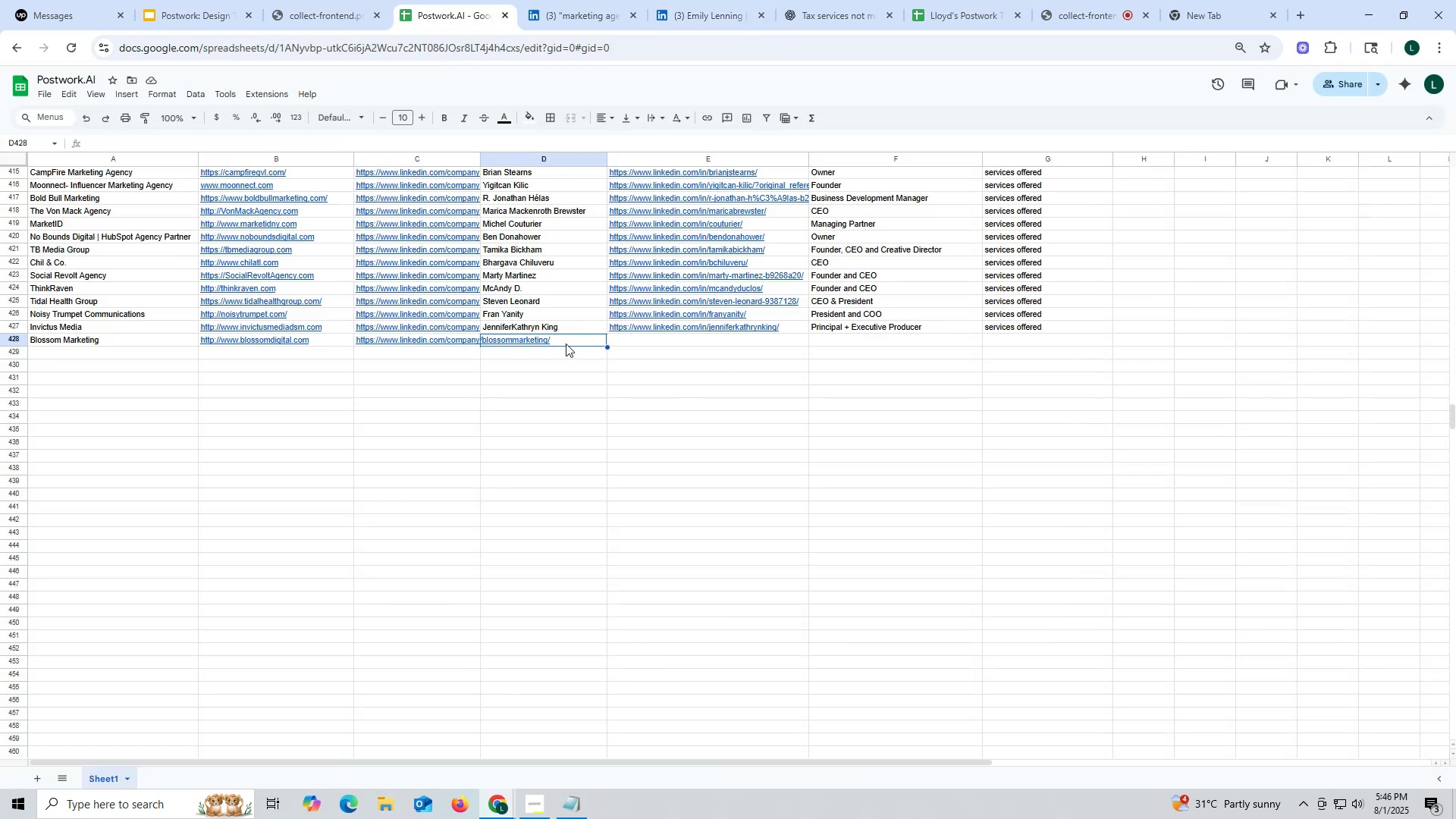 
key(Control+ControlLeft)
 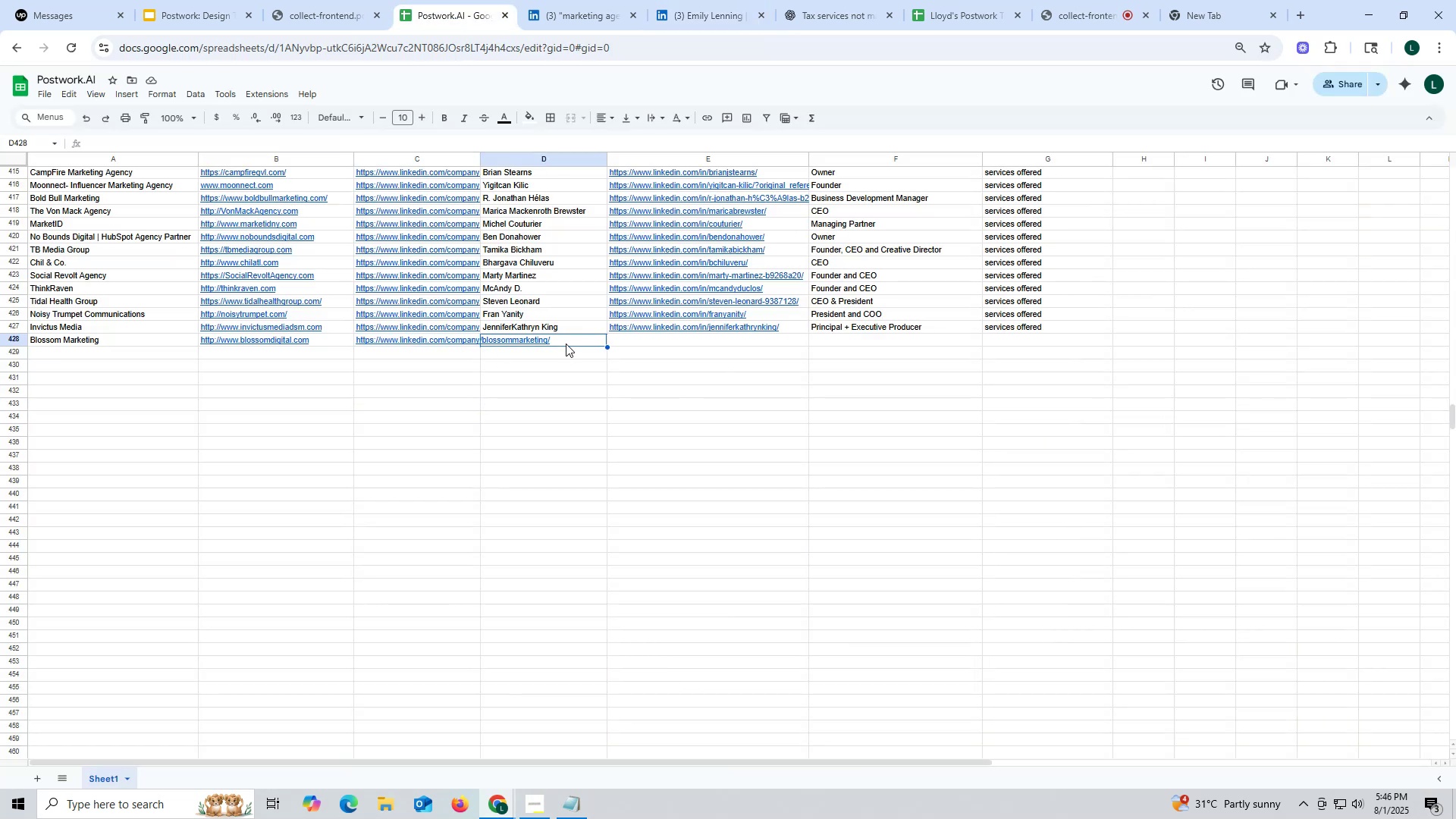 
key(Control+V)
 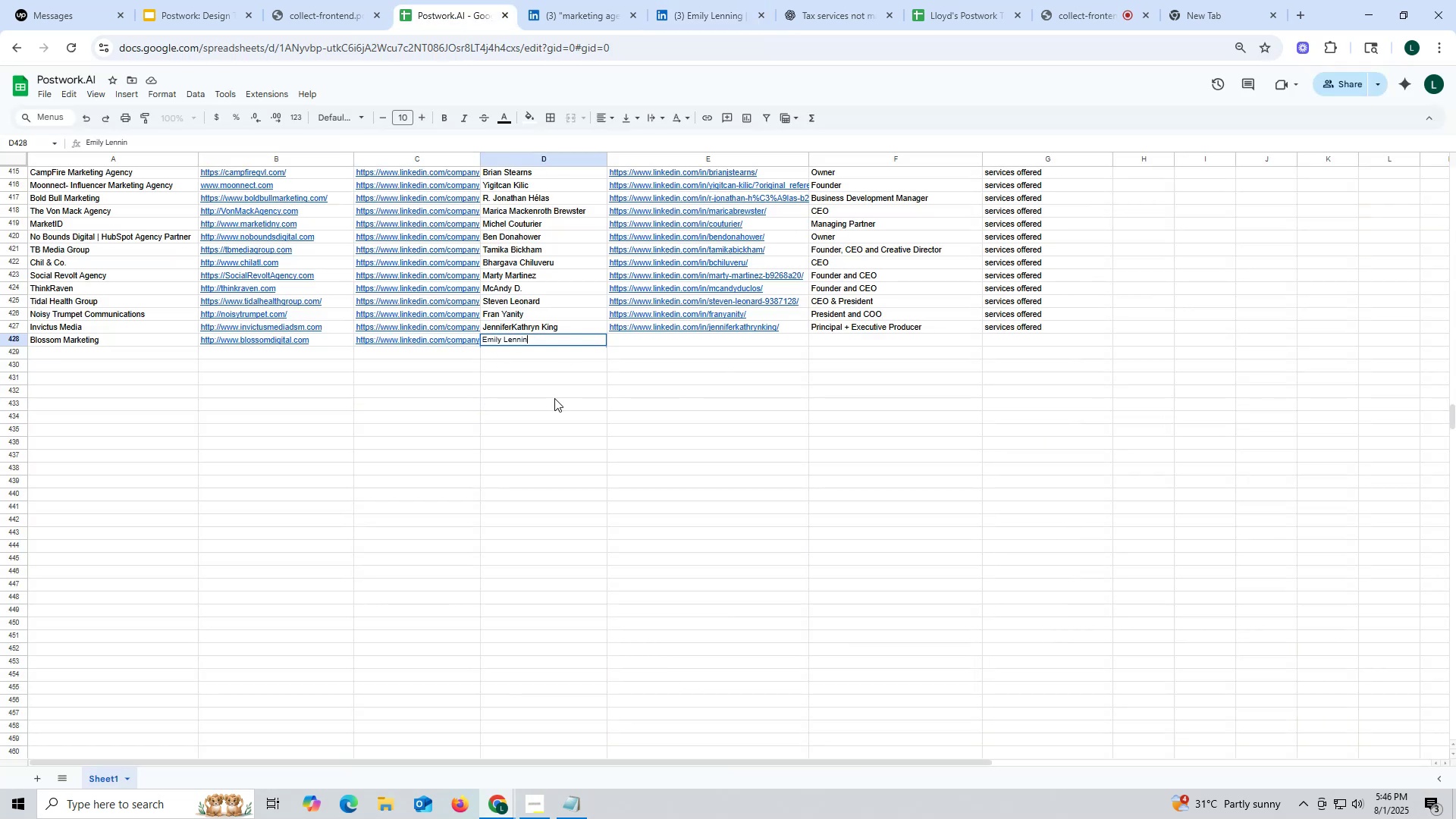 
triple_click([554, 398])
 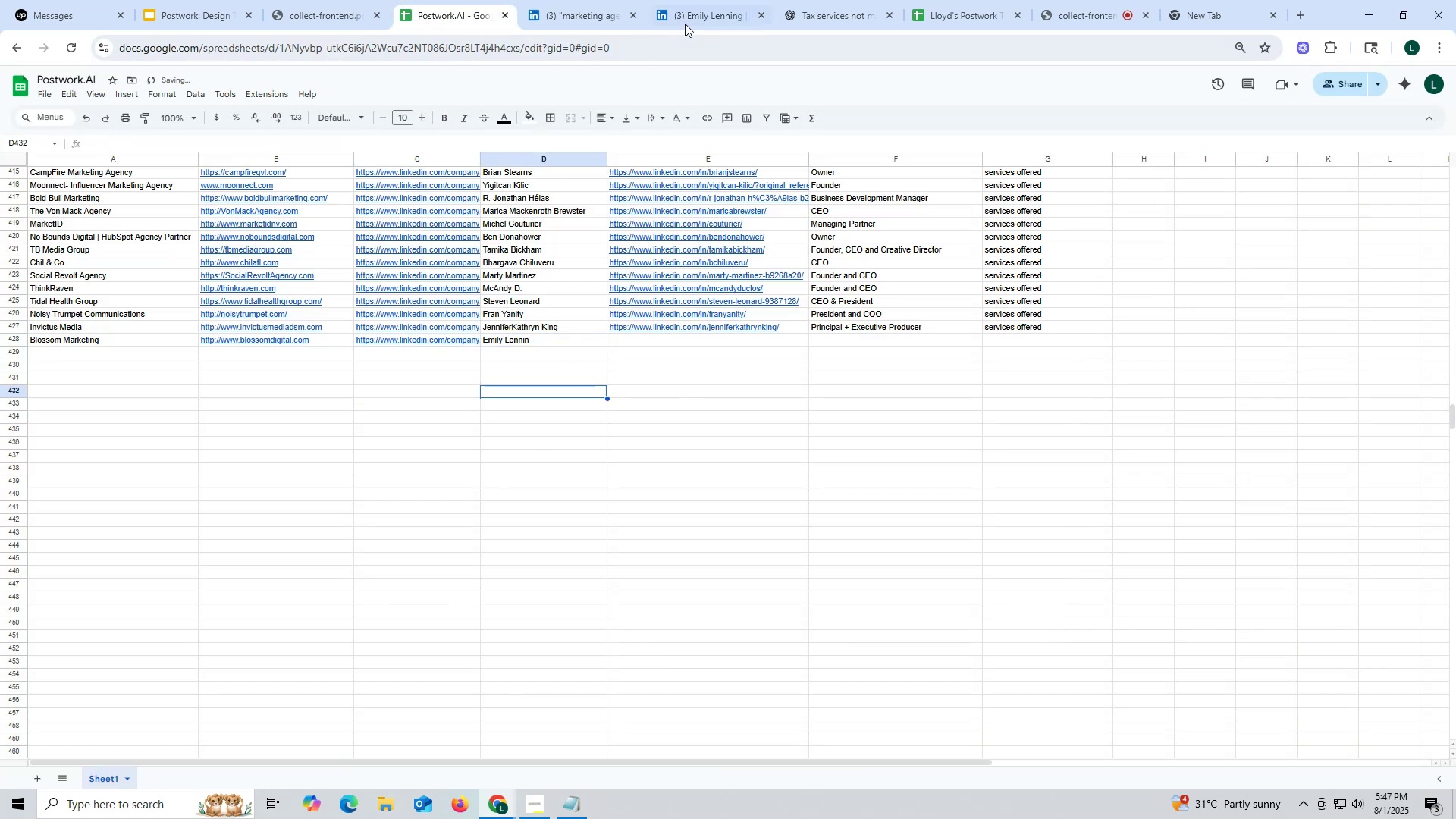 
left_click([704, 11])
 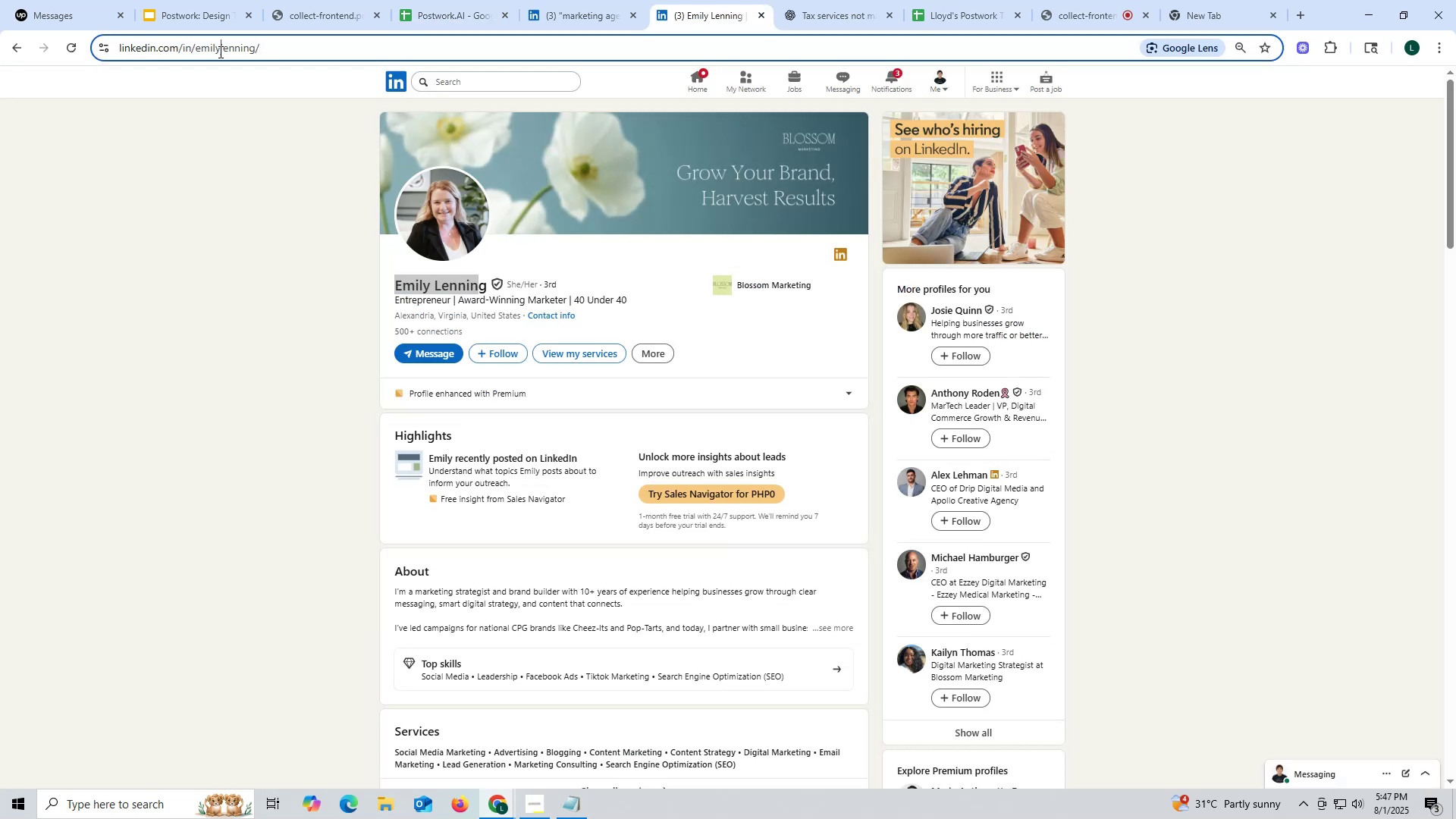 
double_click([219, 52])
 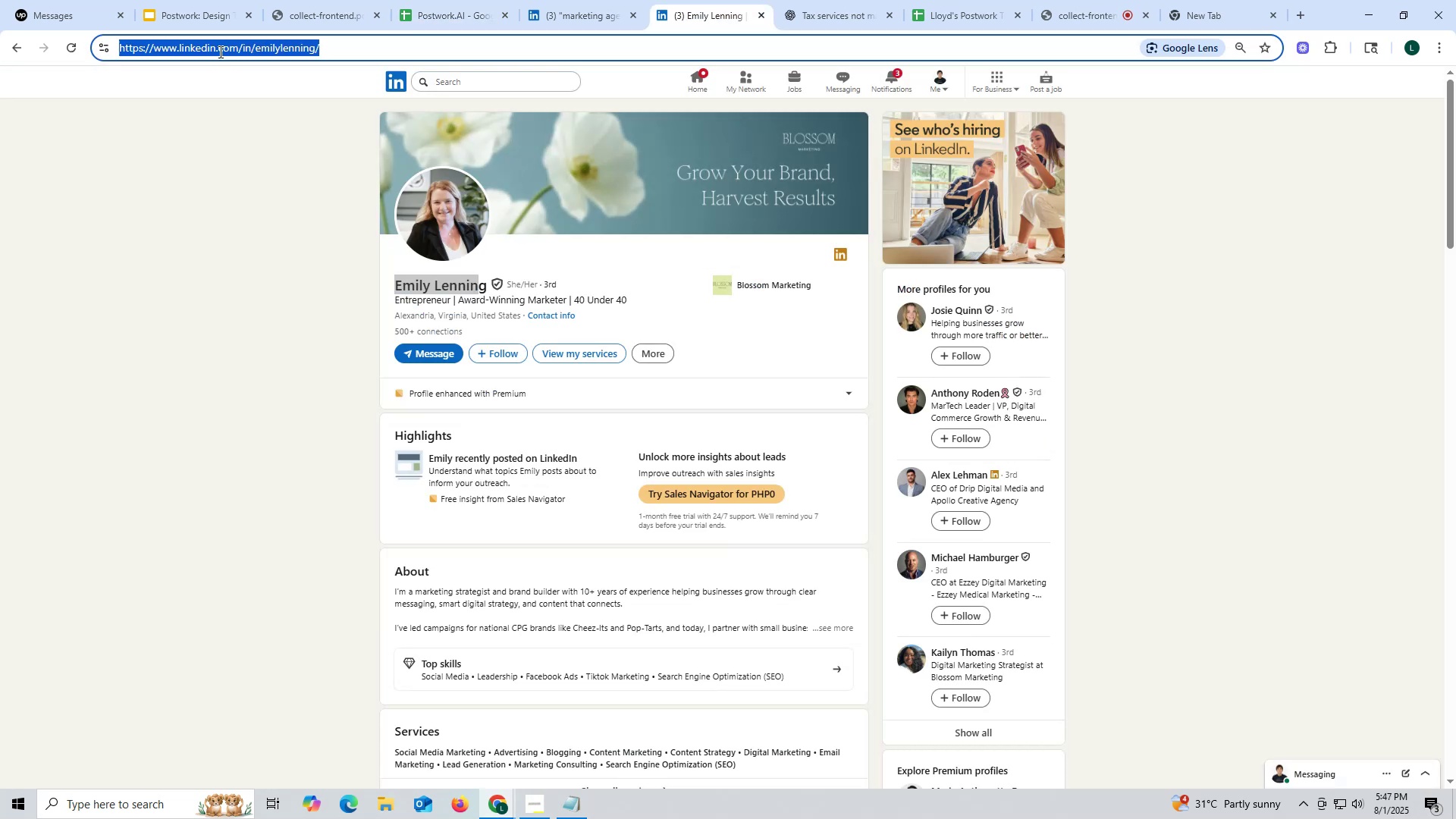 
key(Control+ControlLeft)
 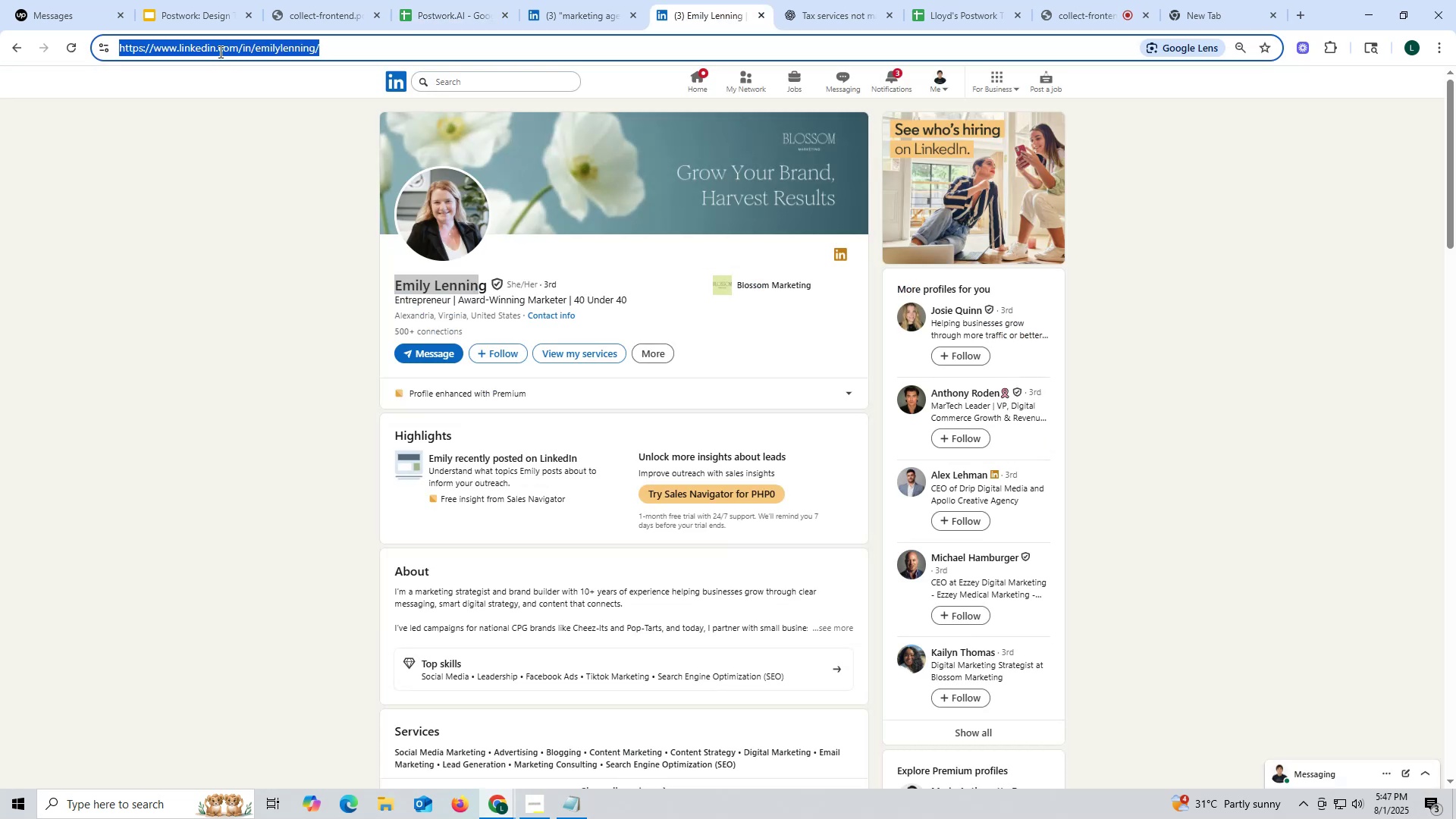 
triple_click([219, 52])
 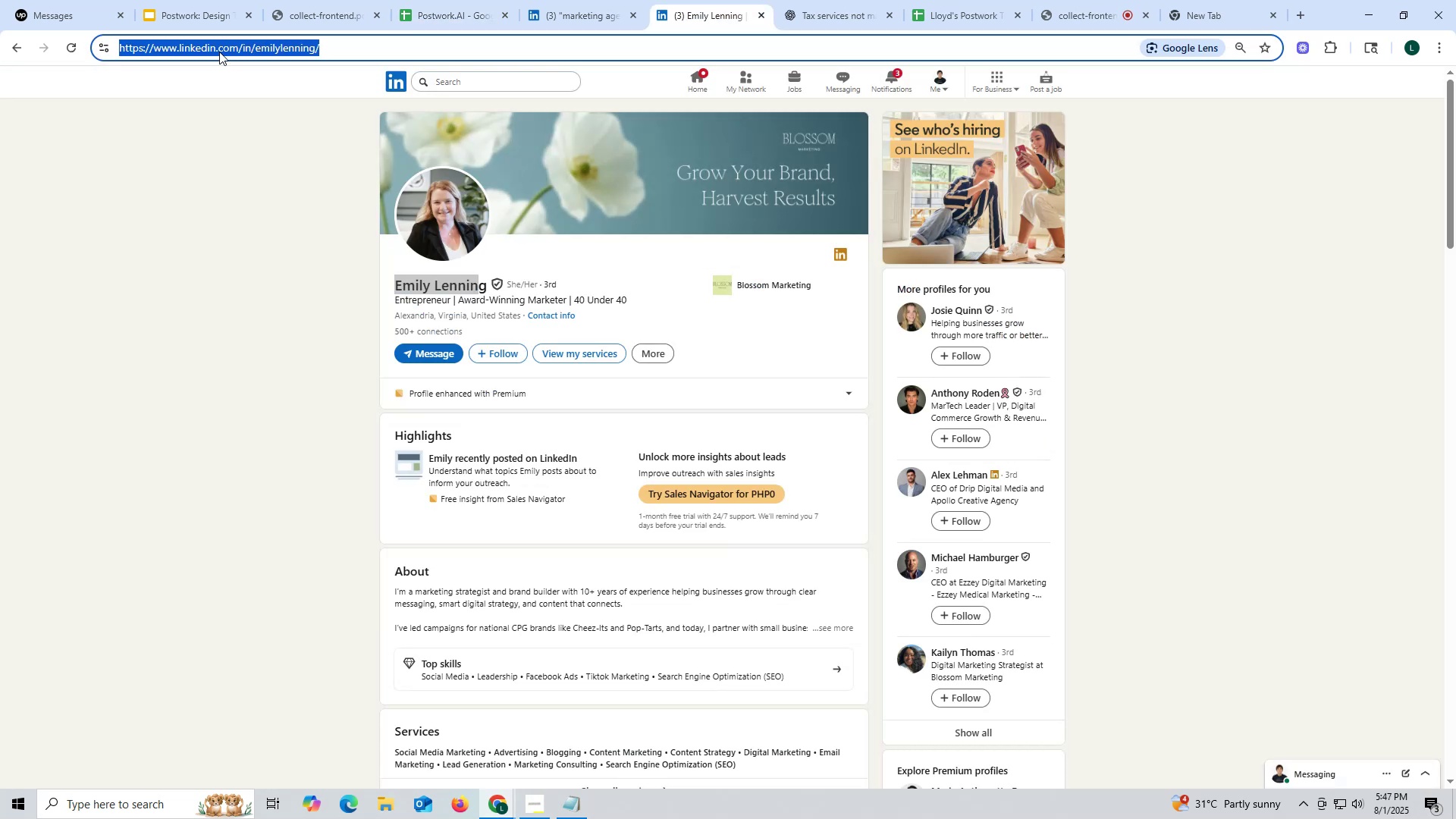 
key(Control+C)
 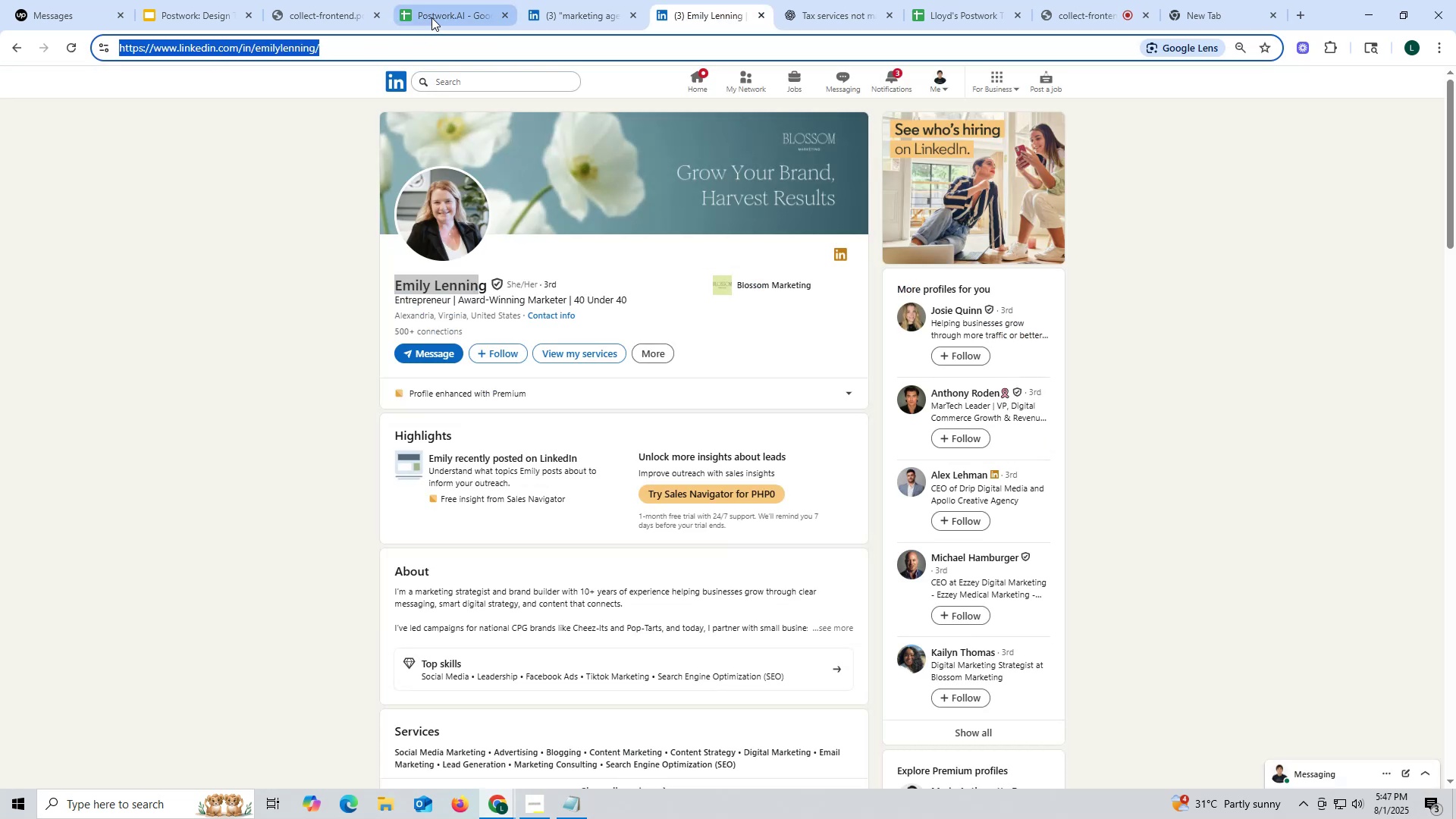 
left_click([440, 14])
 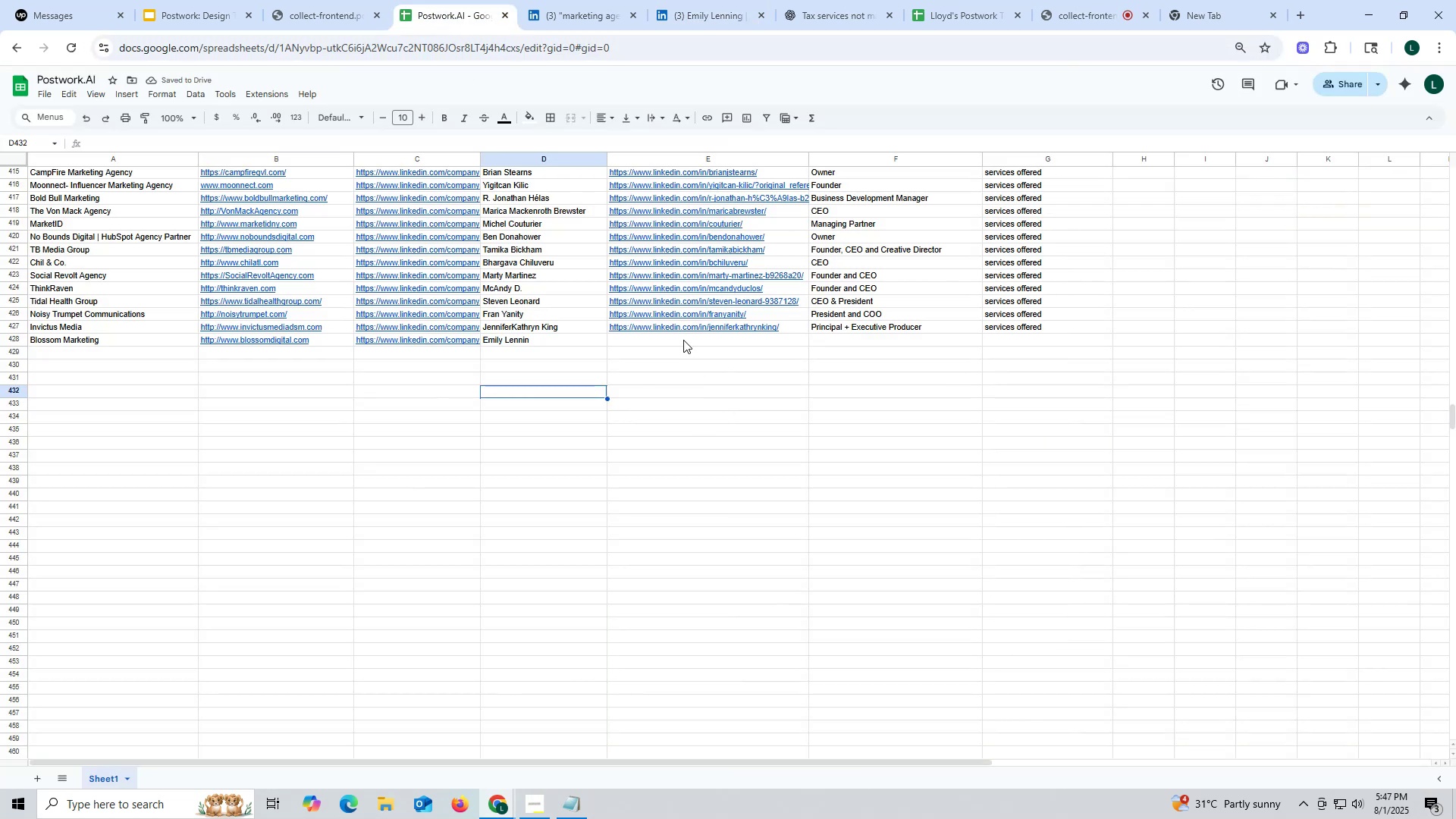 
double_click([683, 340])
 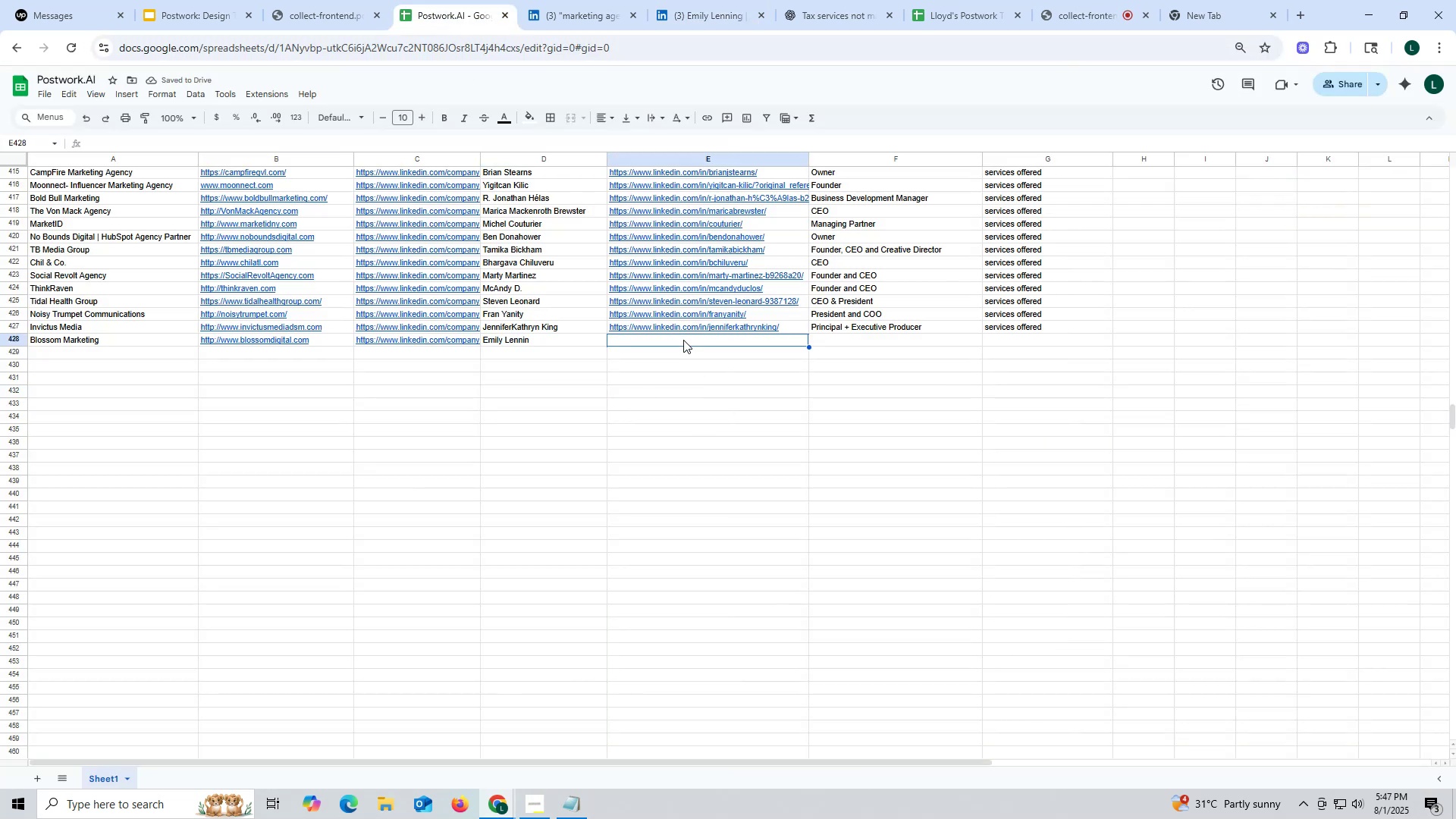 
key(Control+ControlLeft)
 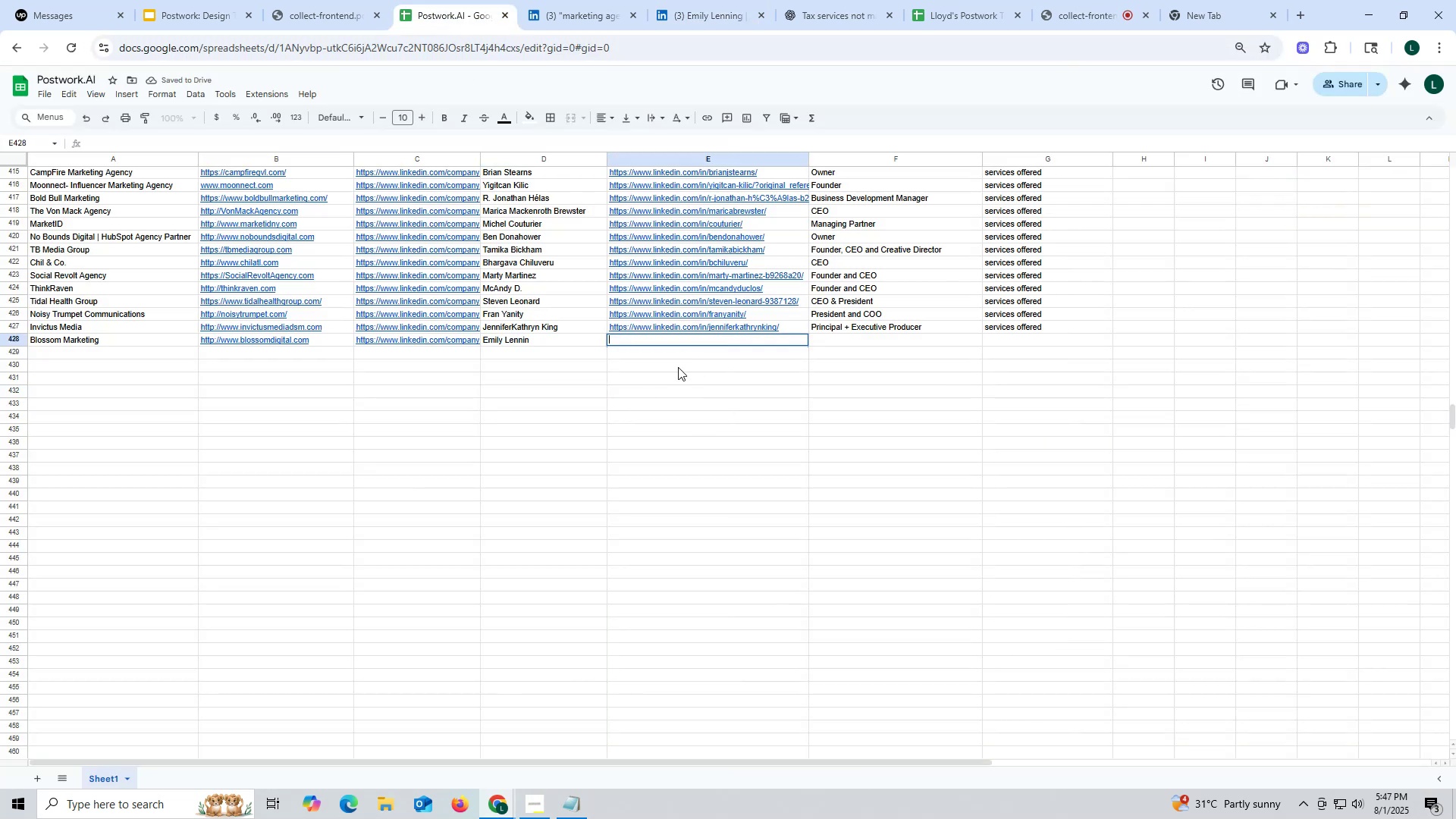 
key(Control+V)
 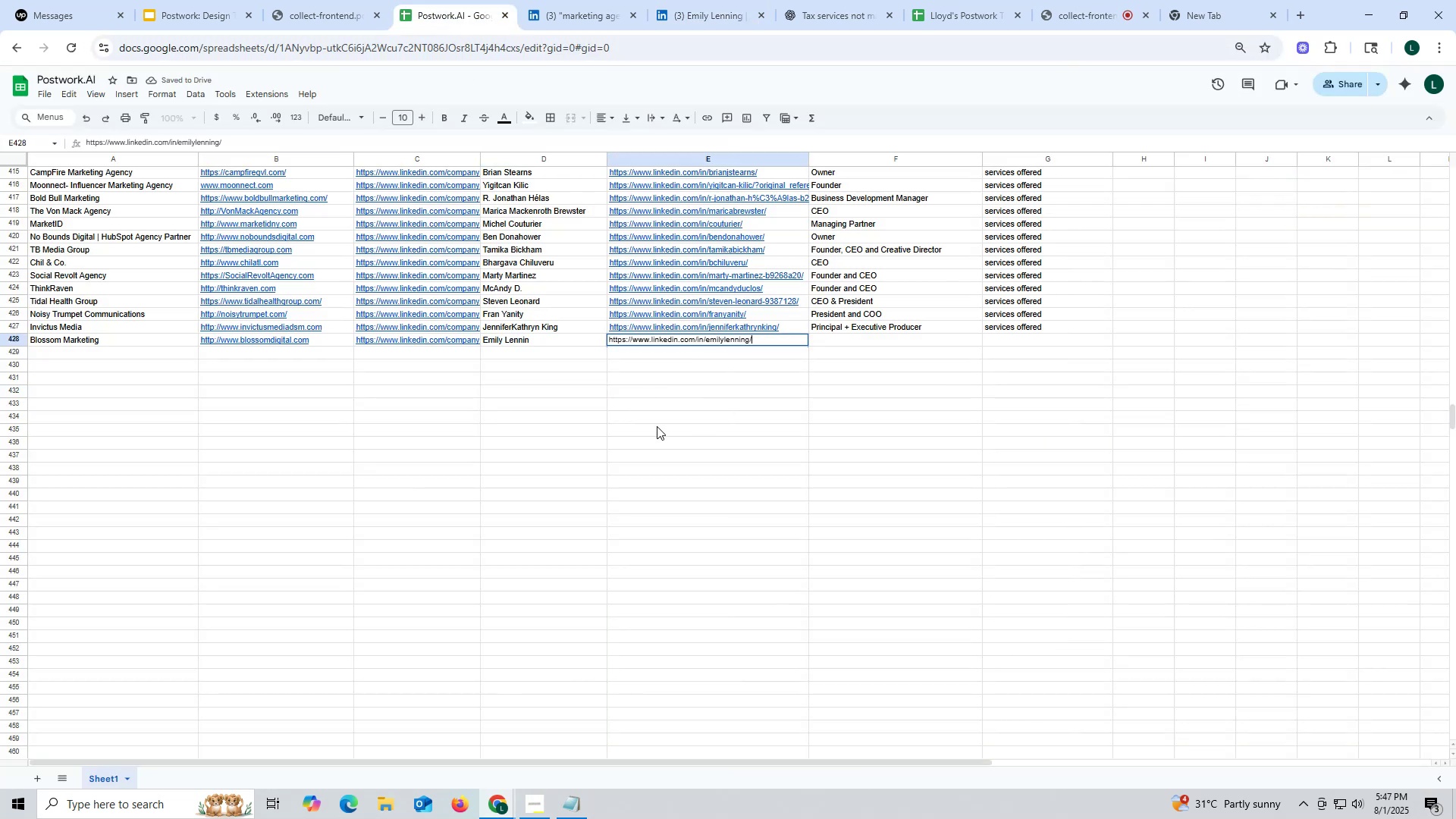 
triple_click([657, 426])
 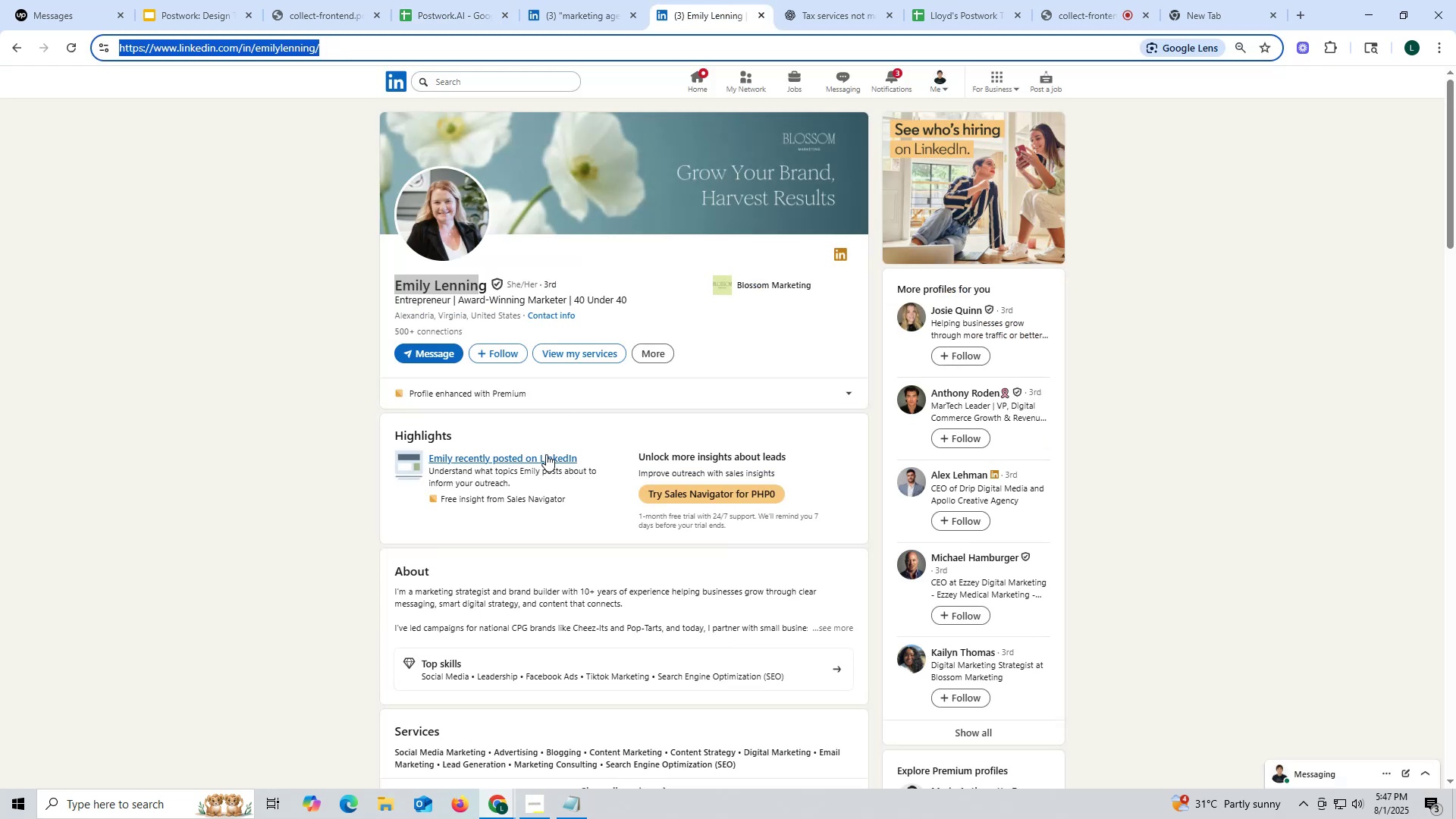 
scroll: coordinate [552, 458], scroll_direction: down, amount: 5.0
 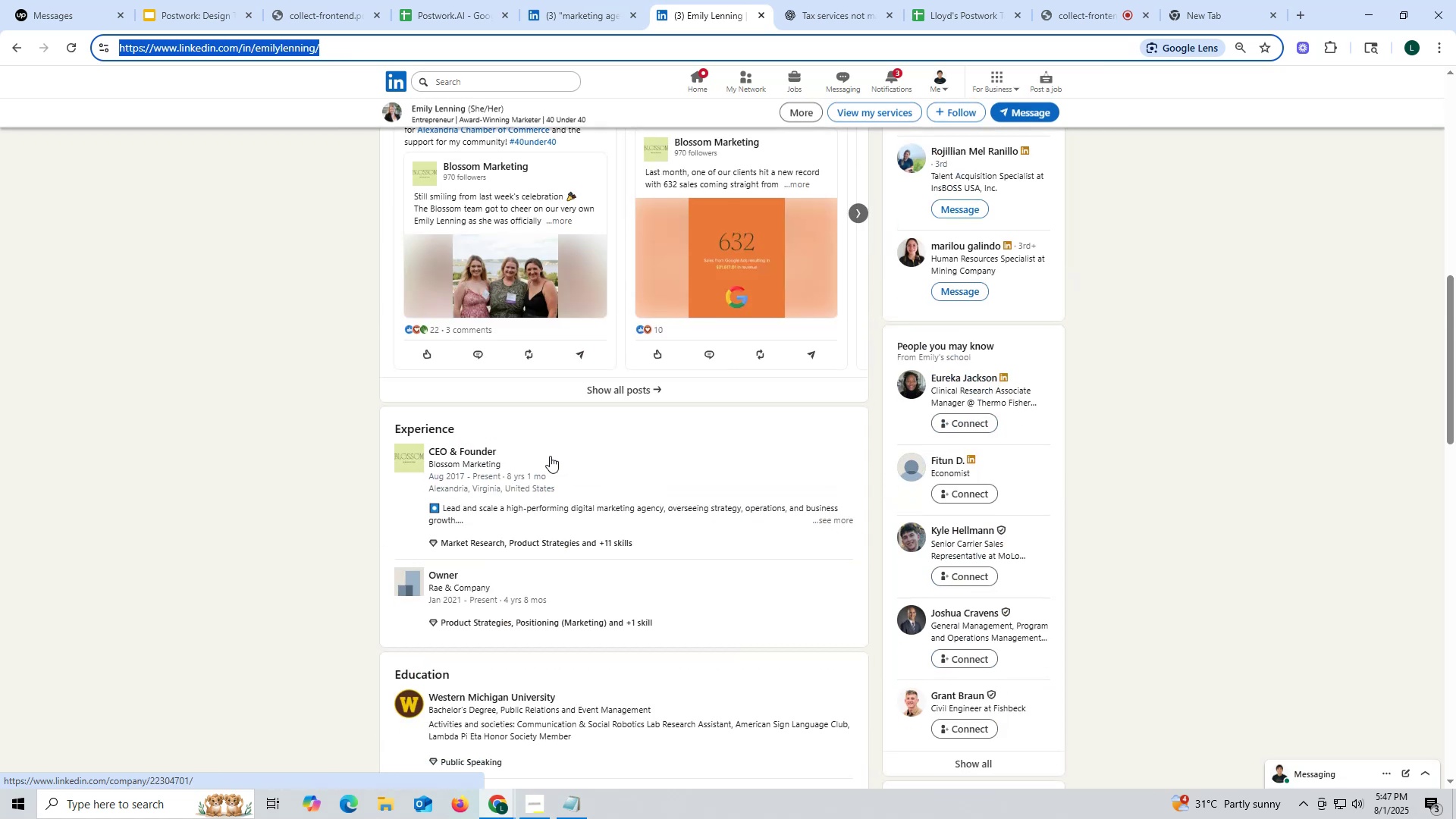 
scroll: coordinate [538, 403], scroll_direction: up, amount: 4.0
 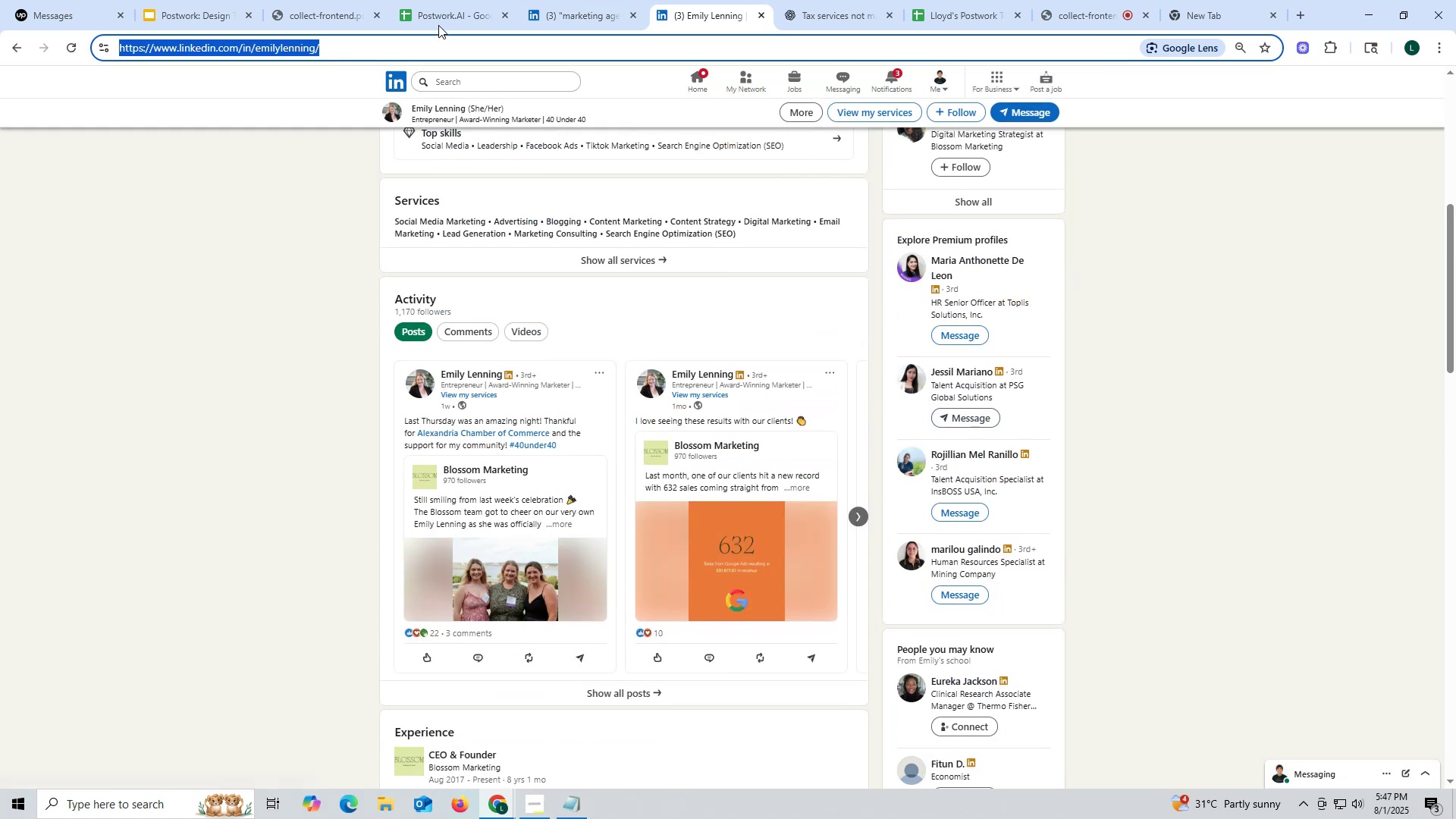 
left_click([438, 22])
 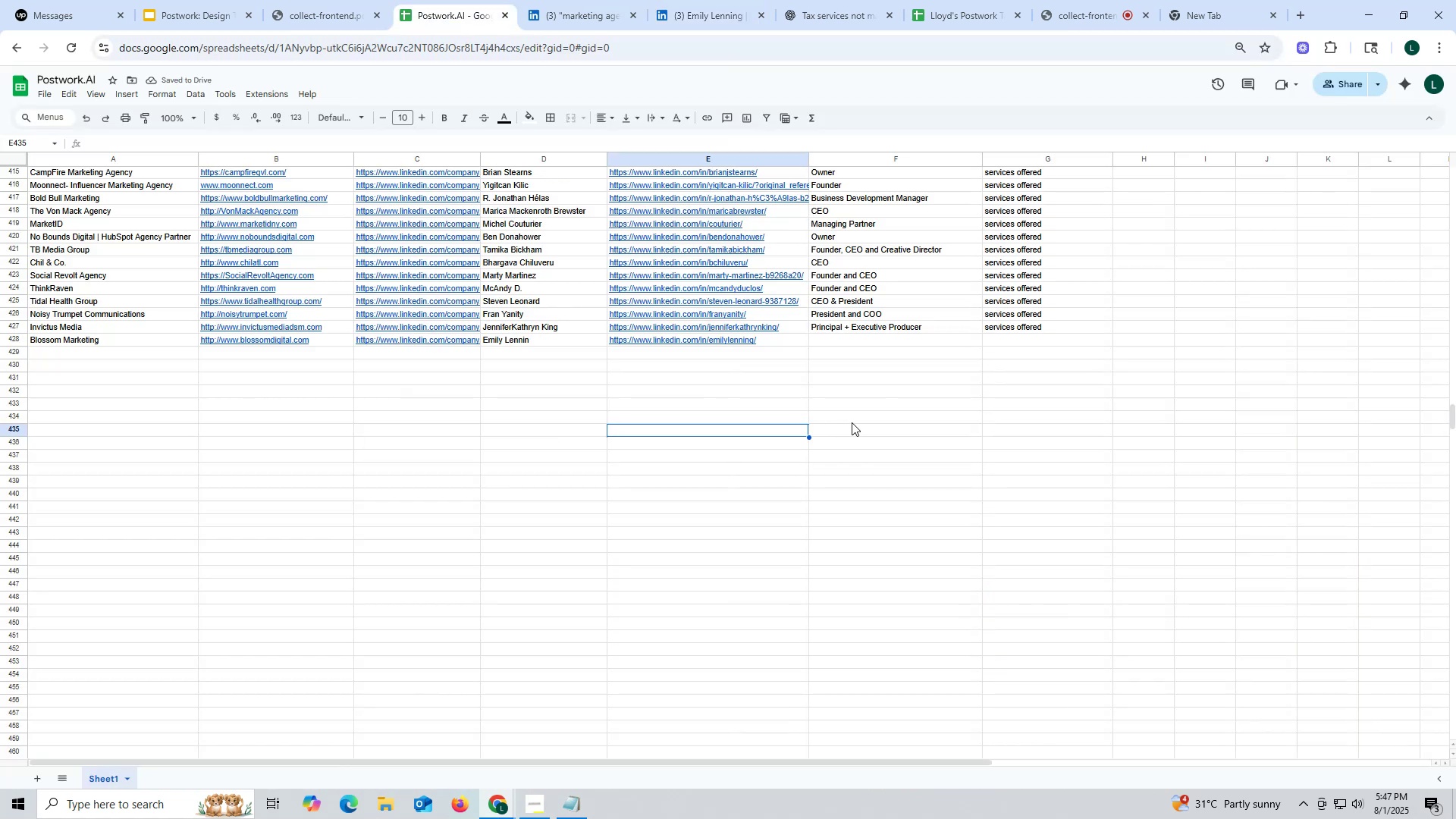 
left_click([856, 413])
 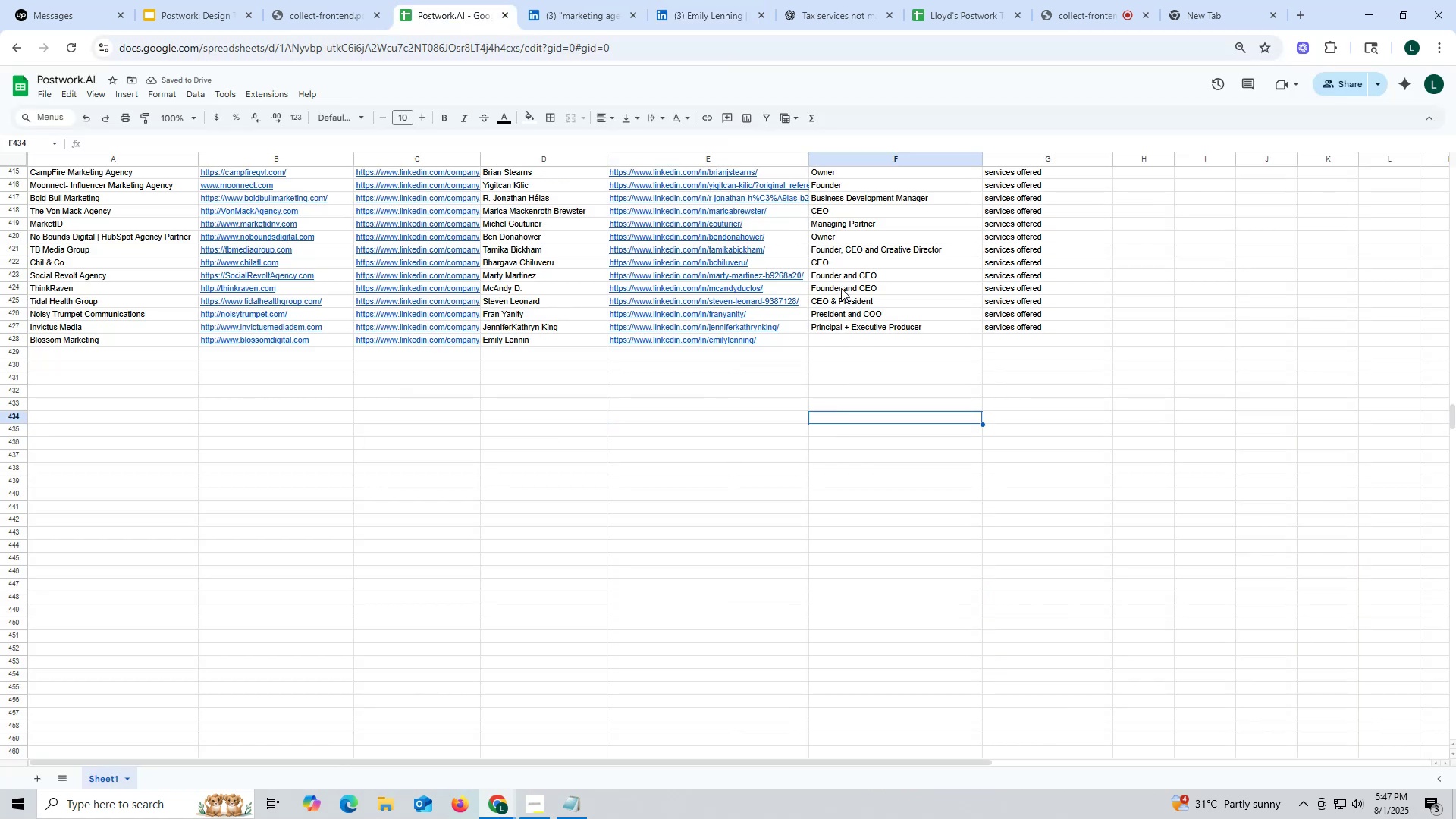 
left_click([841, 288])
 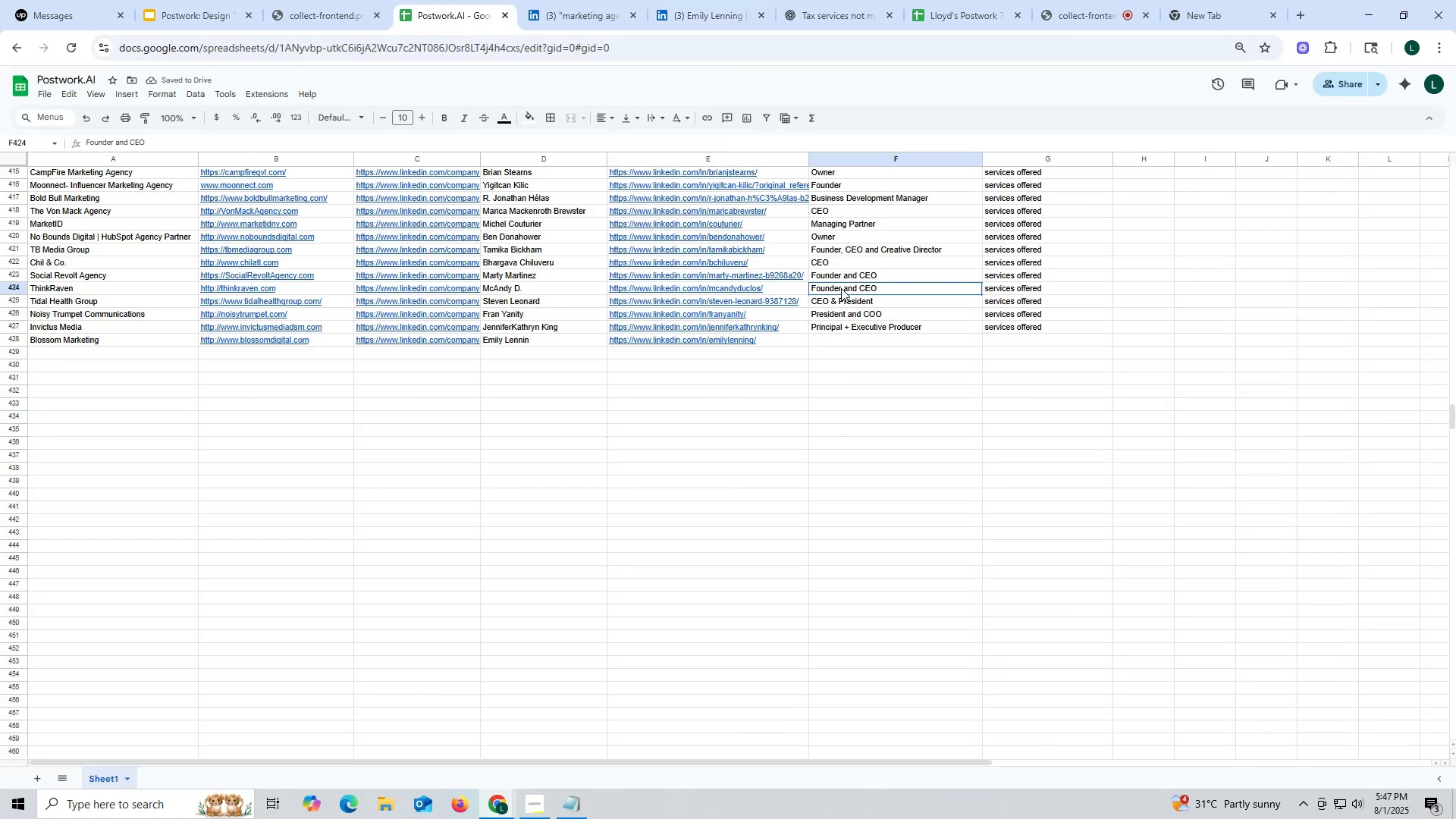 
key(Control+ControlLeft)
 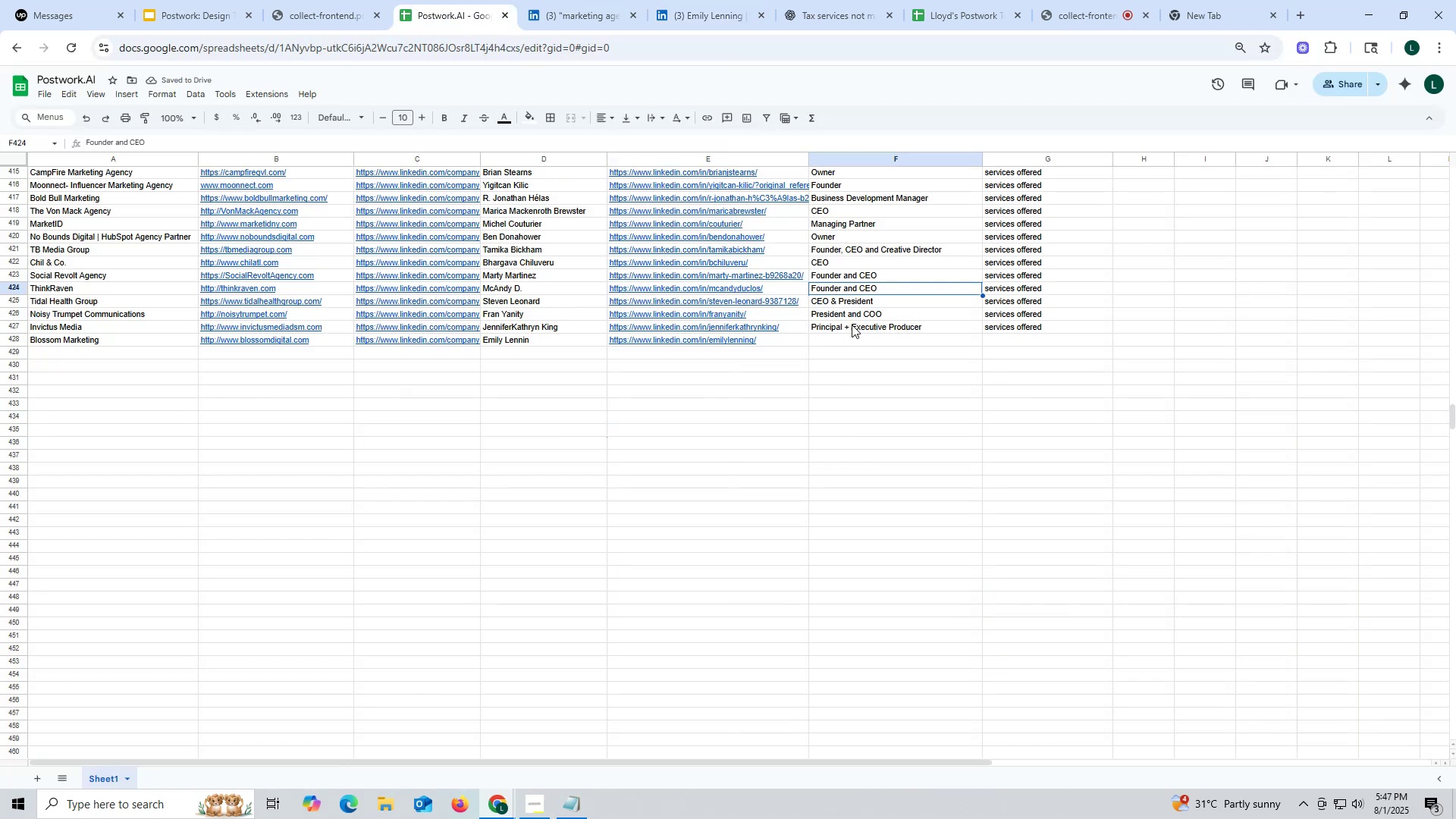 
key(Control+C)
 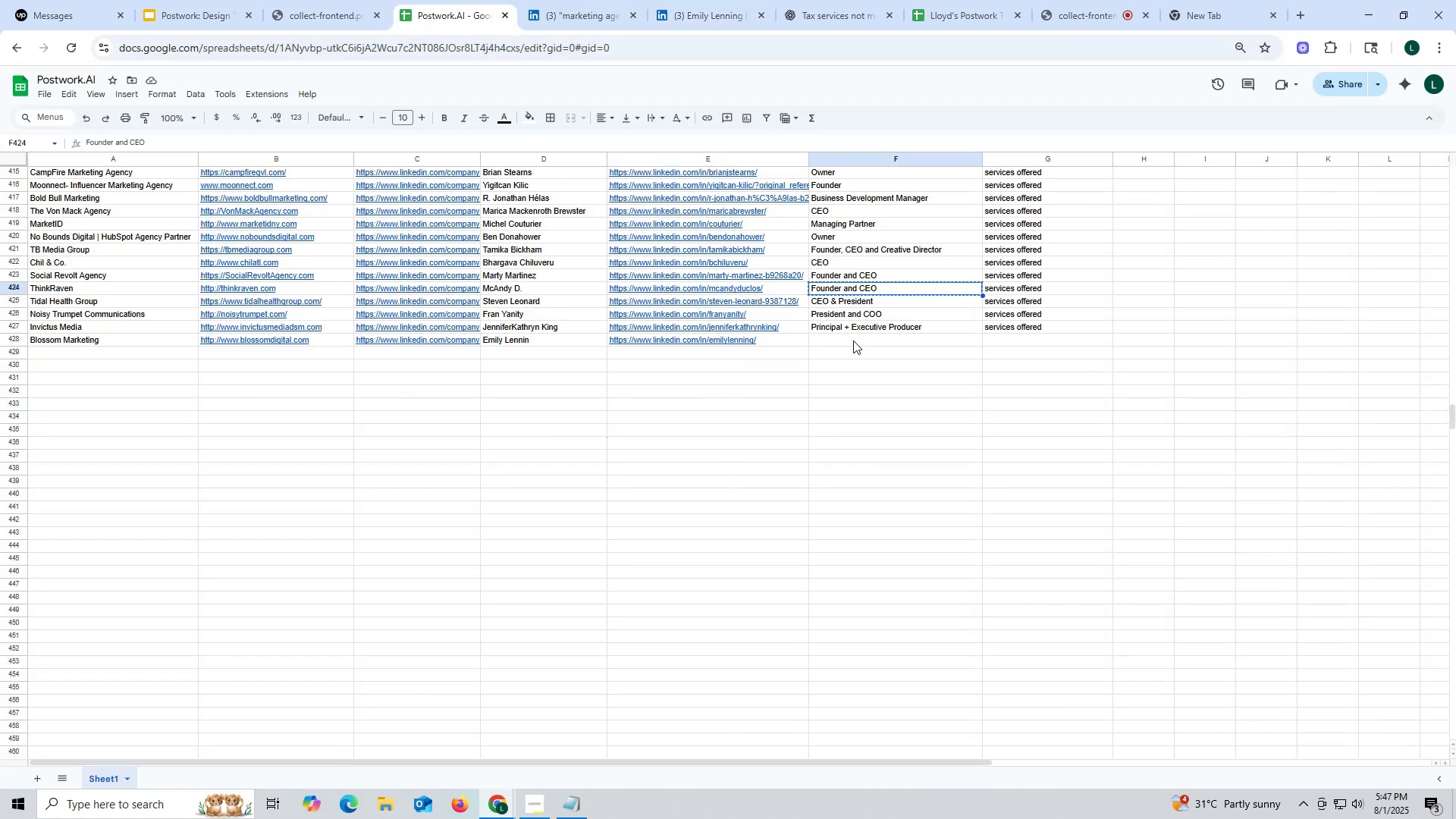 
left_click([853, 340])
 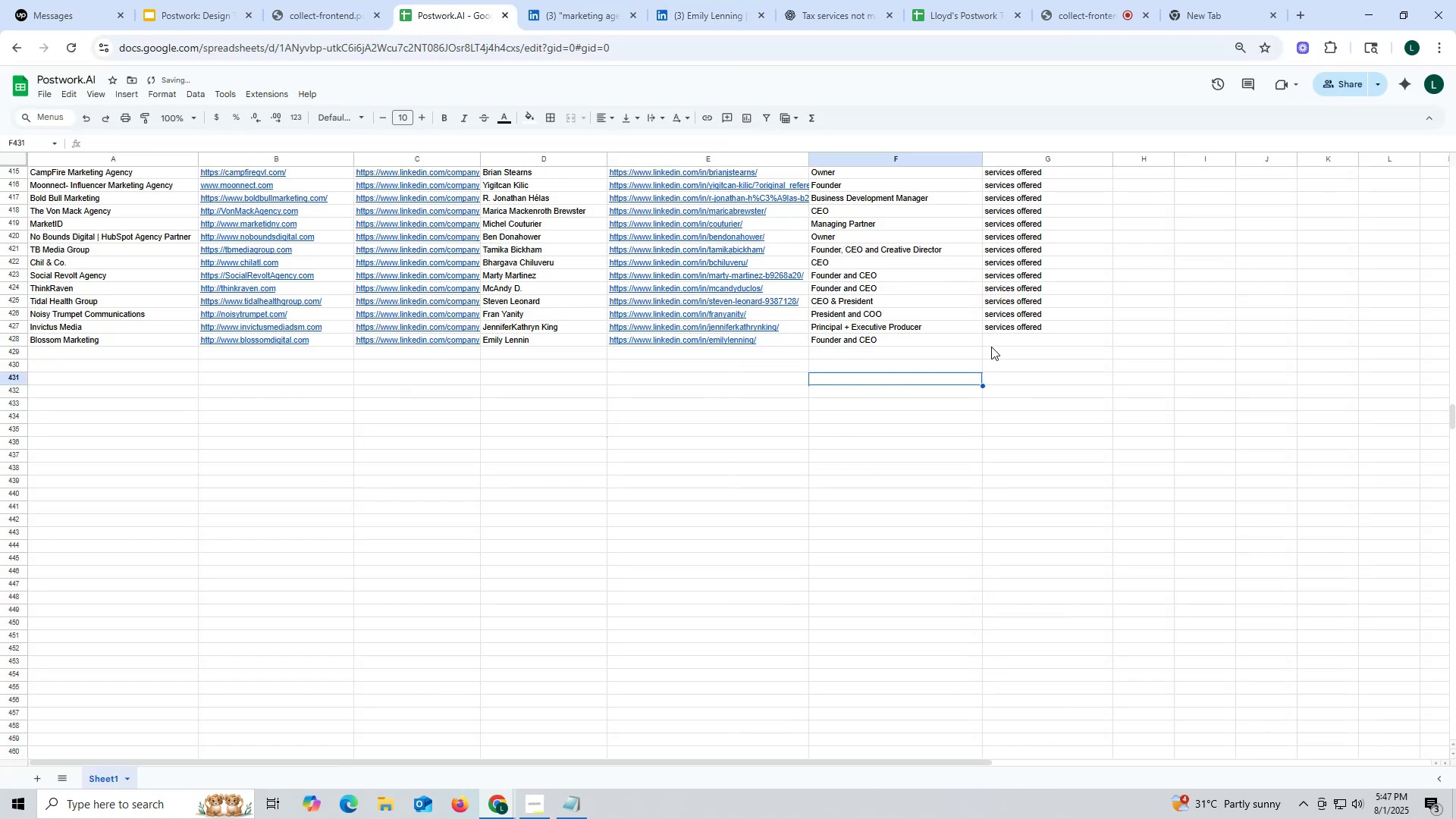 
key(Control+ControlLeft)
 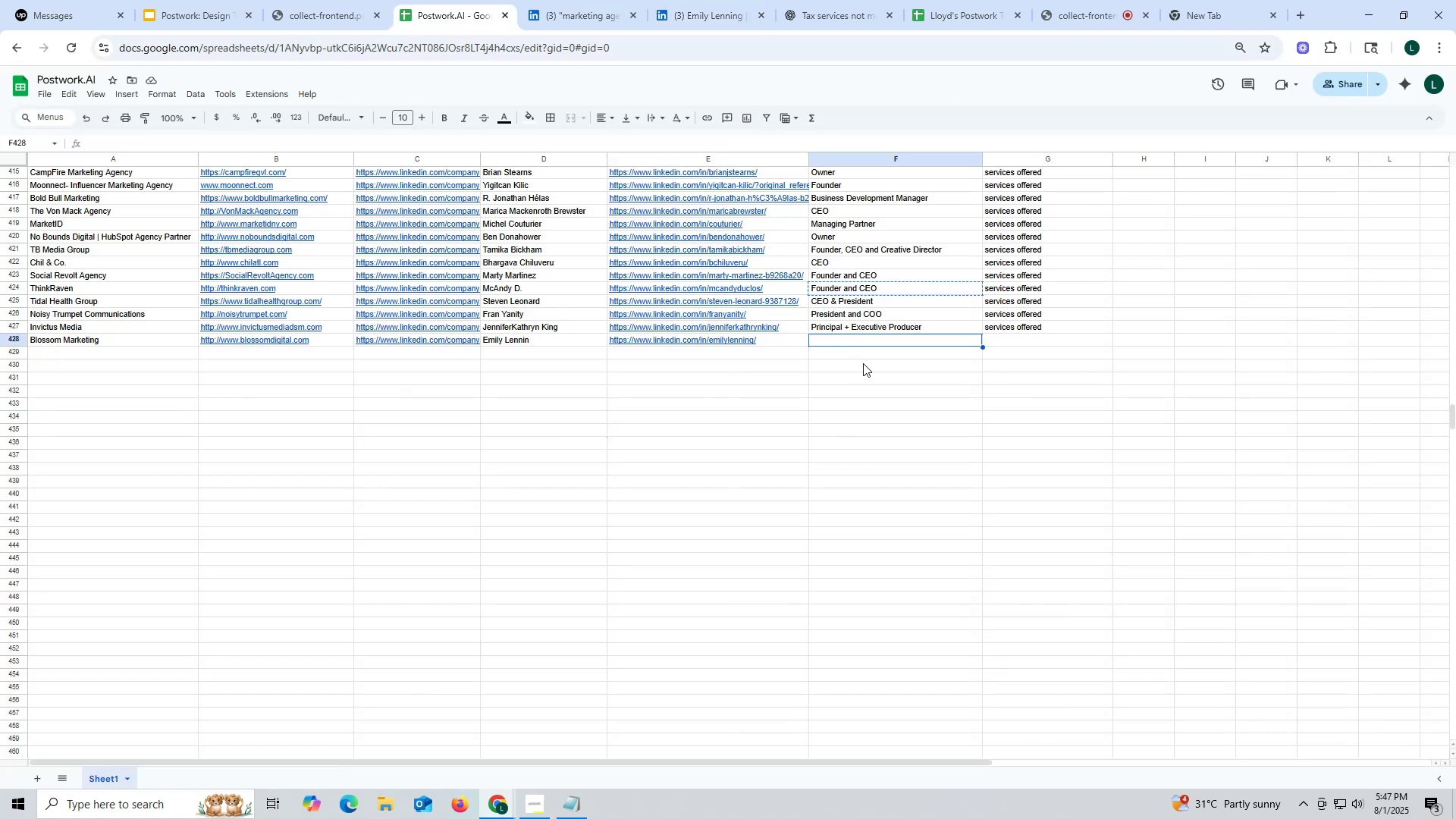 
key(Control+V)
 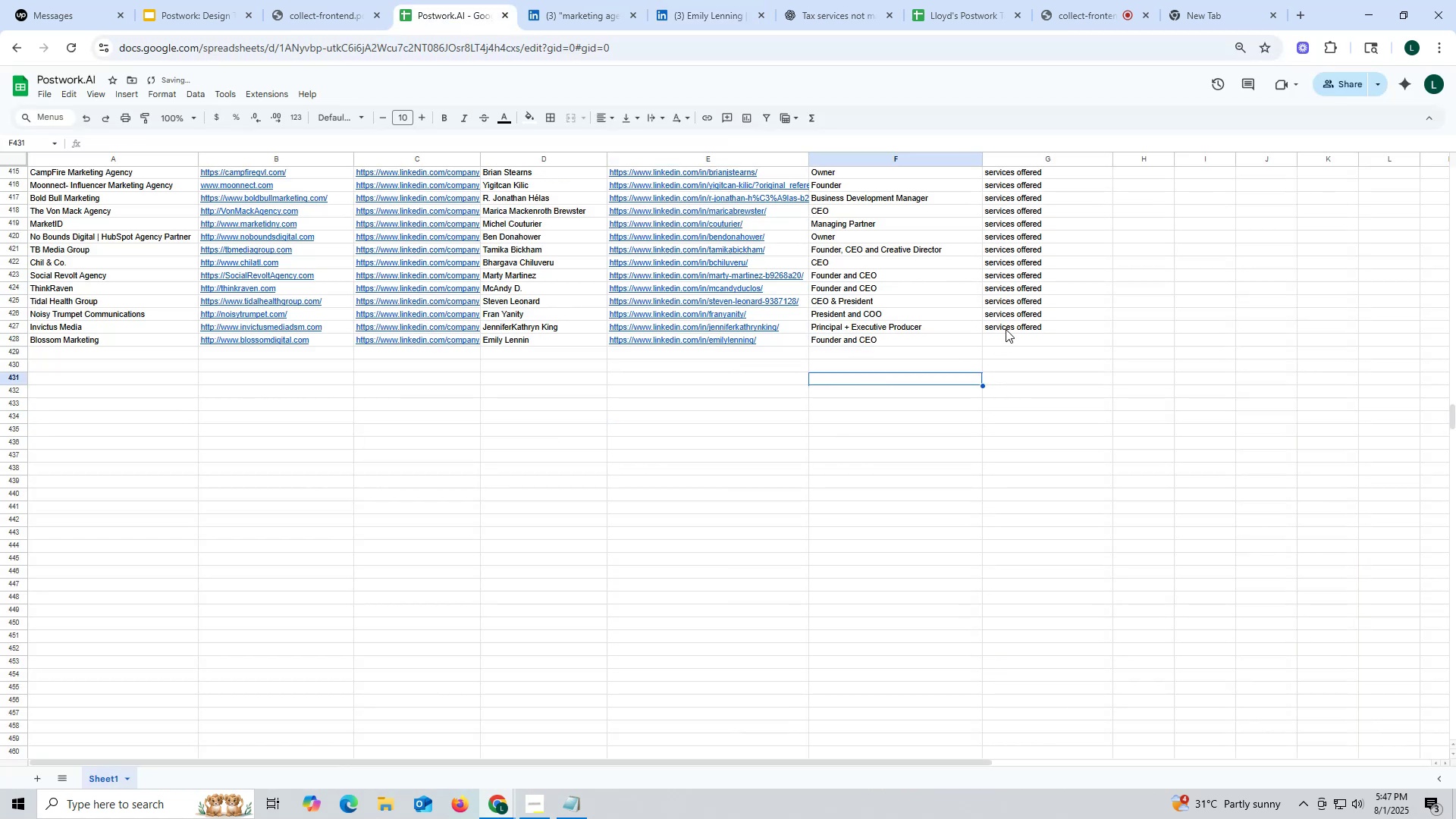 
left_click([1006, 327])
 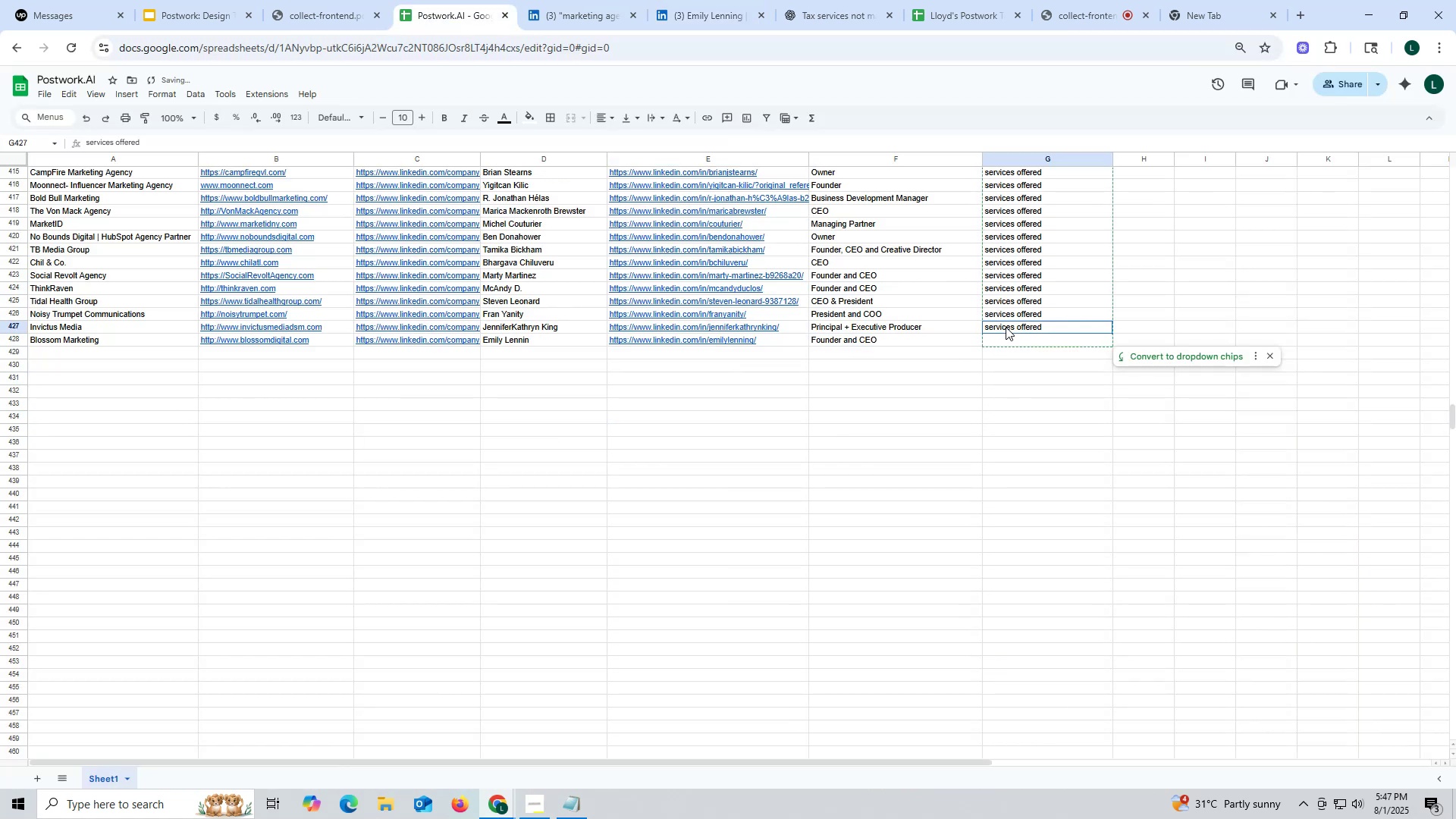 
key(Control+ControlLeft)
 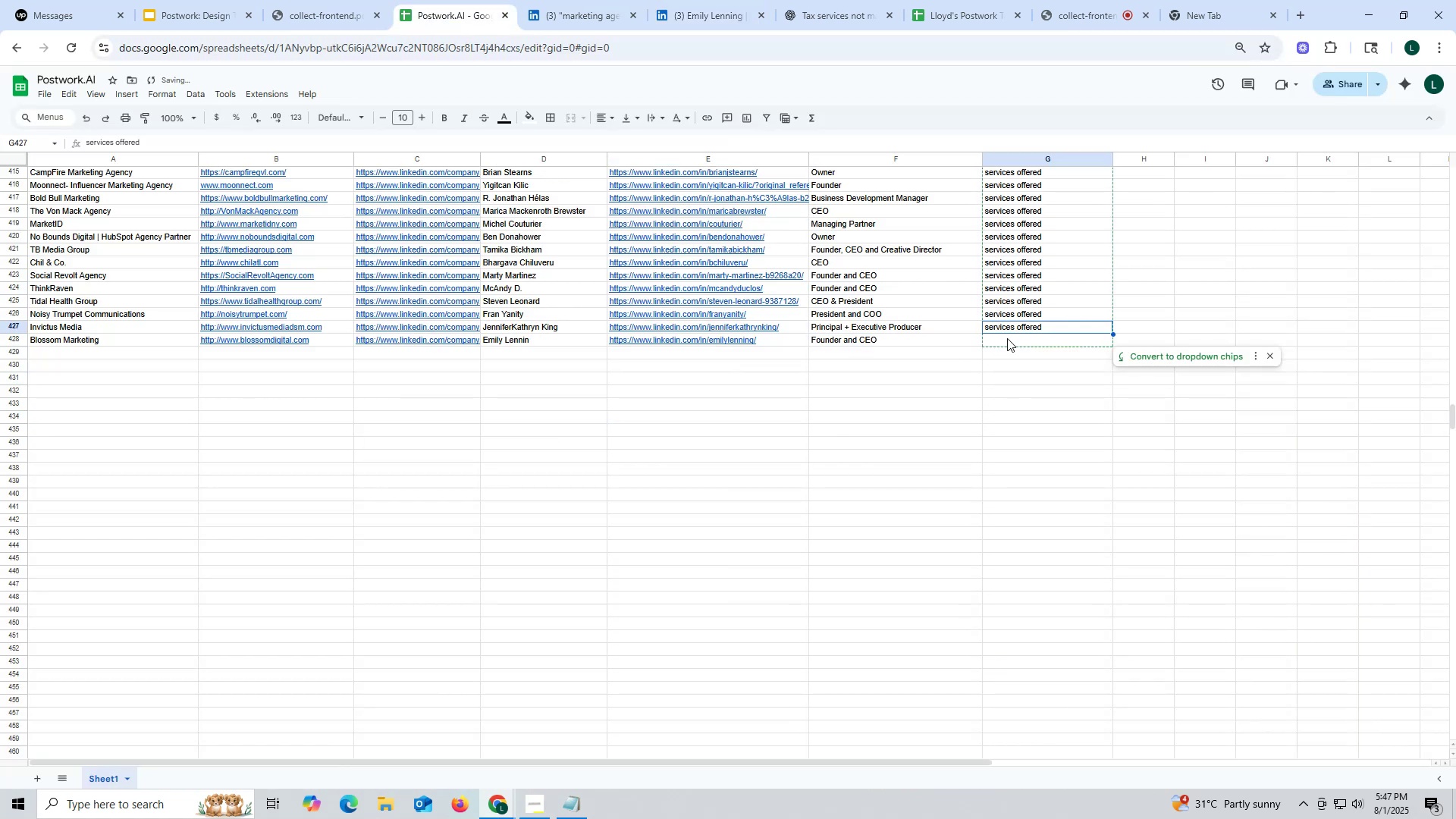 
key(Control+C)
 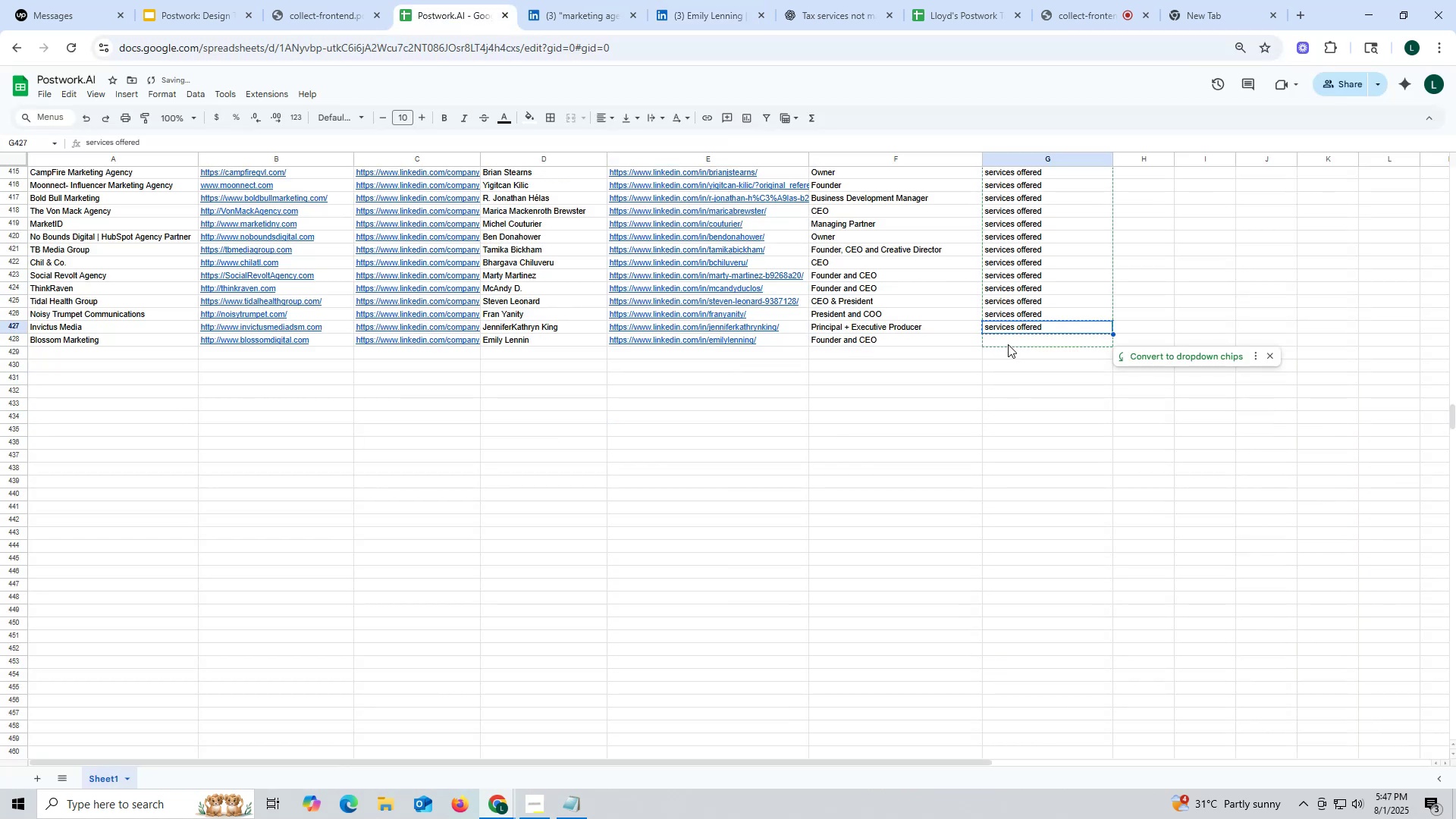 
key(Control+ControlLeft)
 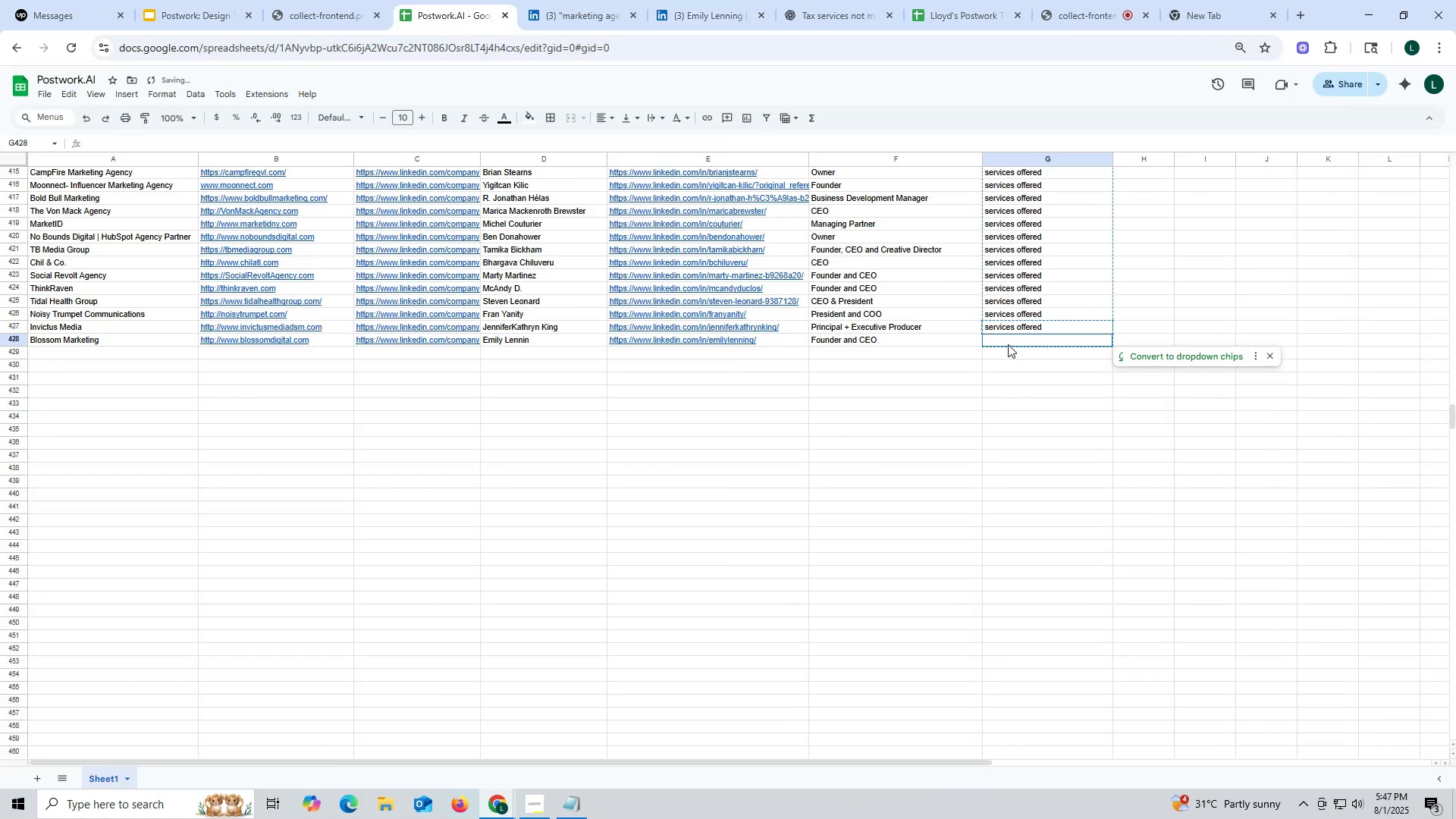 
double_click([1008, 344])
 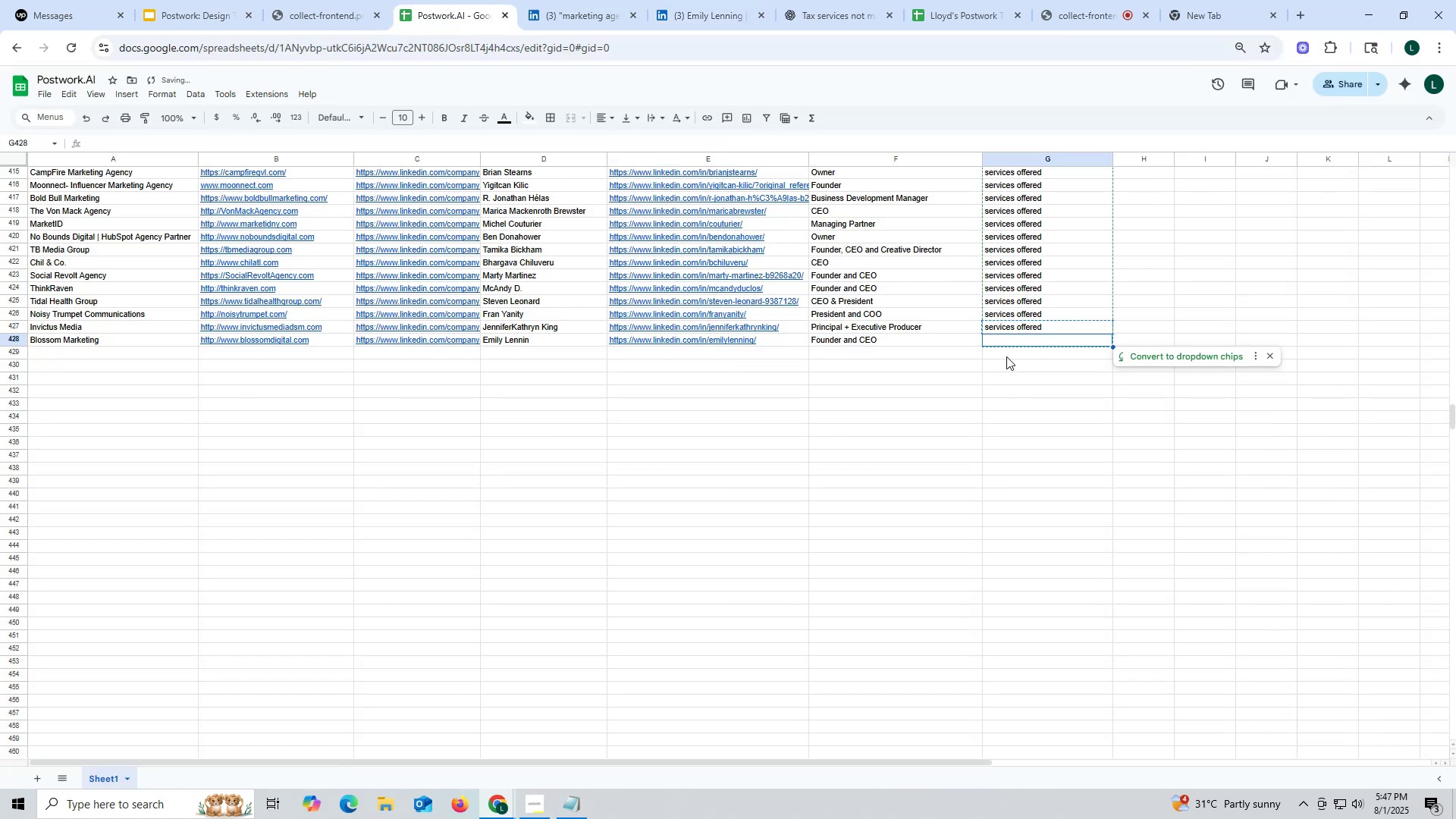 
key(Control+V)
 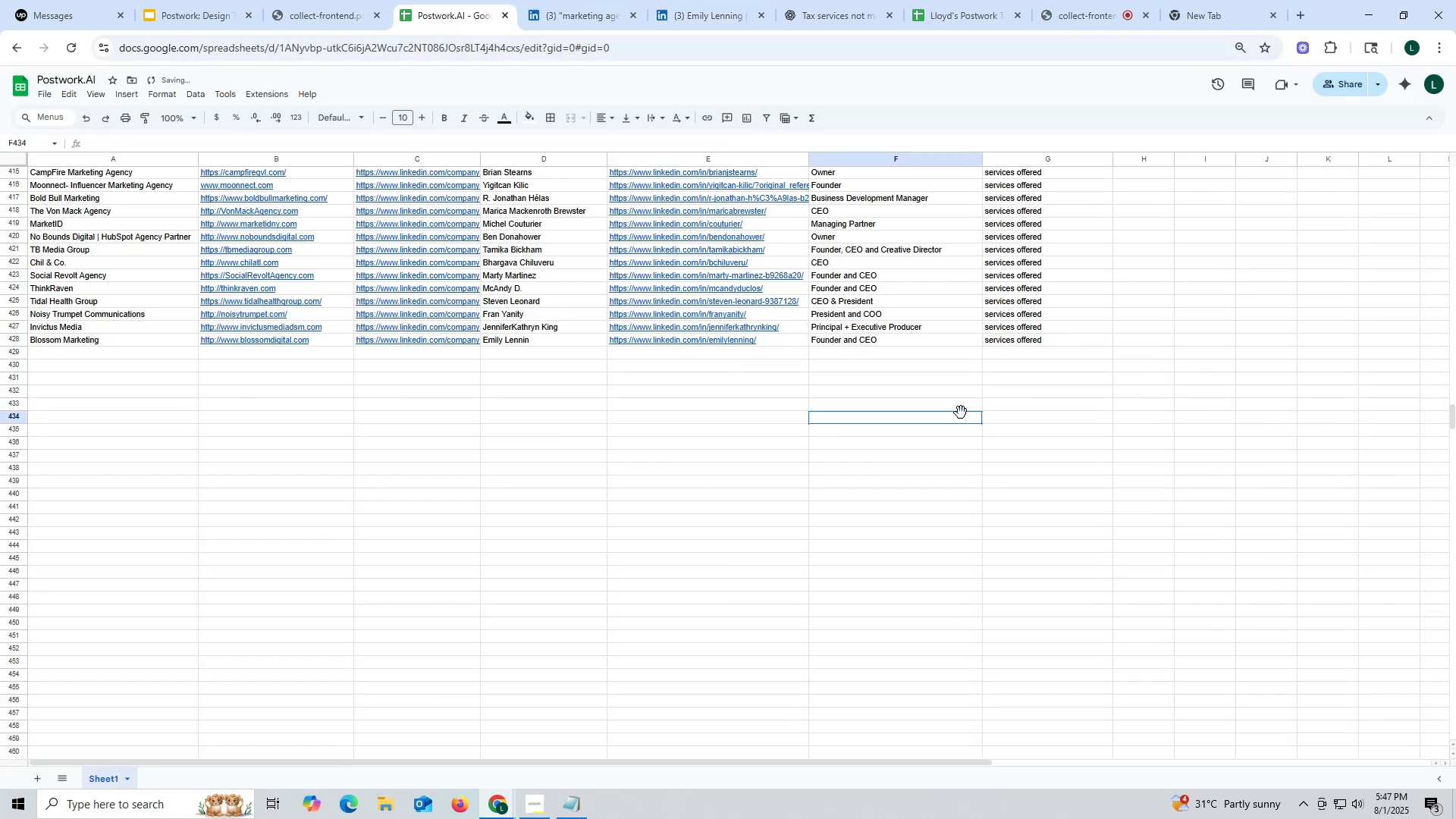 
triple_click([961, 413])
 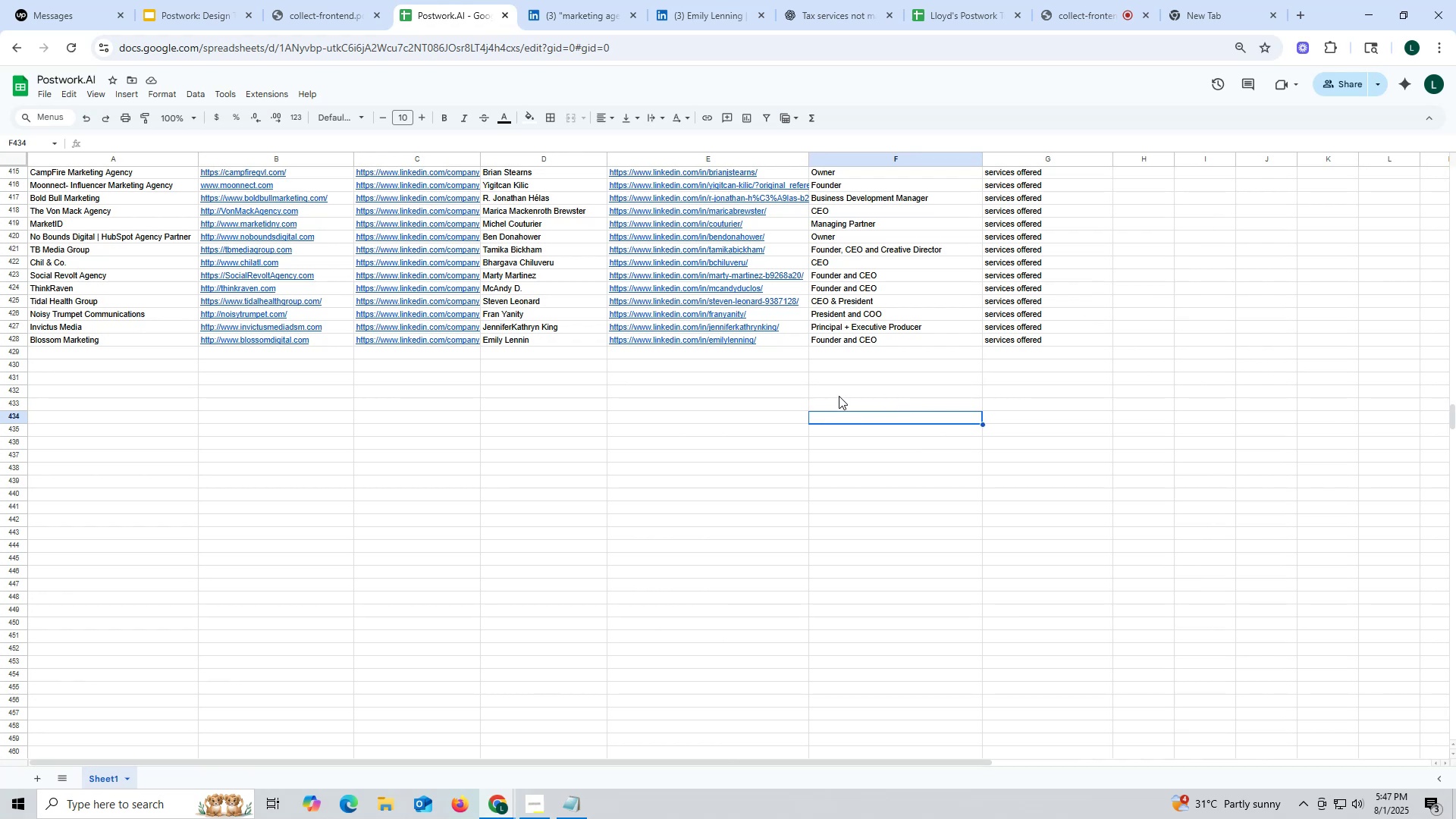 
wait(15.75)
 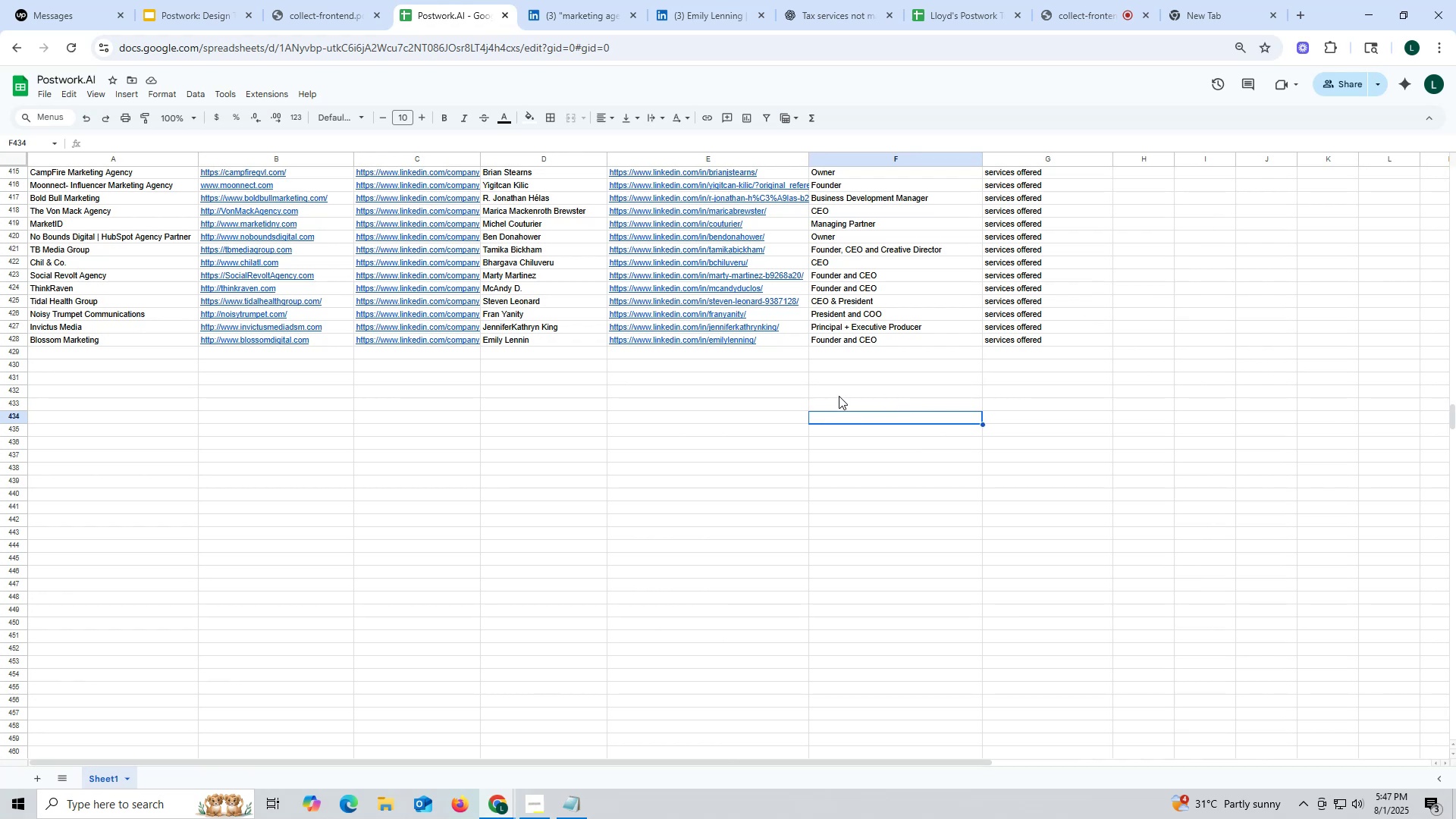 
scroll: coordinate [526, 428], scroll_direction: up, amount: 1.0
 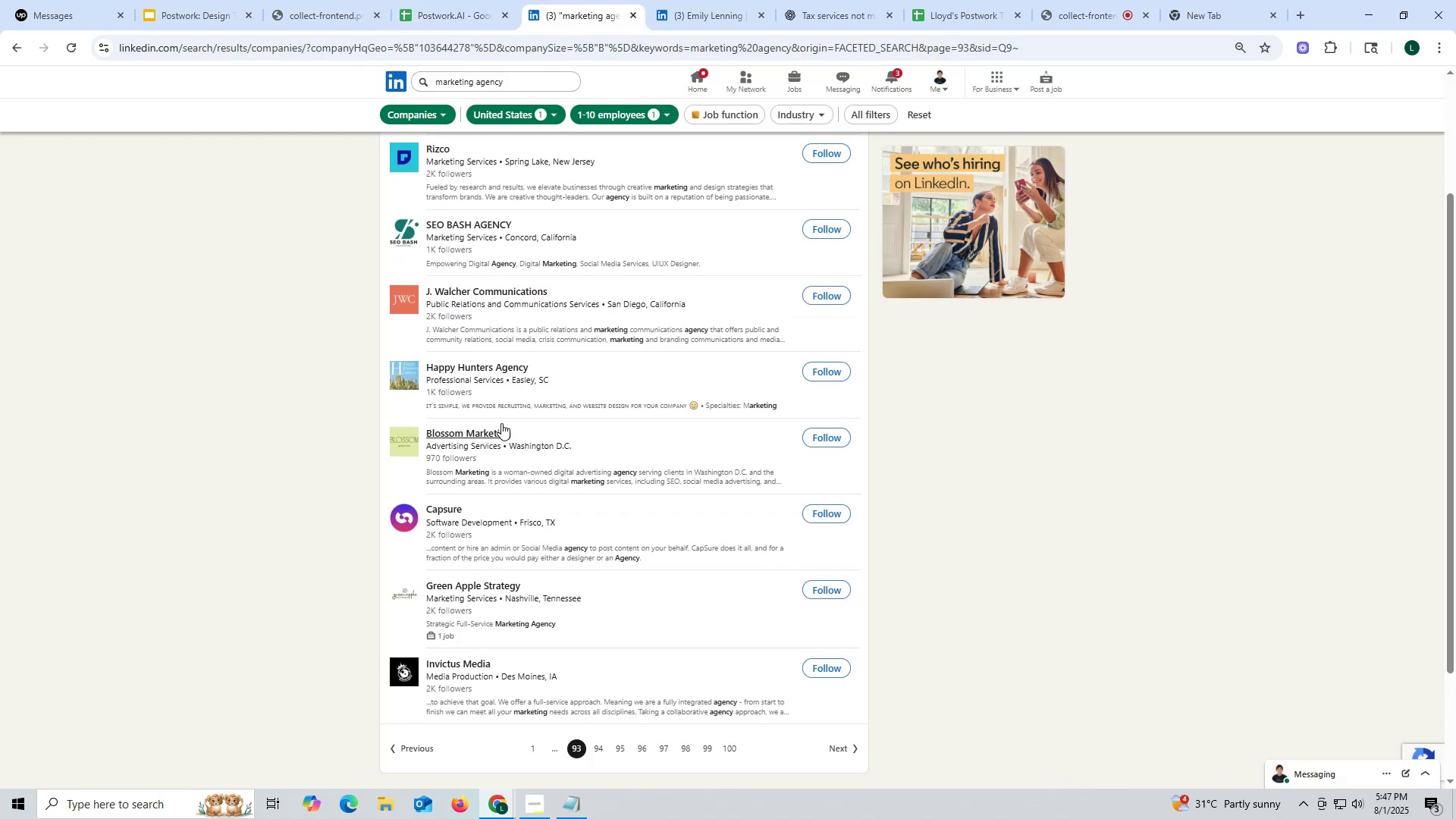 
right_click([460, 364])
 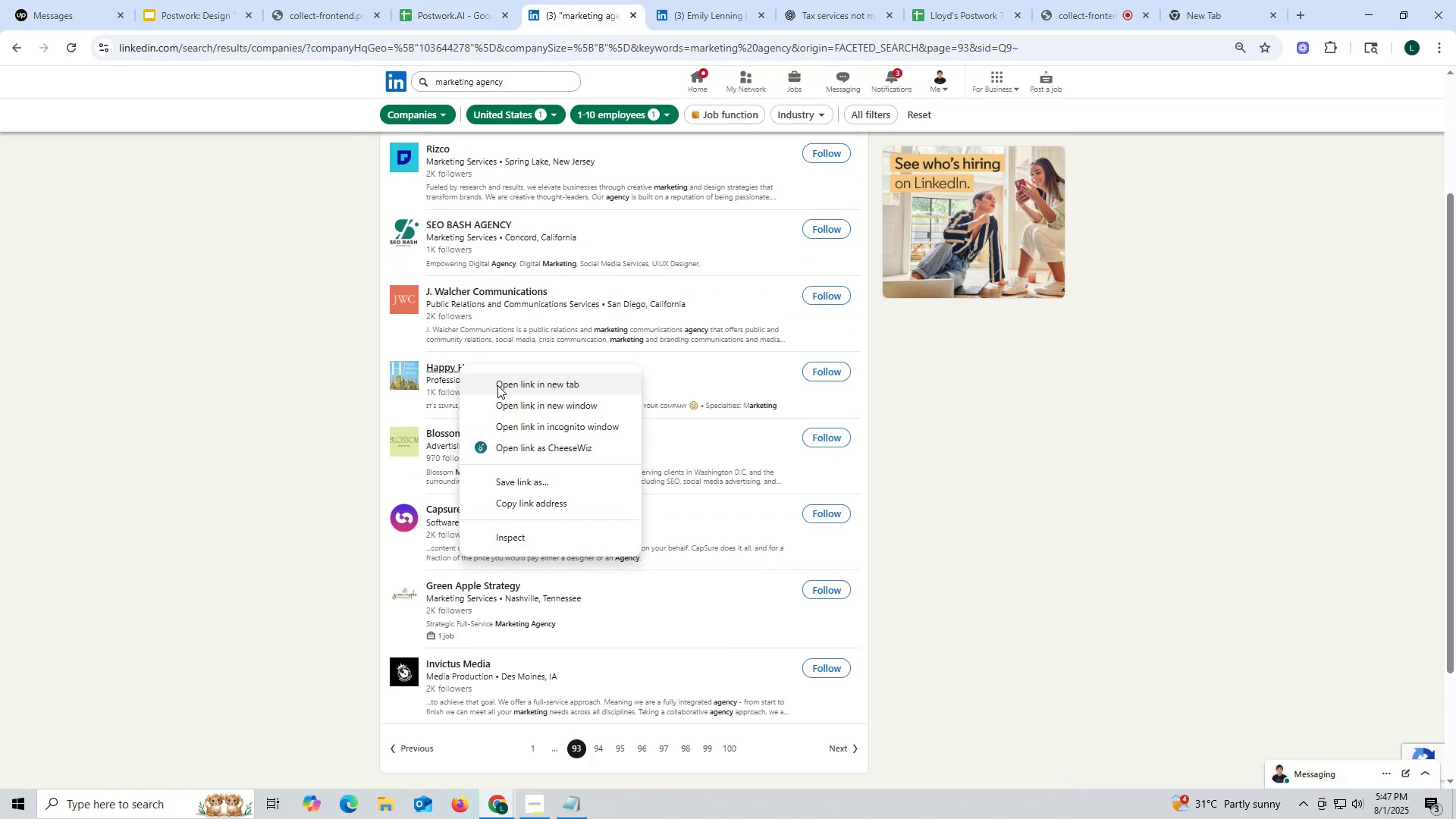 
left_click([497, 385])
 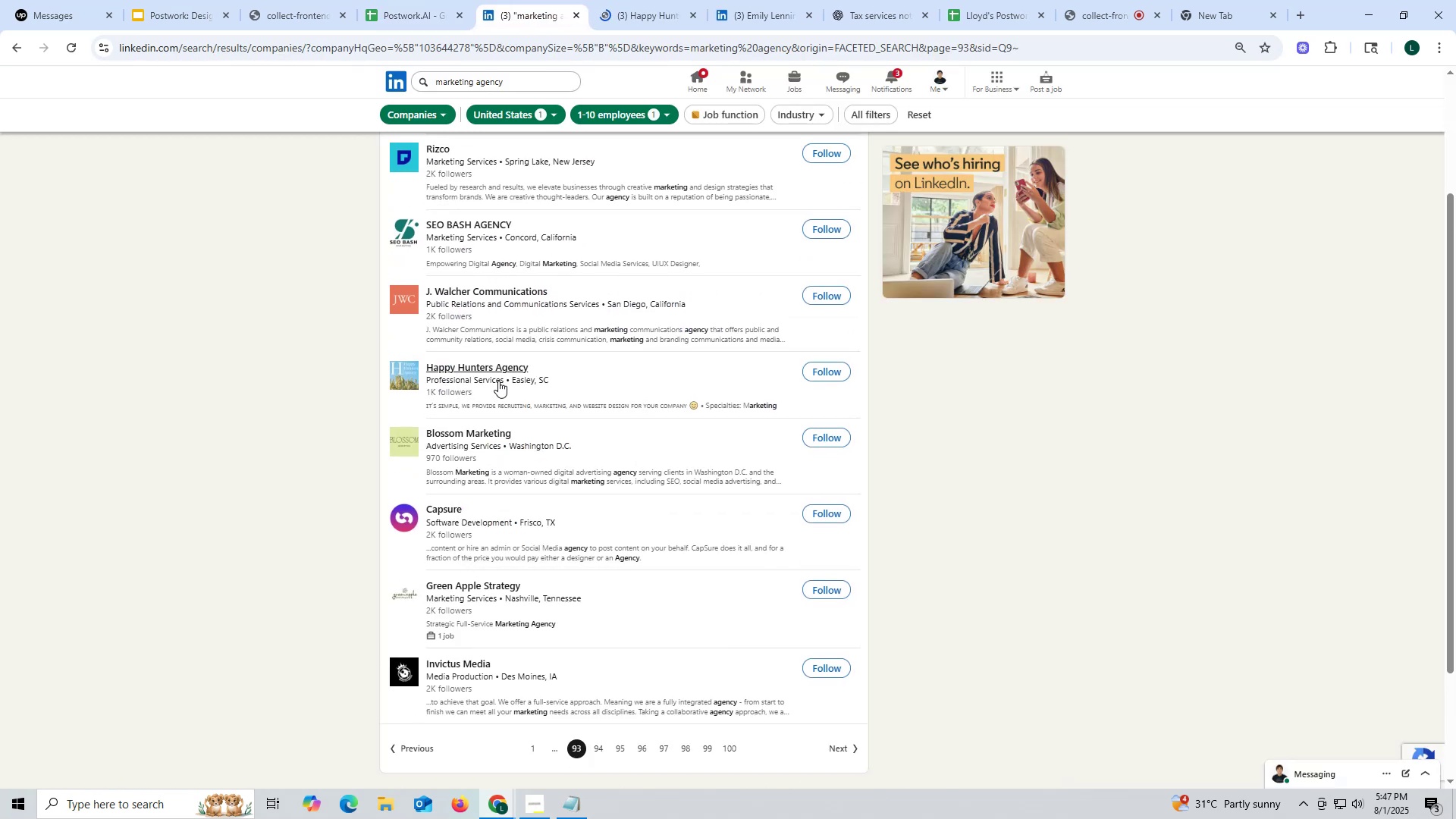 
wait(5.94)
 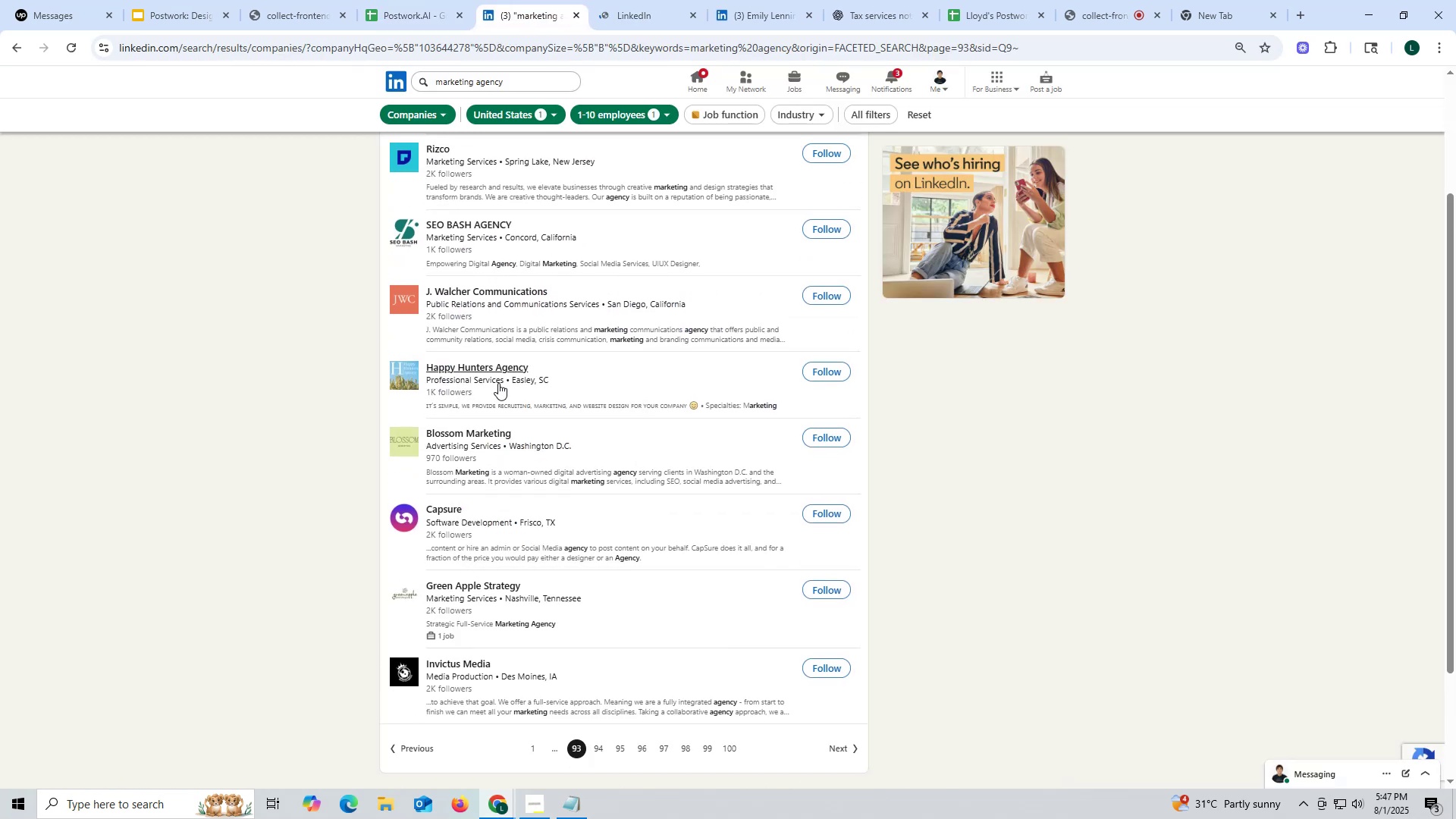 
left_click([643, 14])
 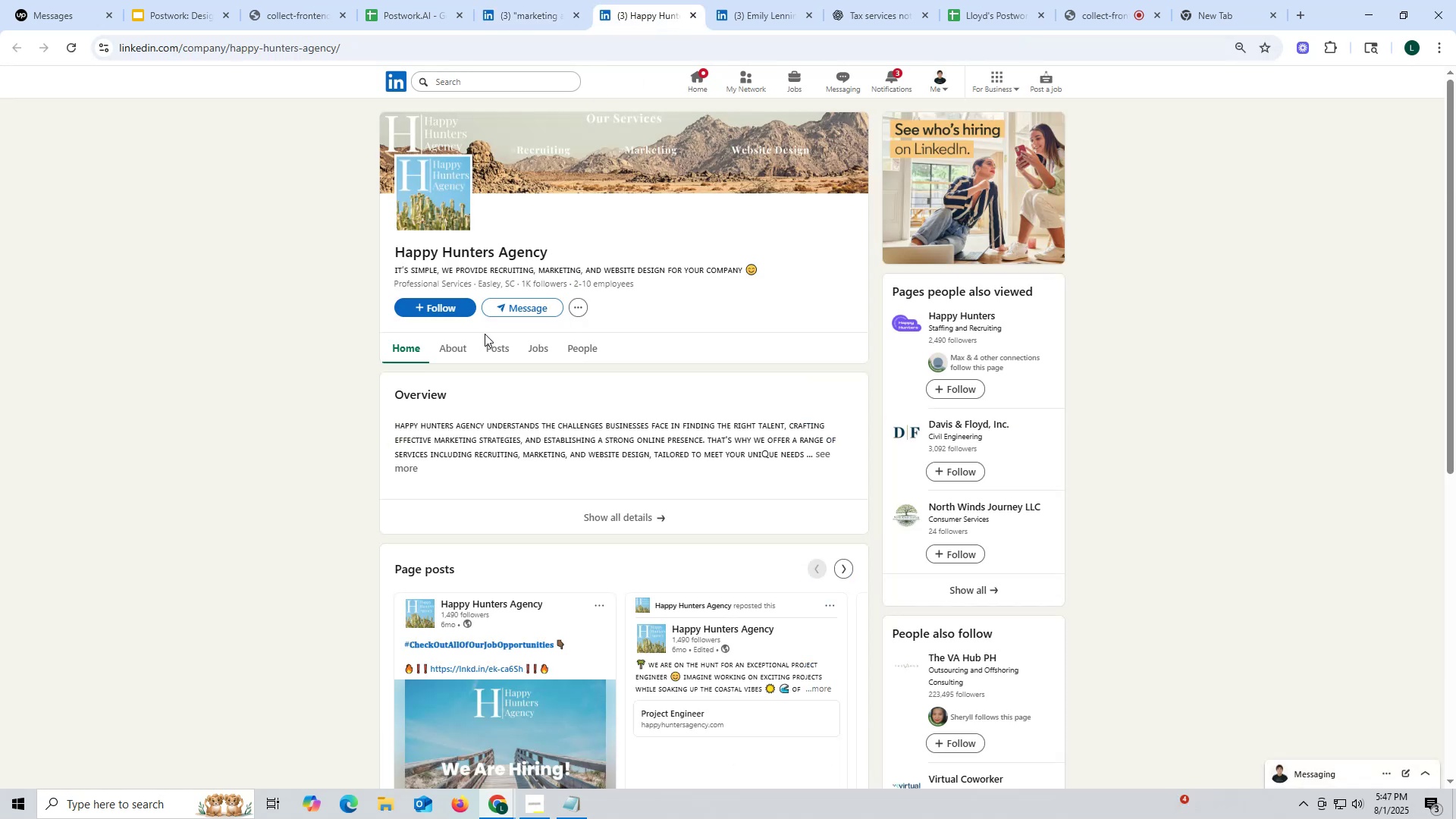 
left_click([491, 344])
 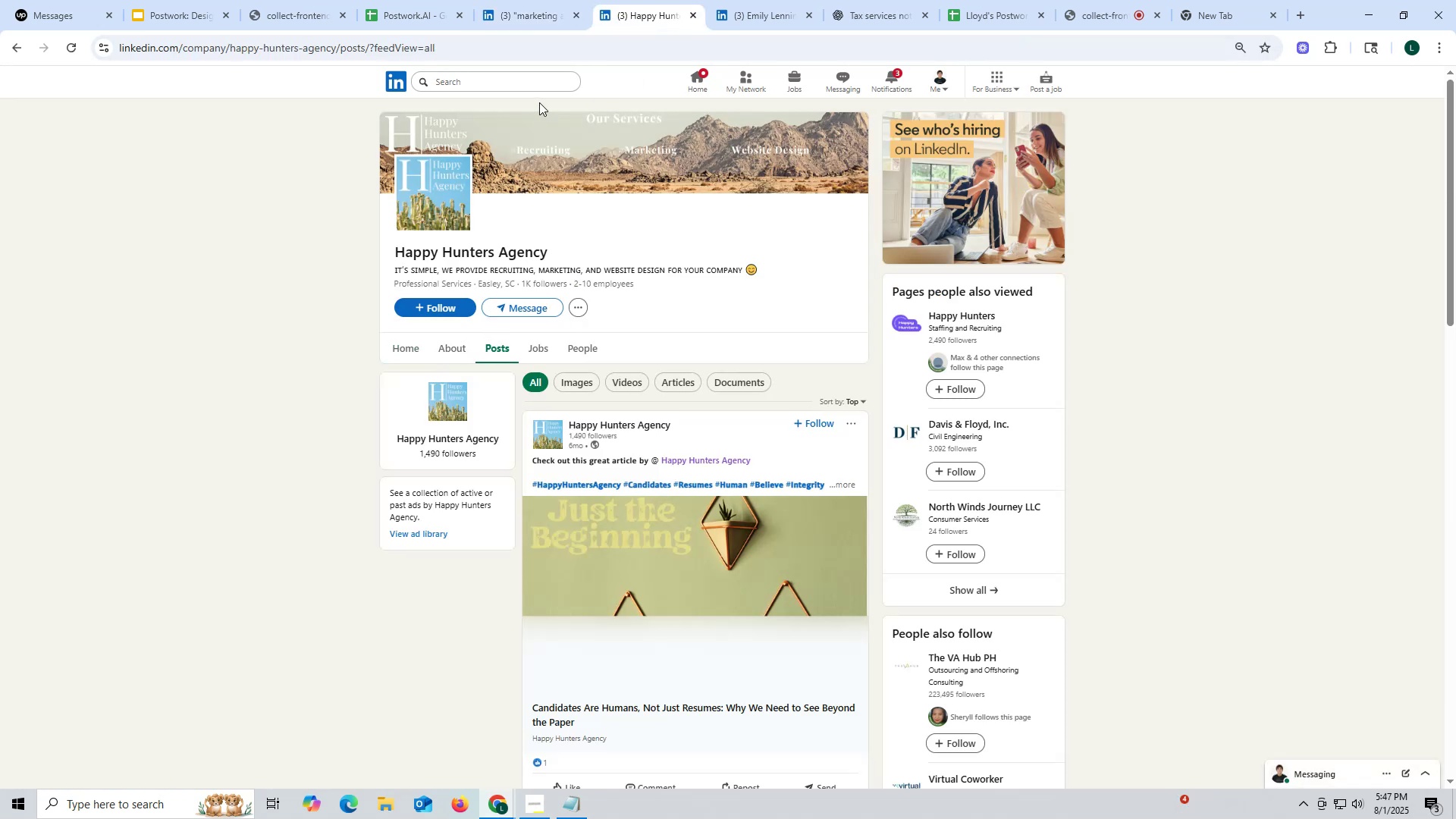 
left_click([695, 11])
 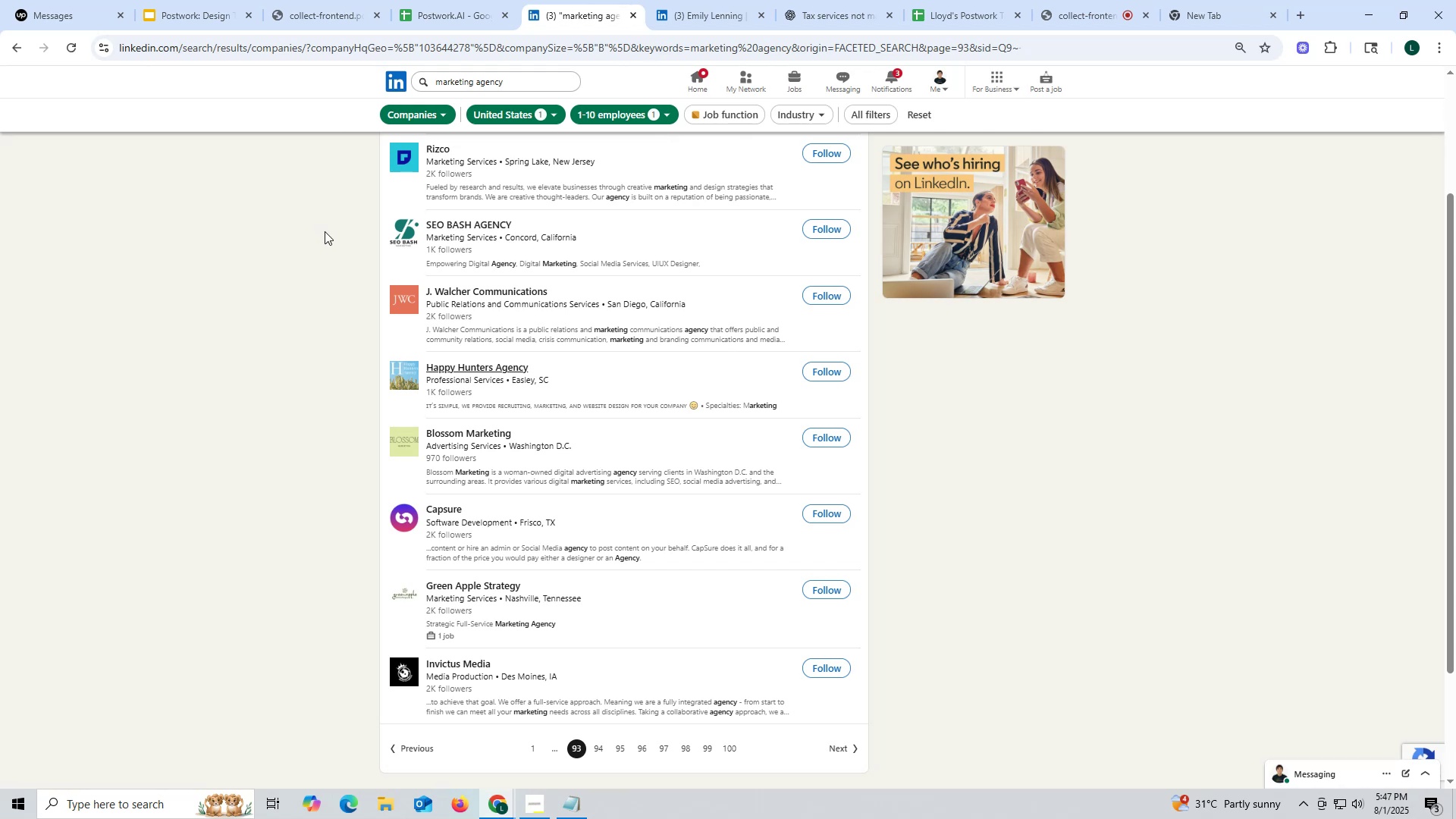 
wait(12.72)
 